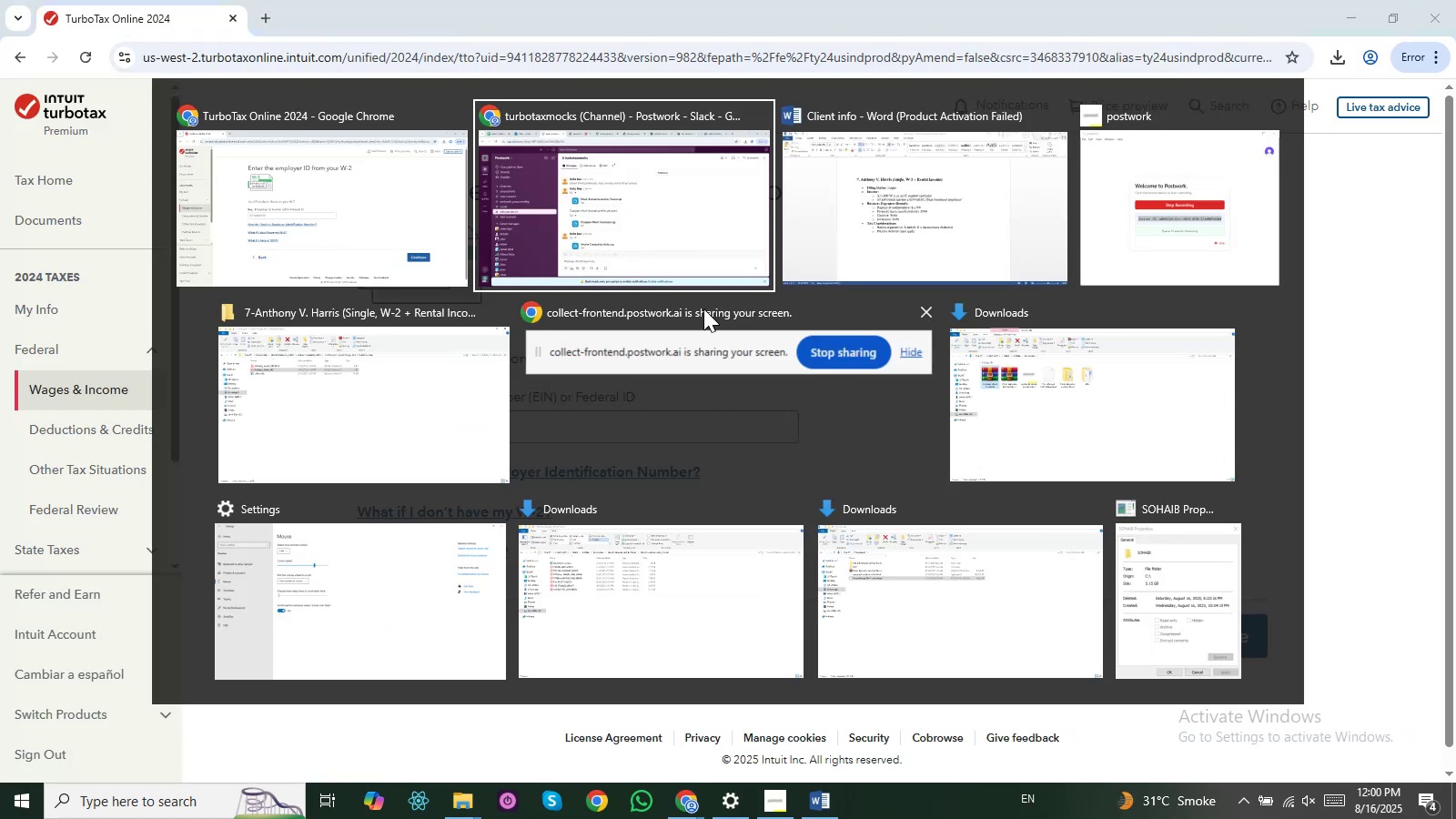 
key(Alt+Tab)
 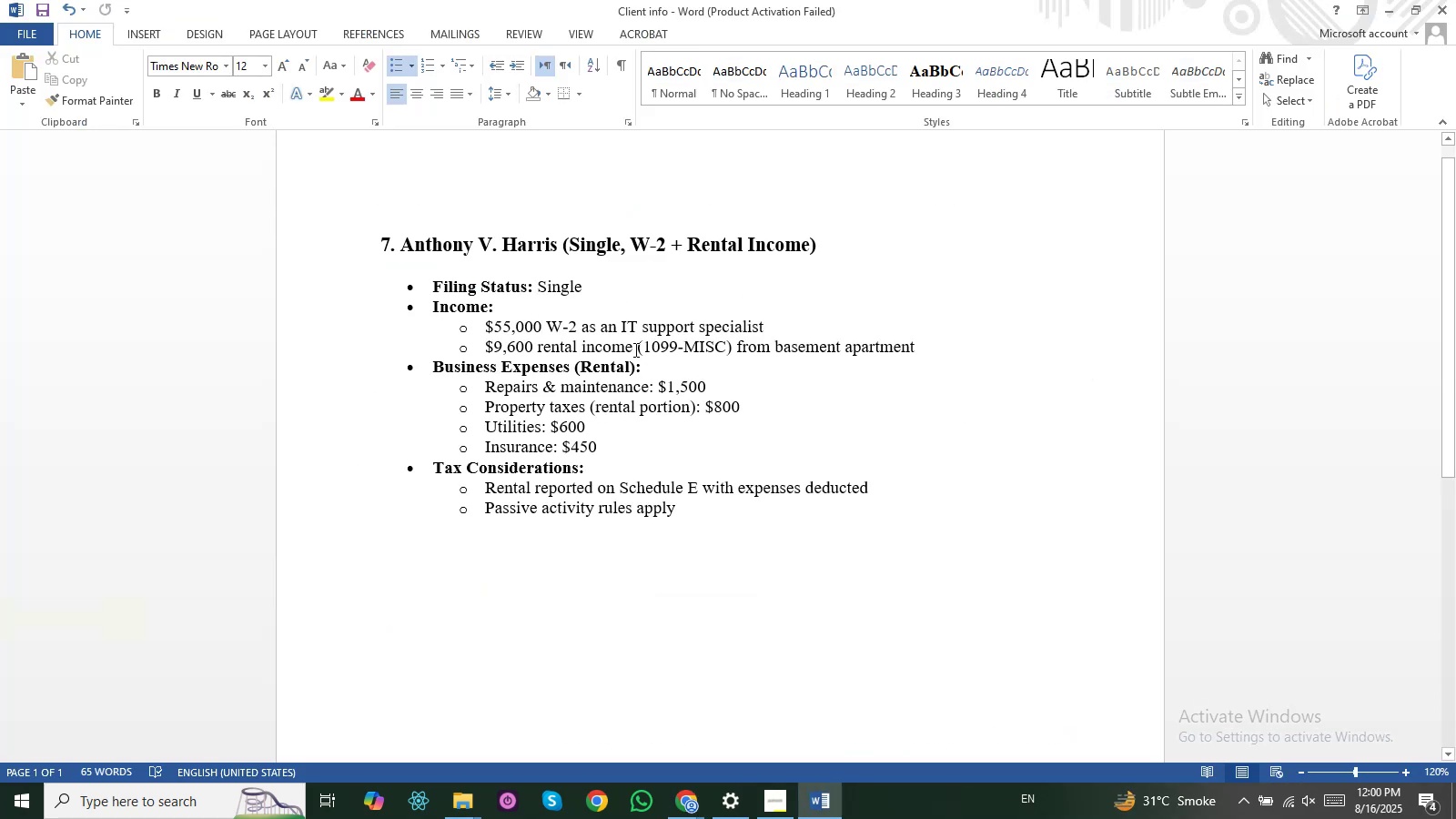 
key(Alt+Tab)
 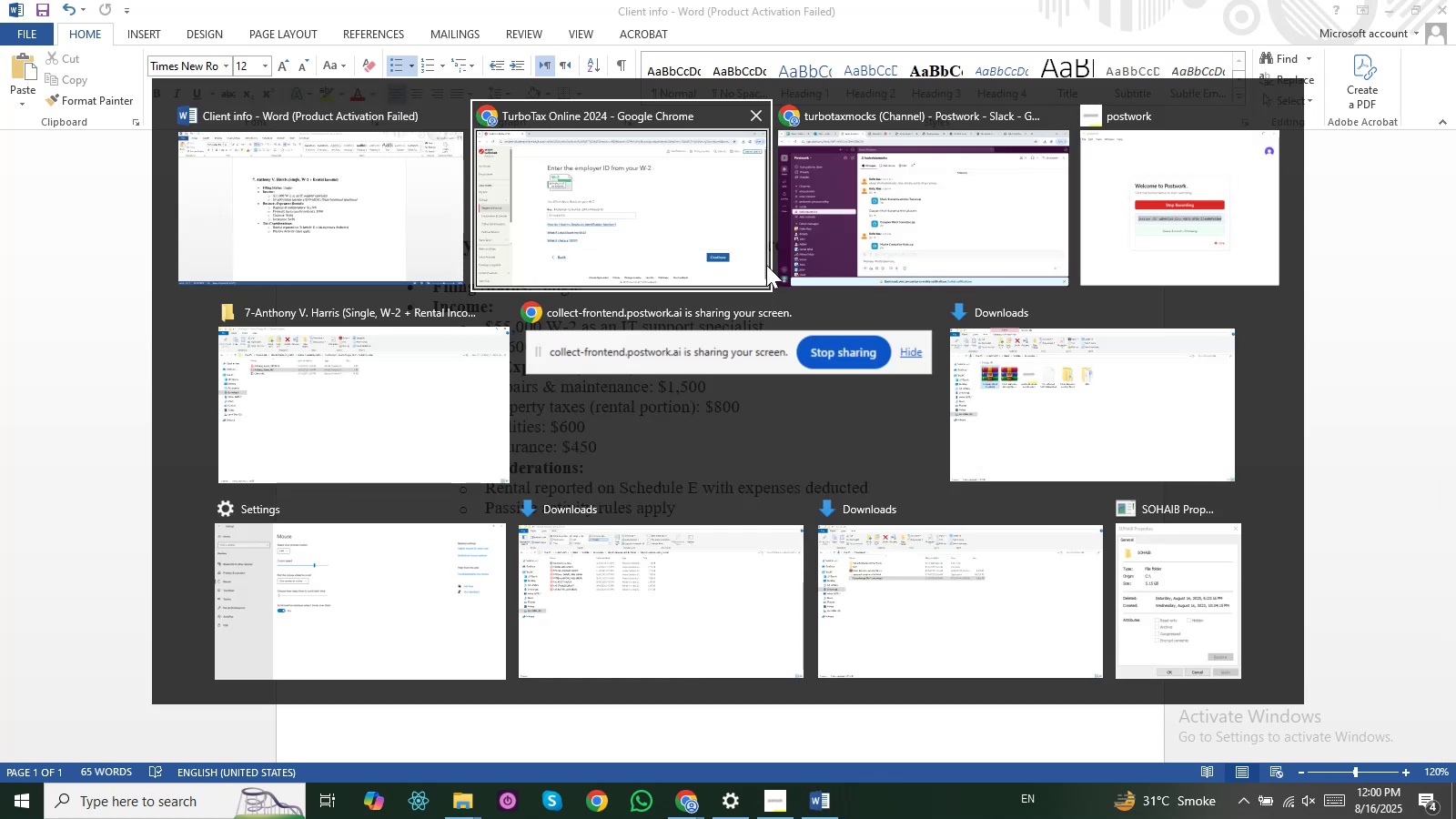 
key(Alt+Tab)
 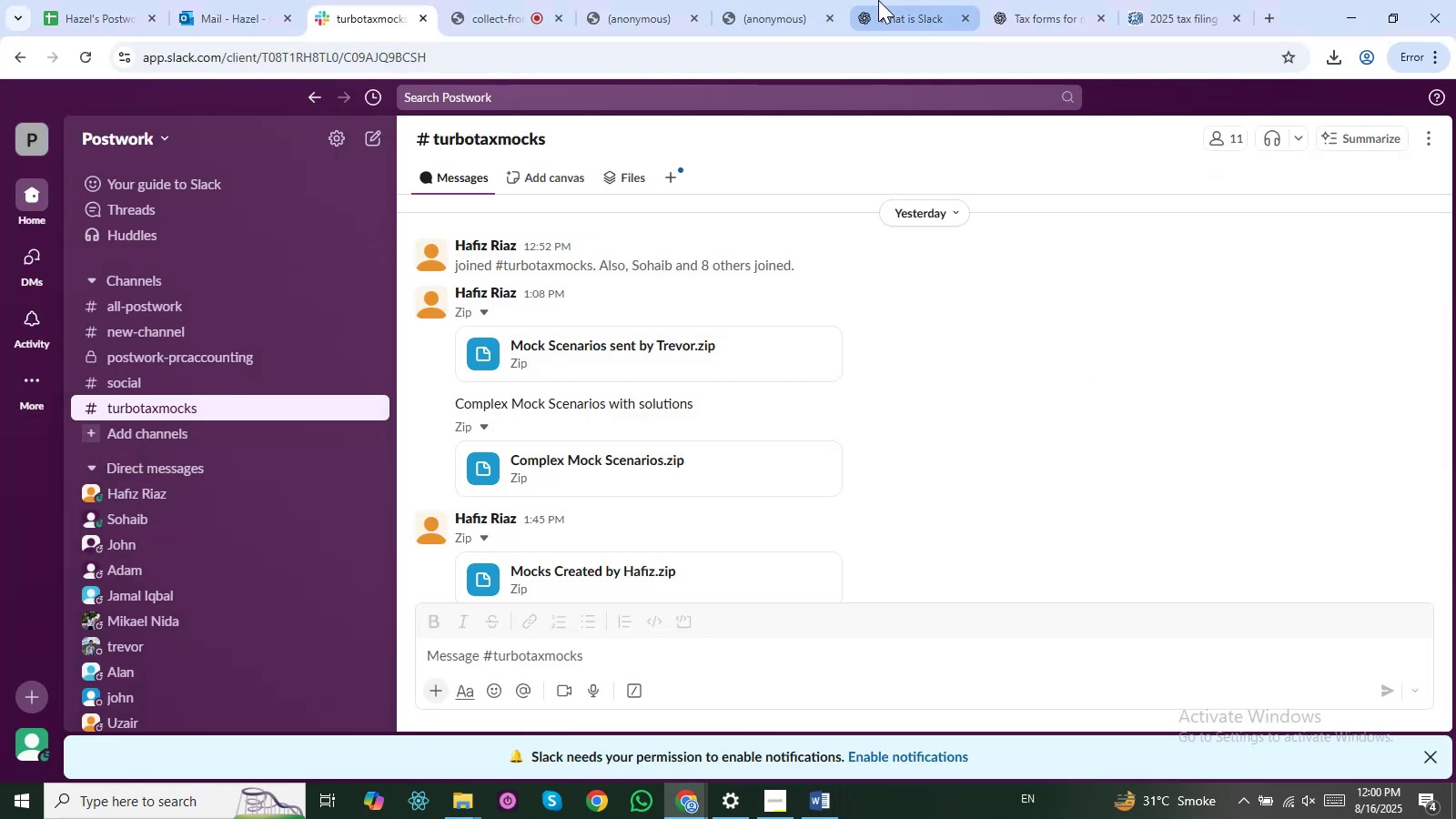 
left_click([1005, 0])
 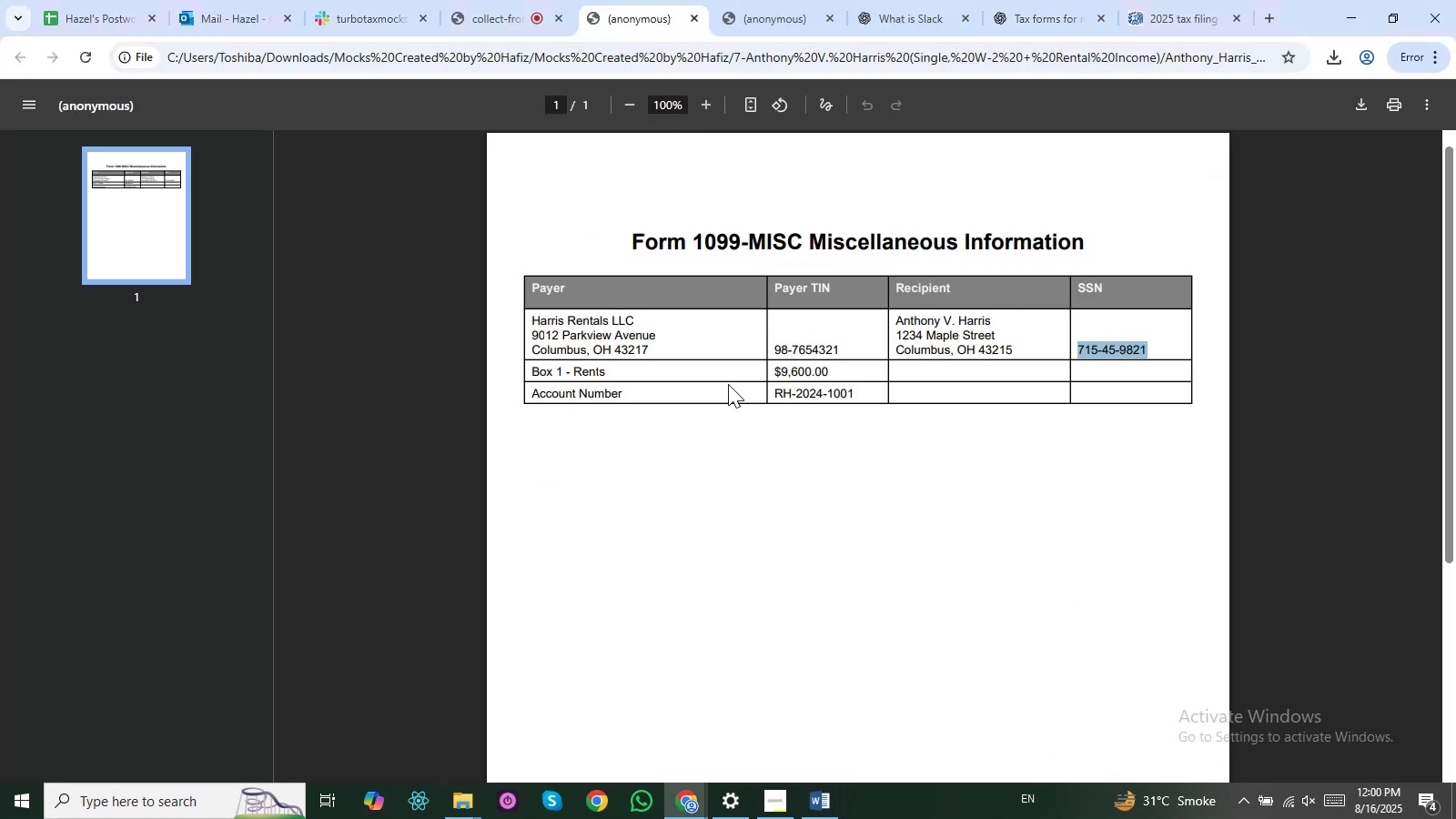 
left_click([631, 323])
 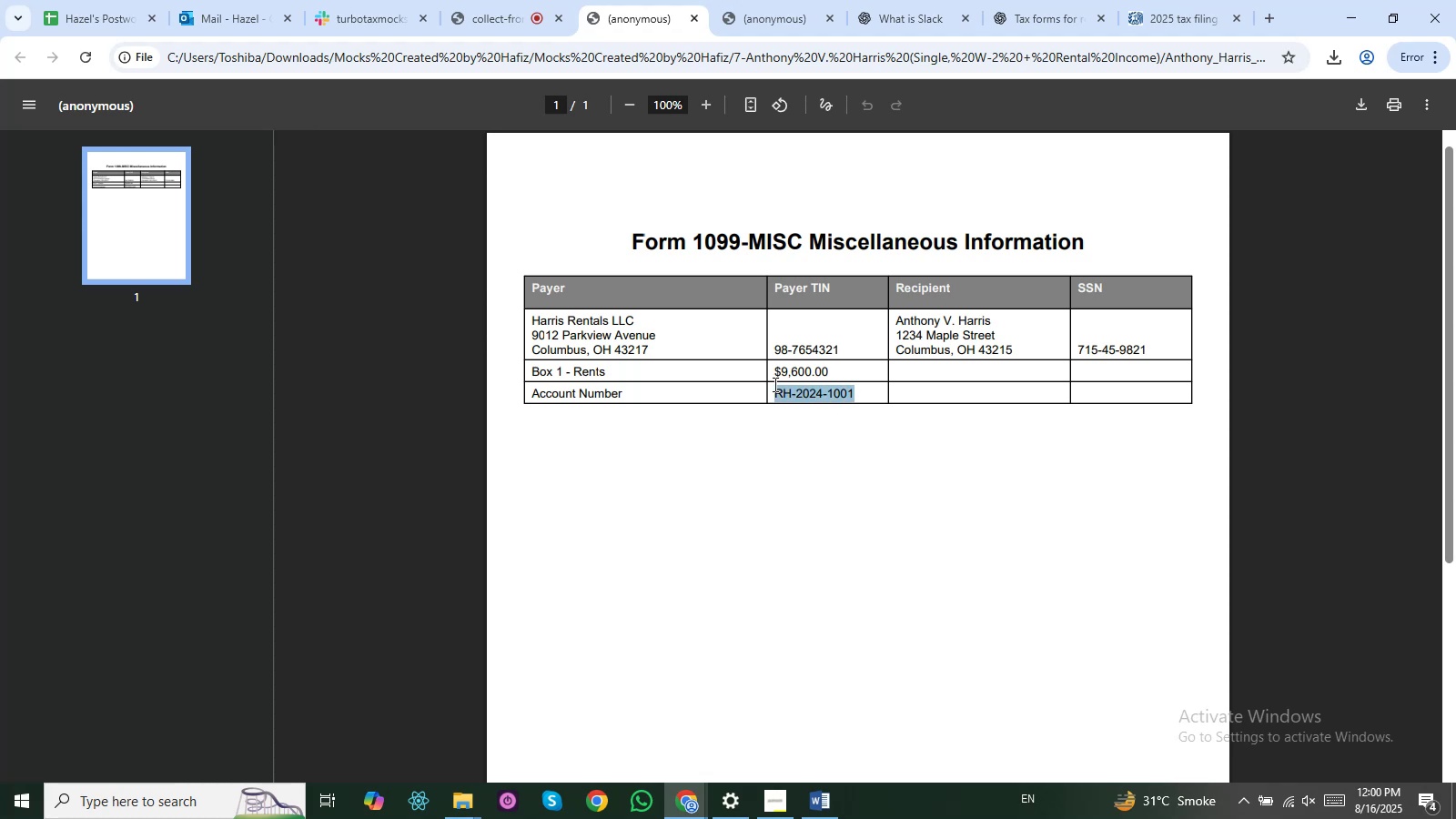 
wait(6.16)
 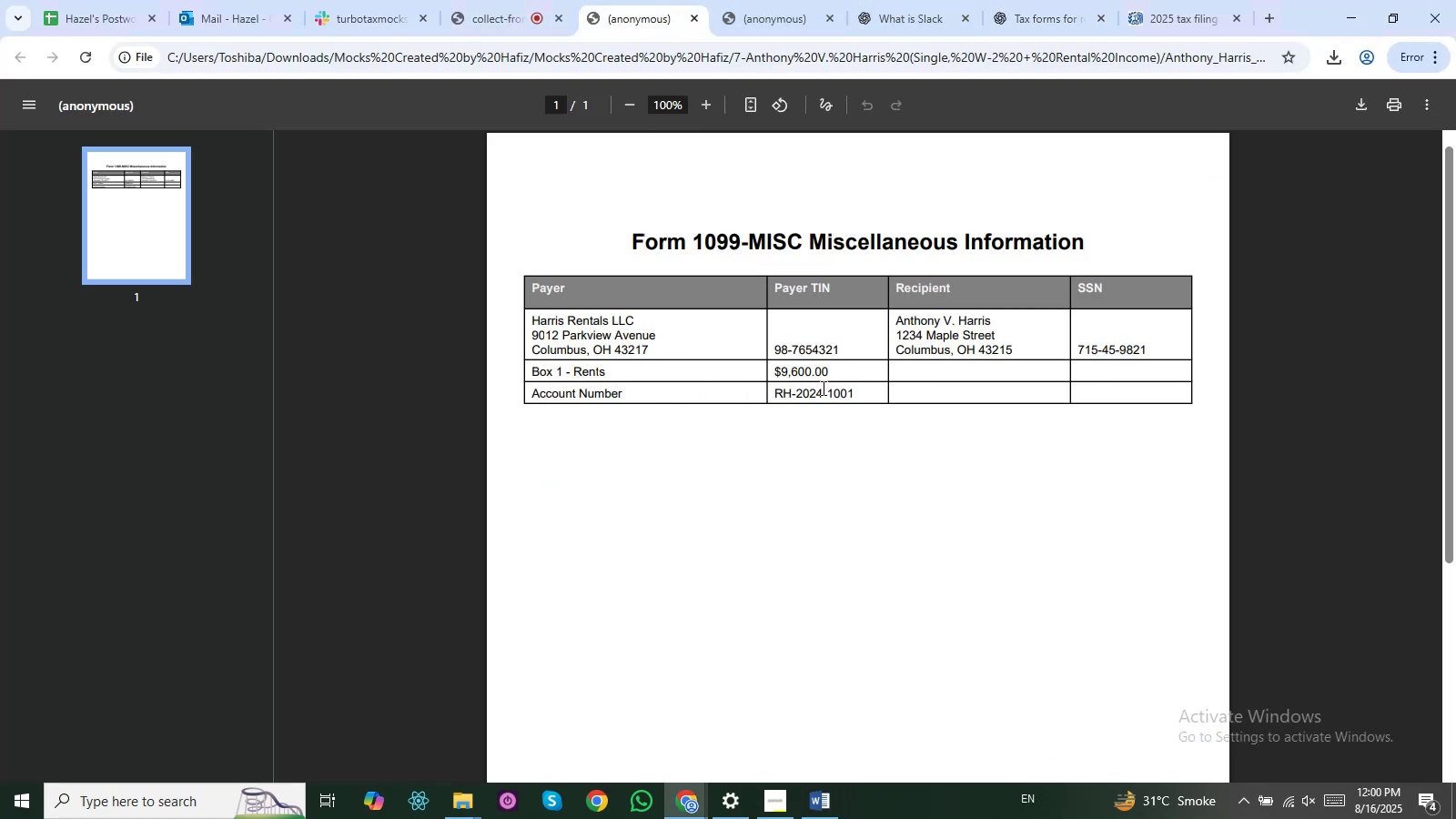 
left_click([864, 361])
 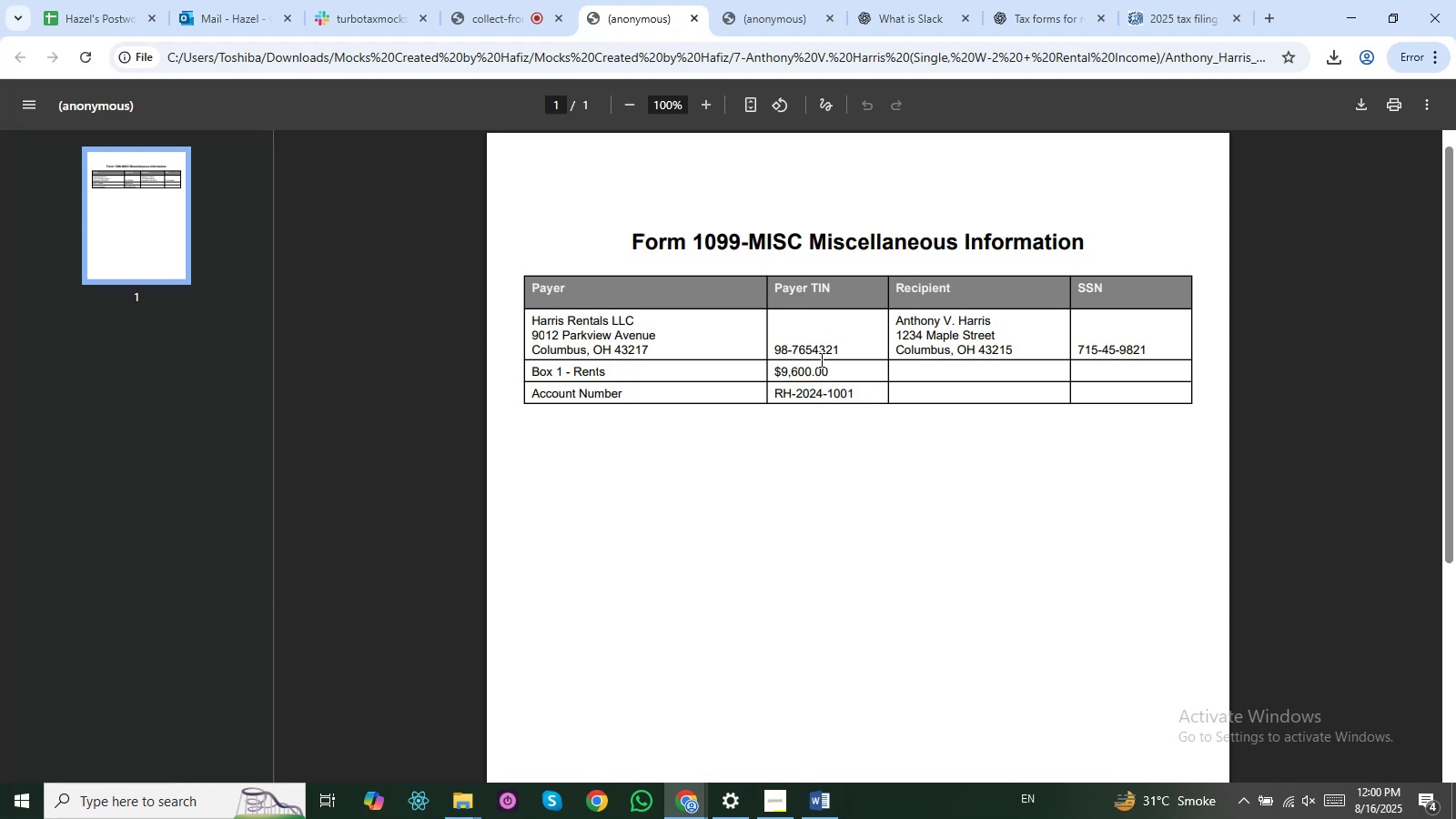 
key(Alt+AltLeft)
 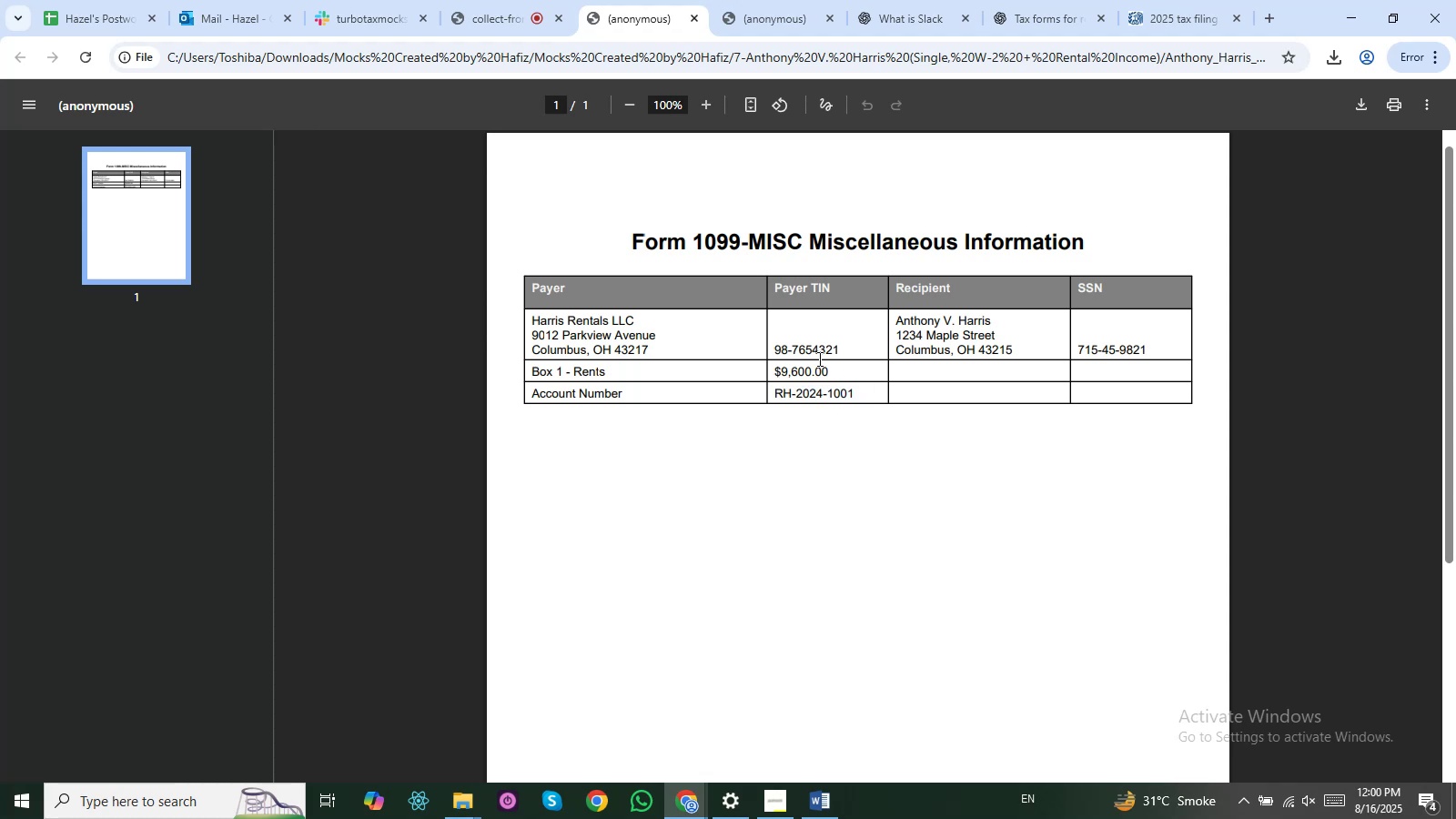 
key(Alt+Tab)
 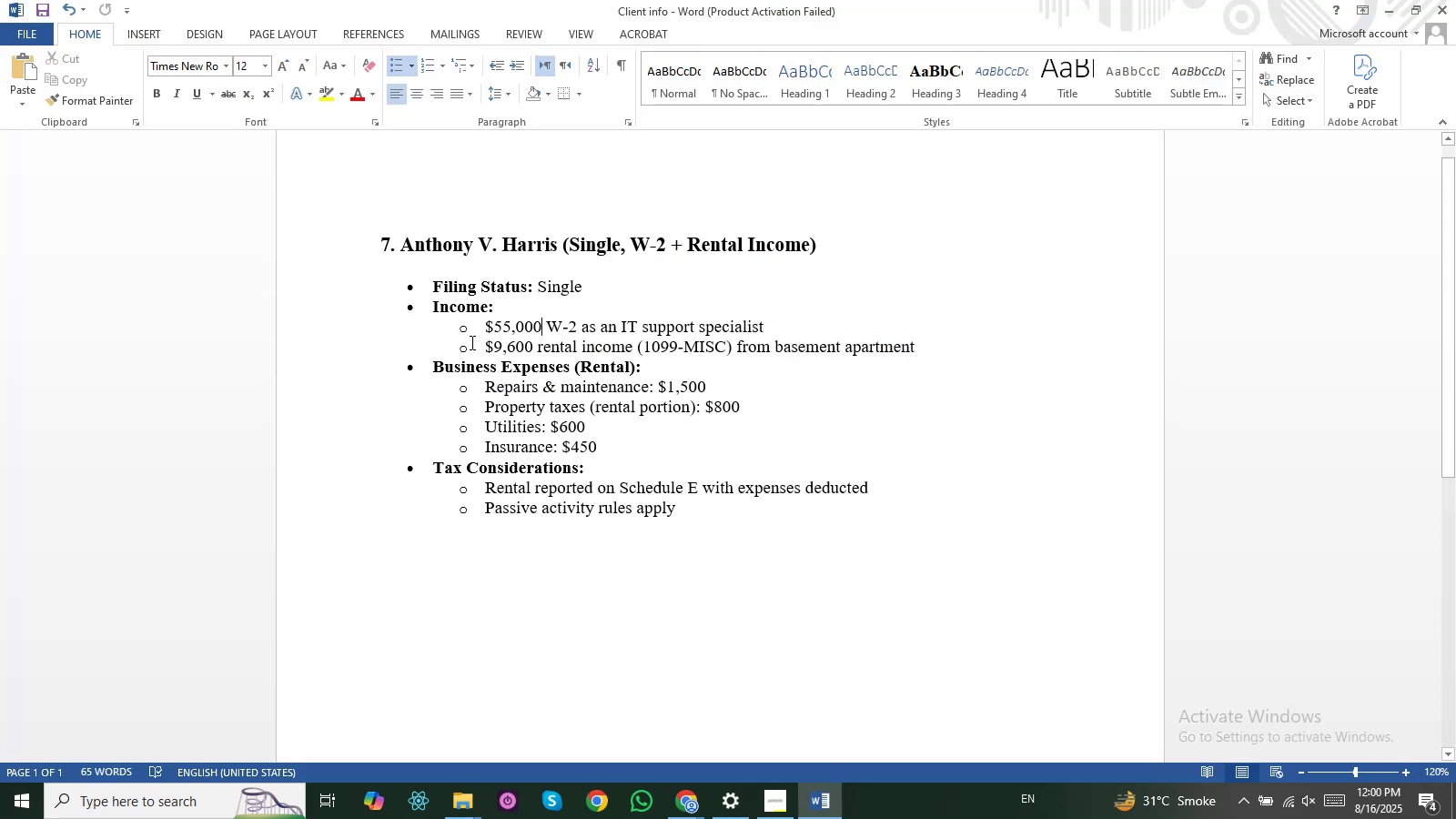 
key(Alt+Tab)
 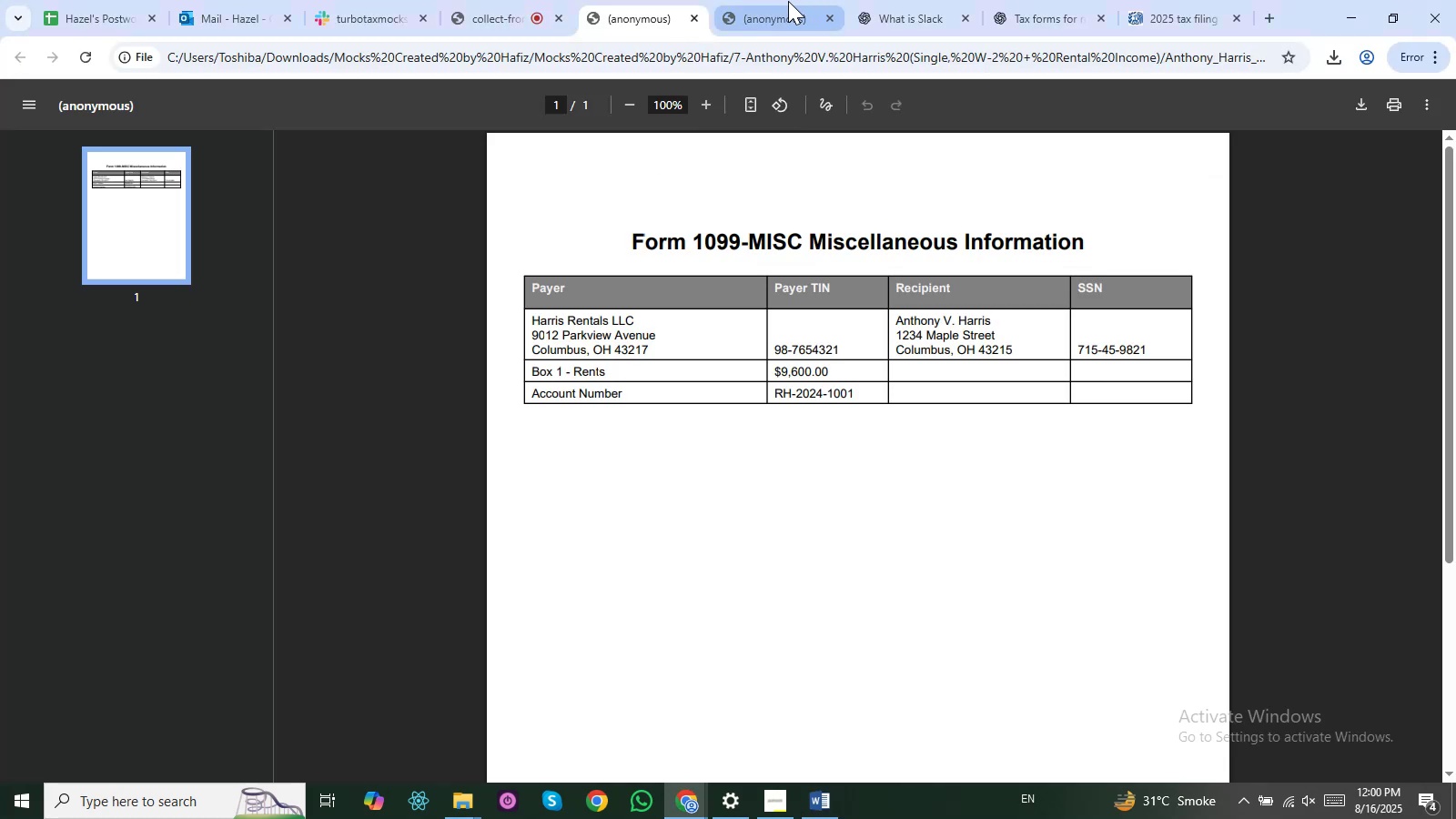 
left_click([786, 2])
 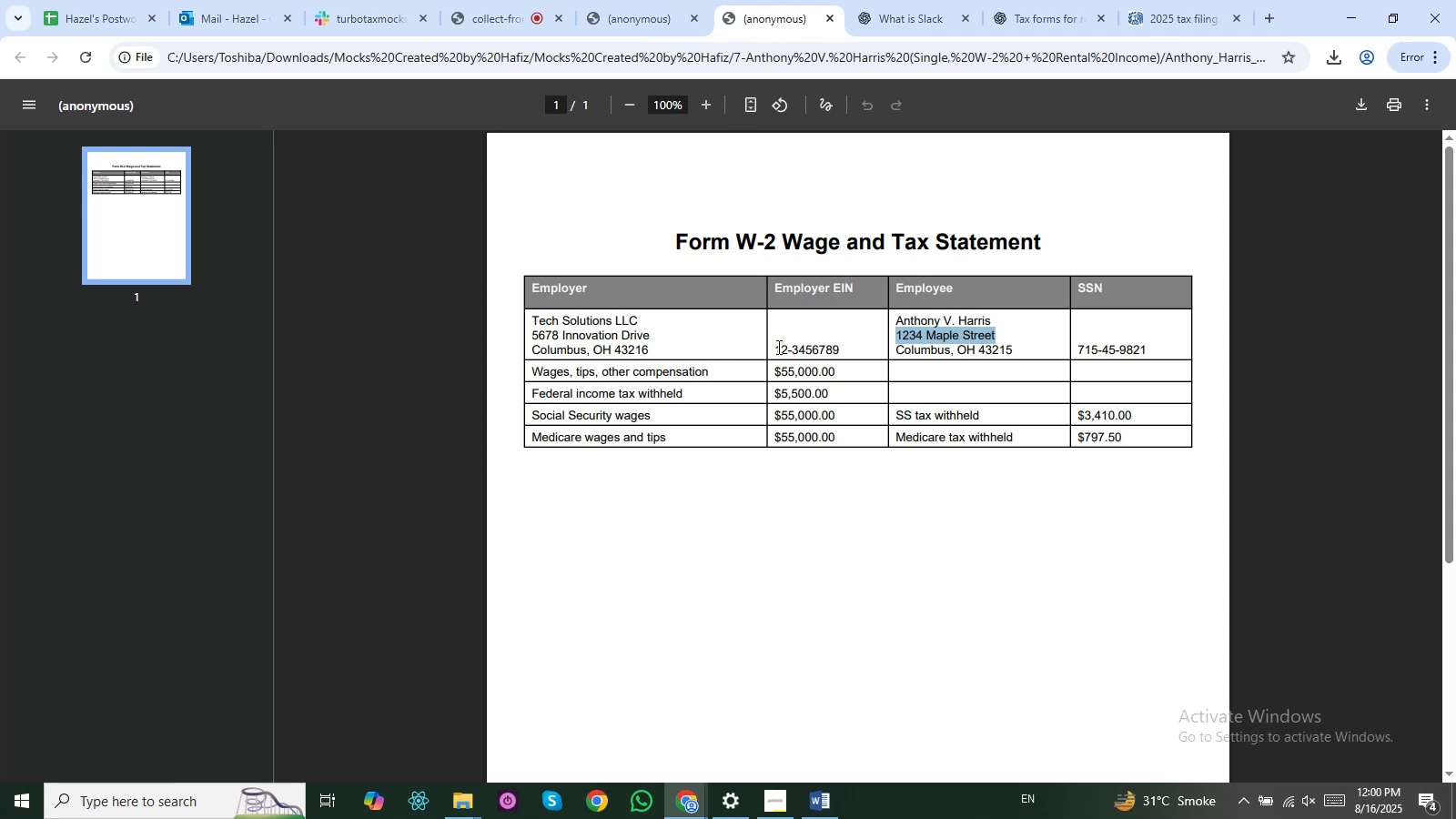 
key(Control+C)
 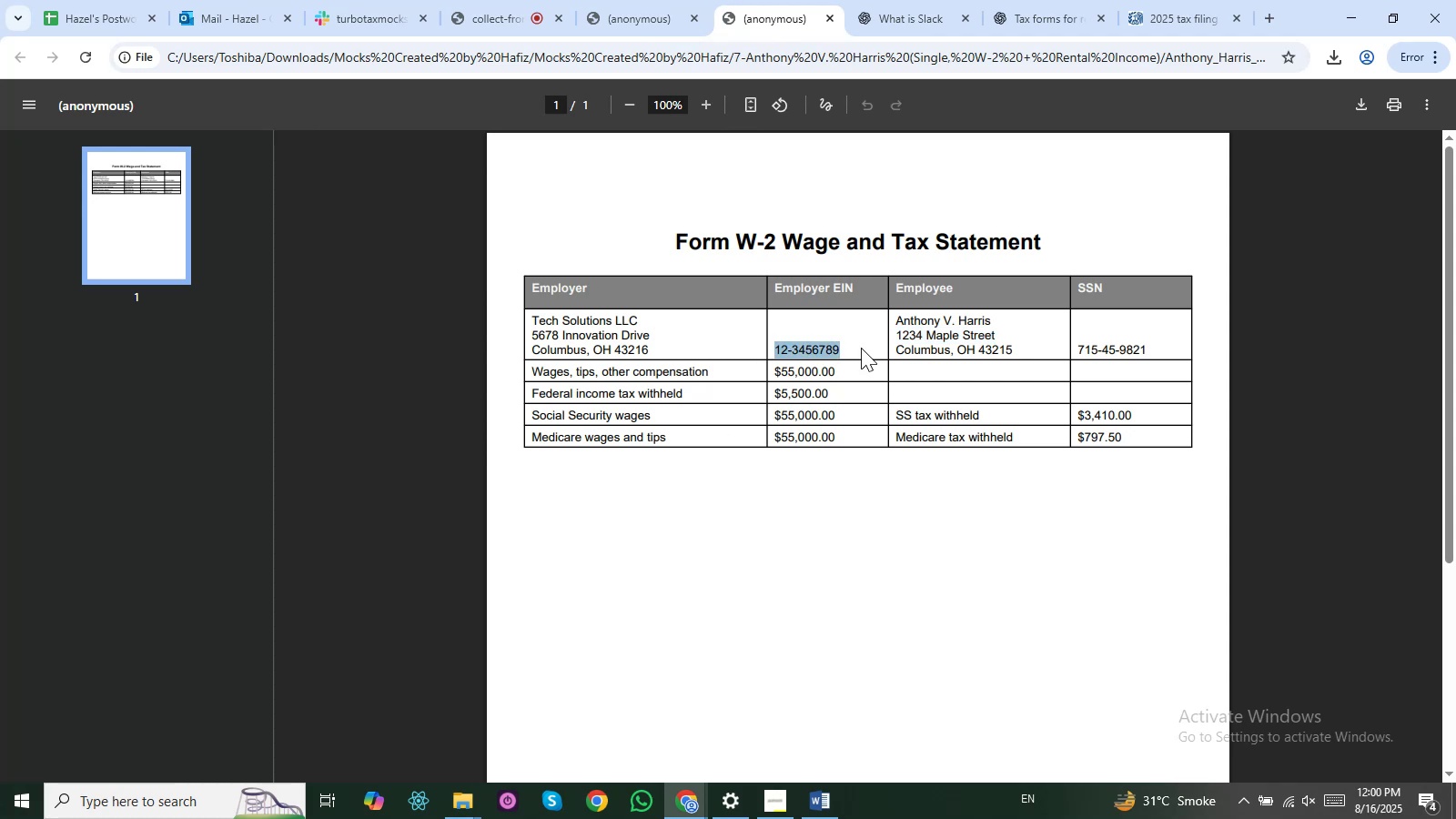 
key(Control+C)
 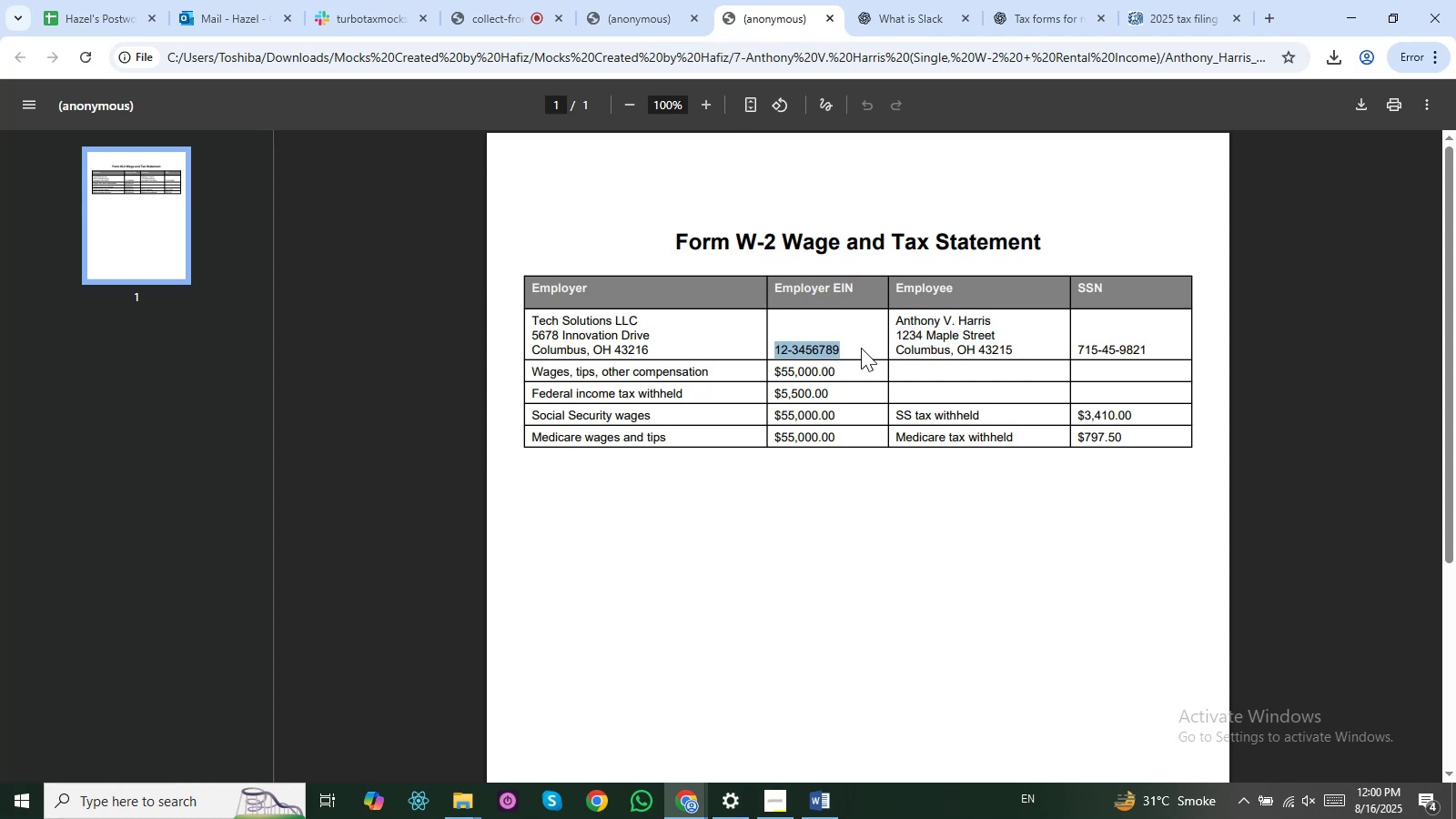 
key(Control+C)
 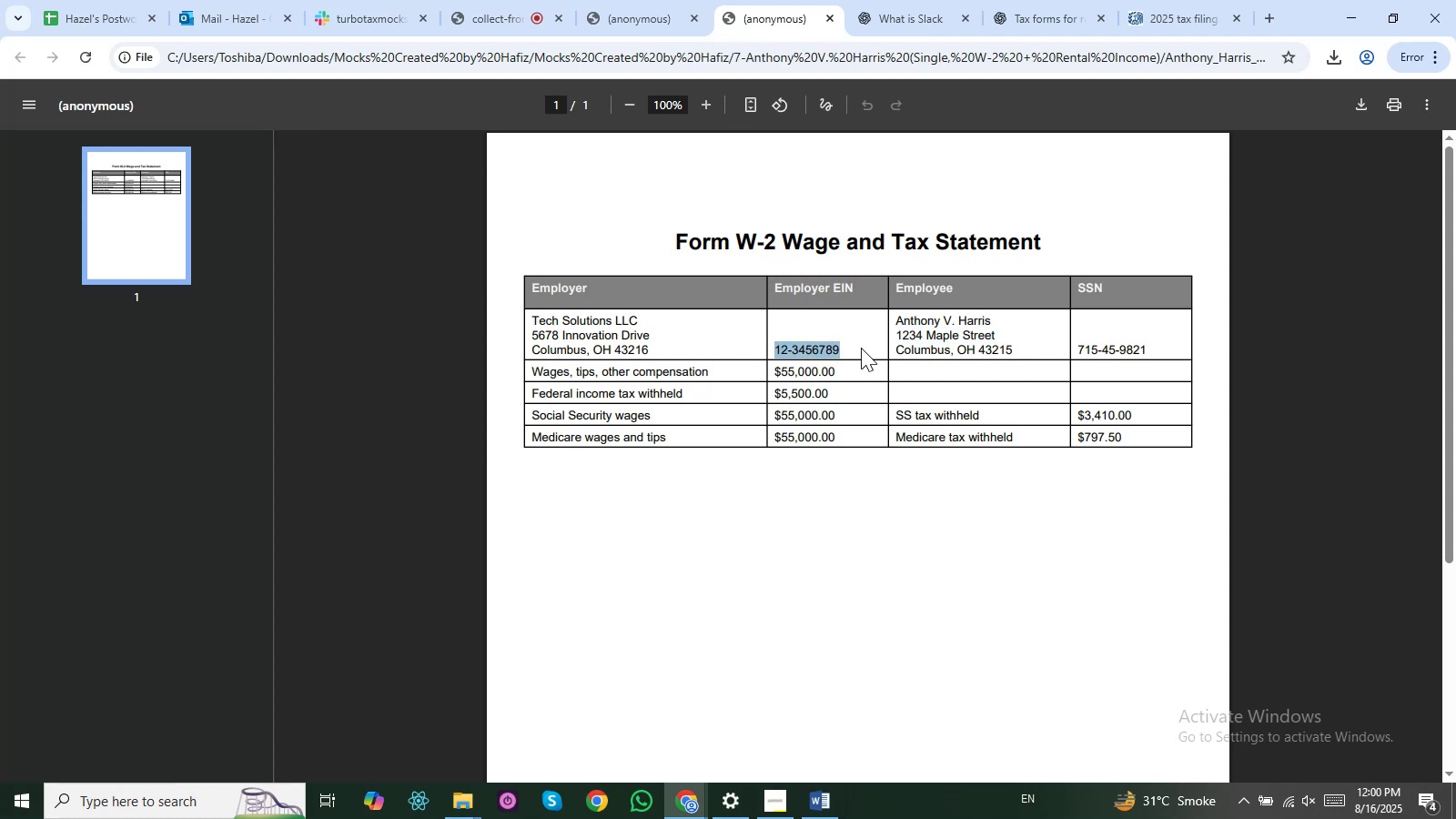 
key(Alt+AltLeft)
 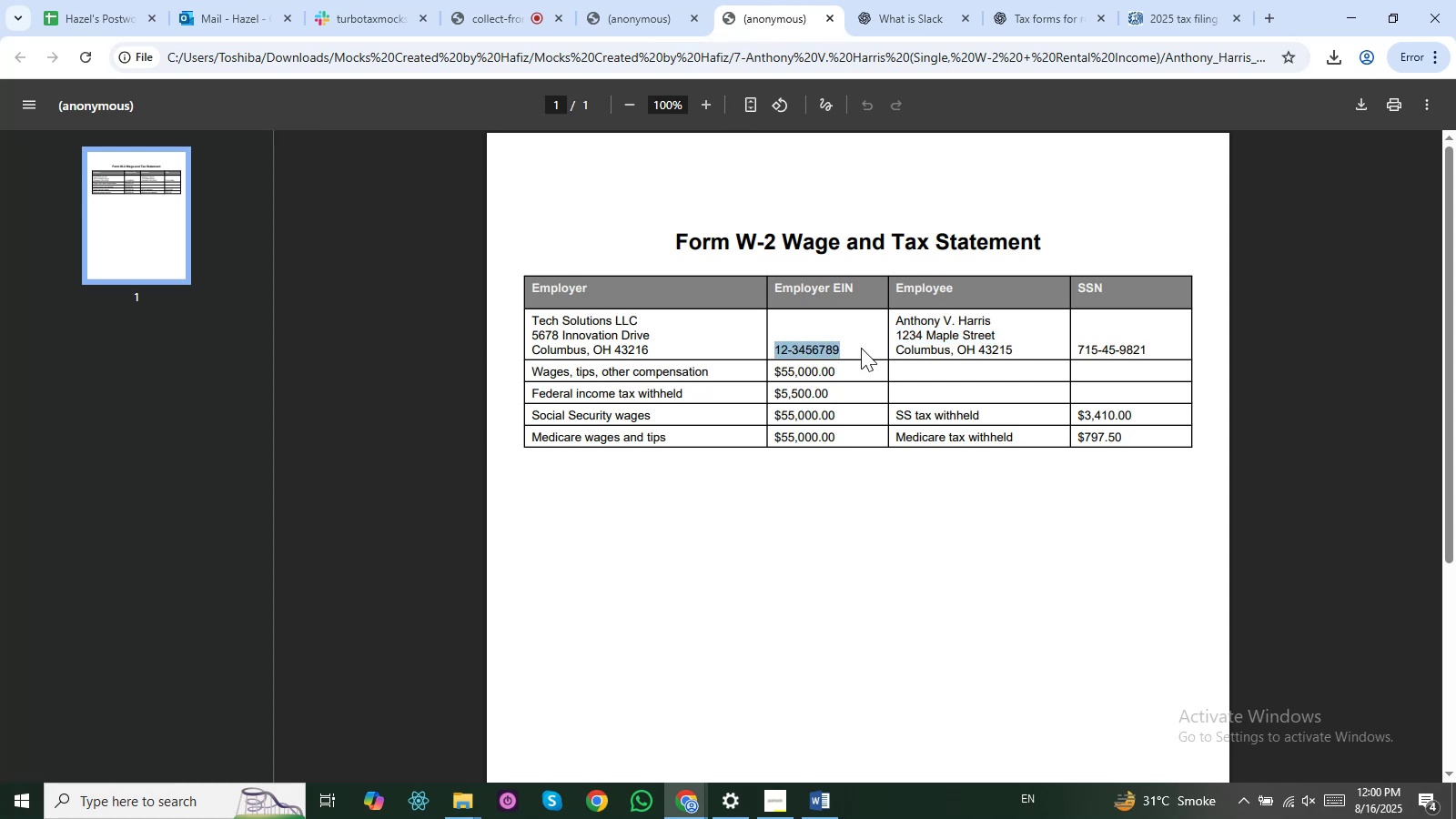 
key(Alt+Tab)
 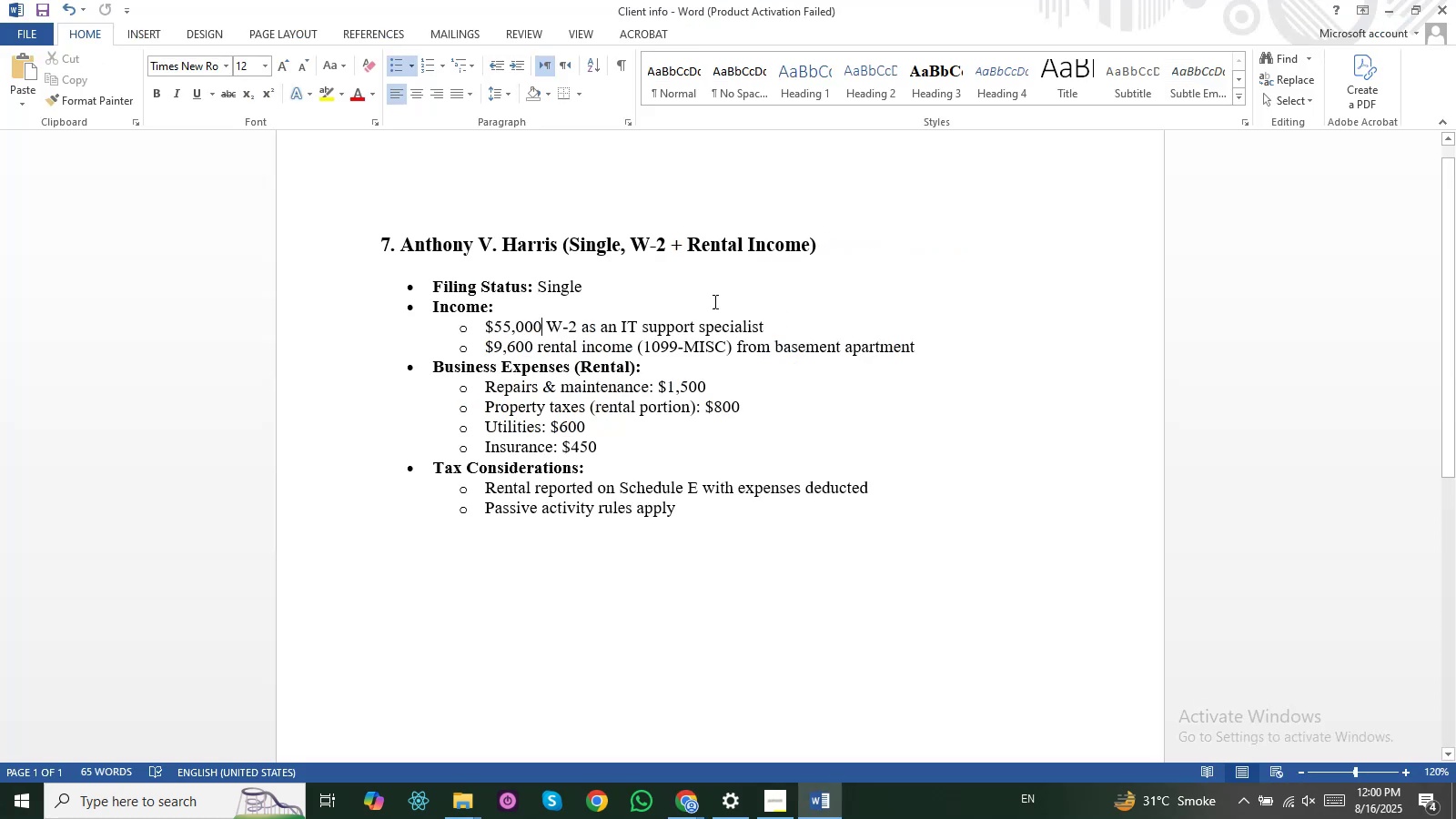 
key(Alt+AltLeft)
 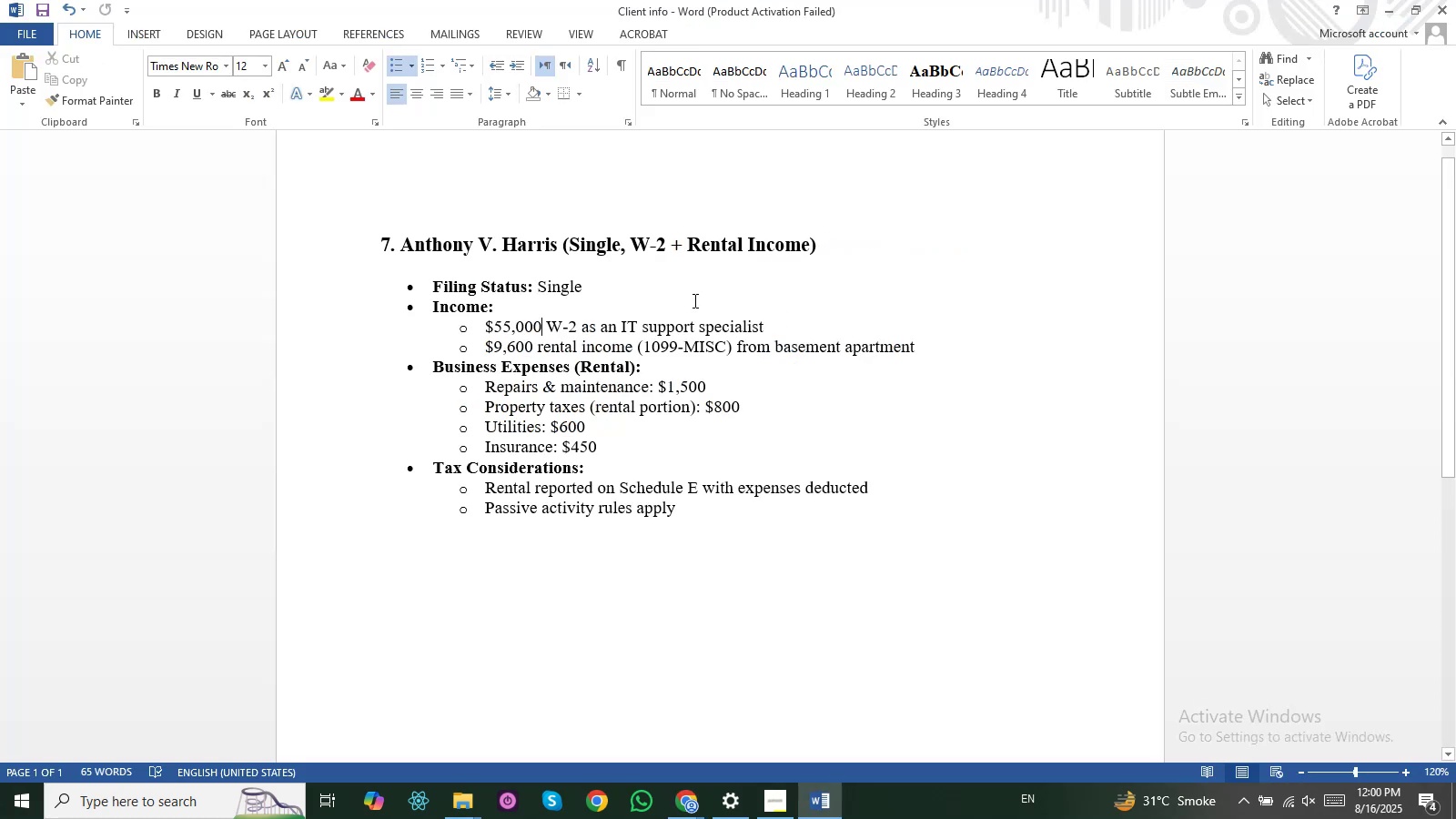 
key(Alt+Tab)
 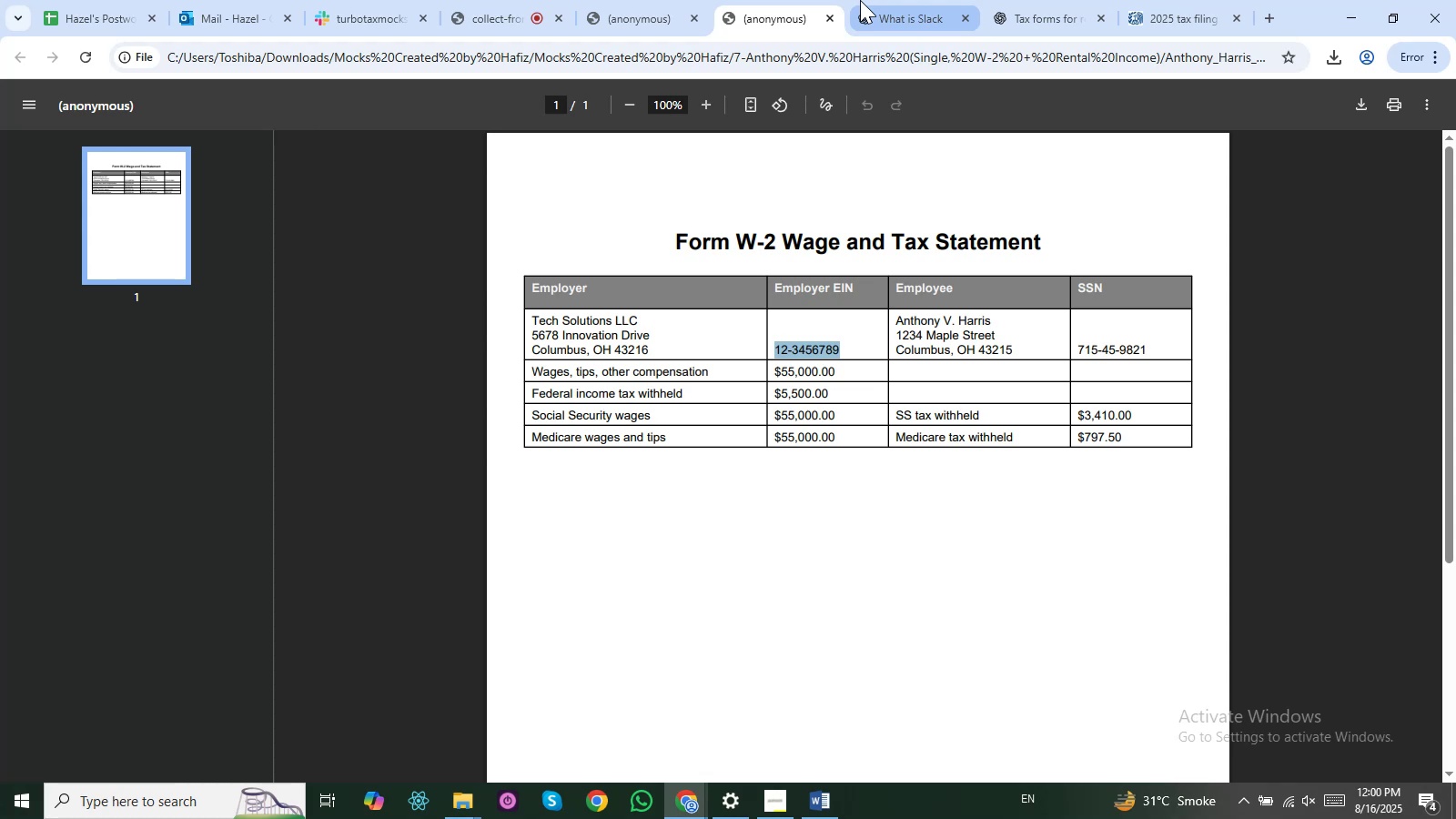 
wait(7.62)
 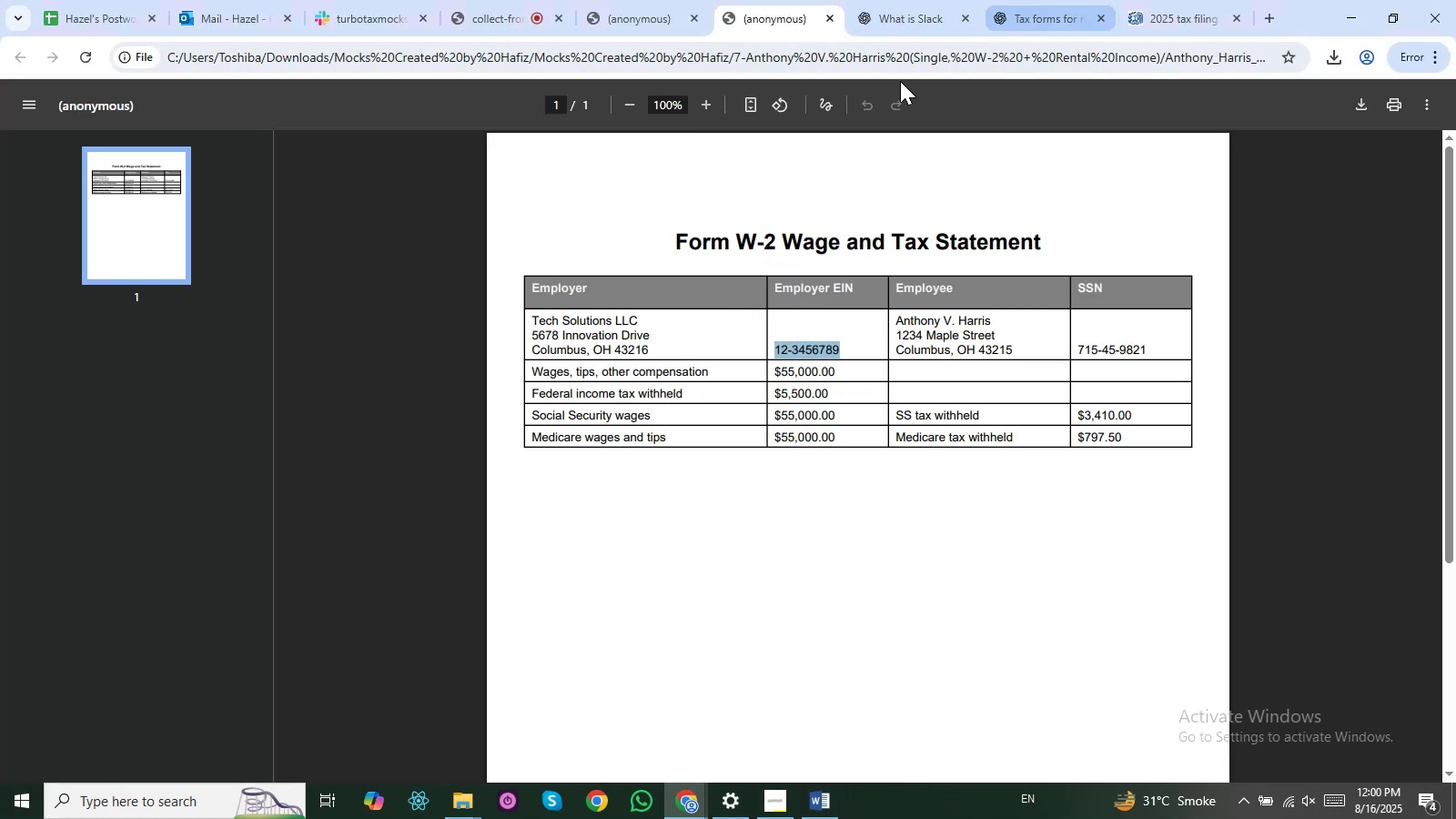 
key(Alt+AltLeft)
 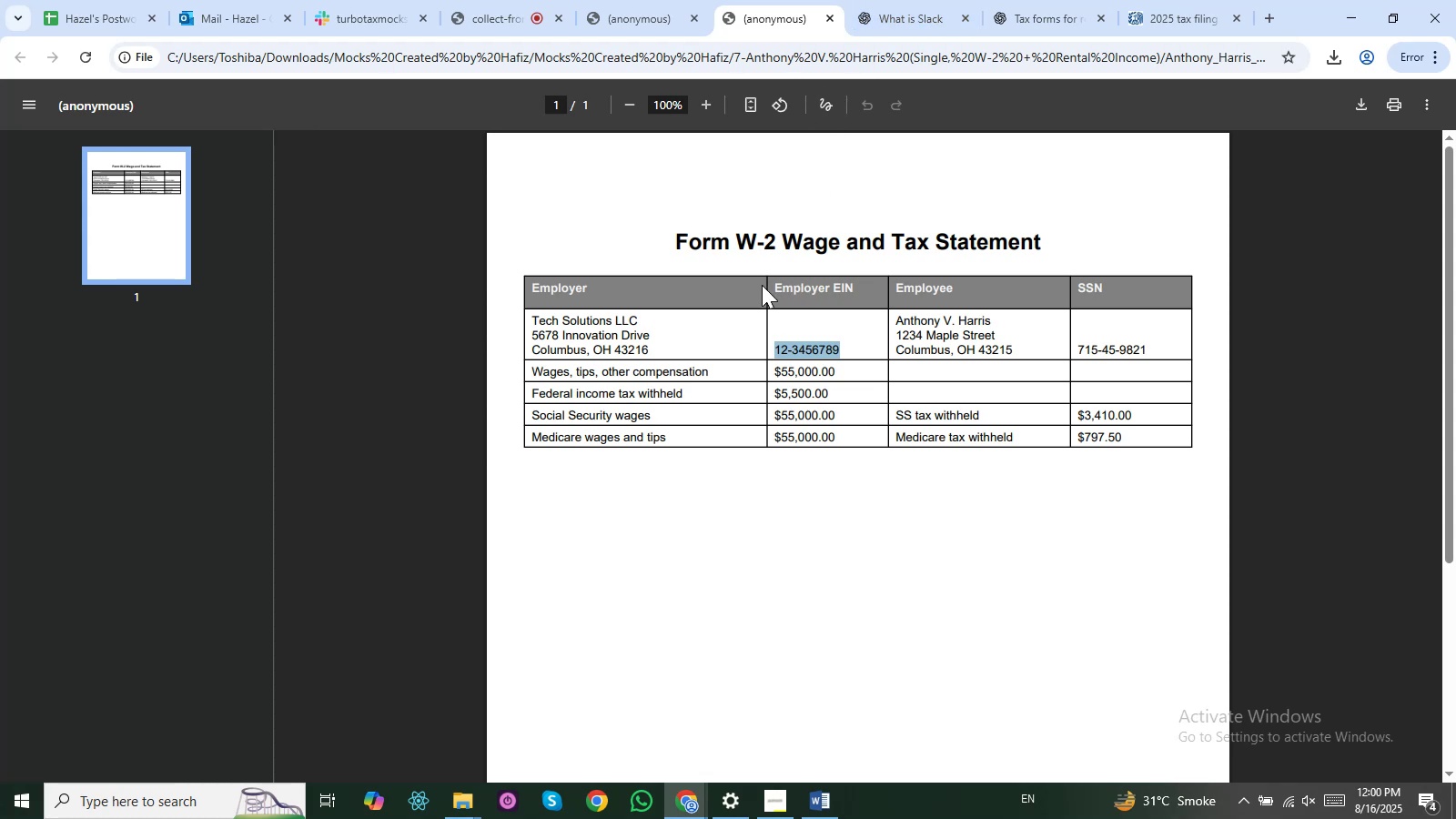 
key(Alt+Tab)
 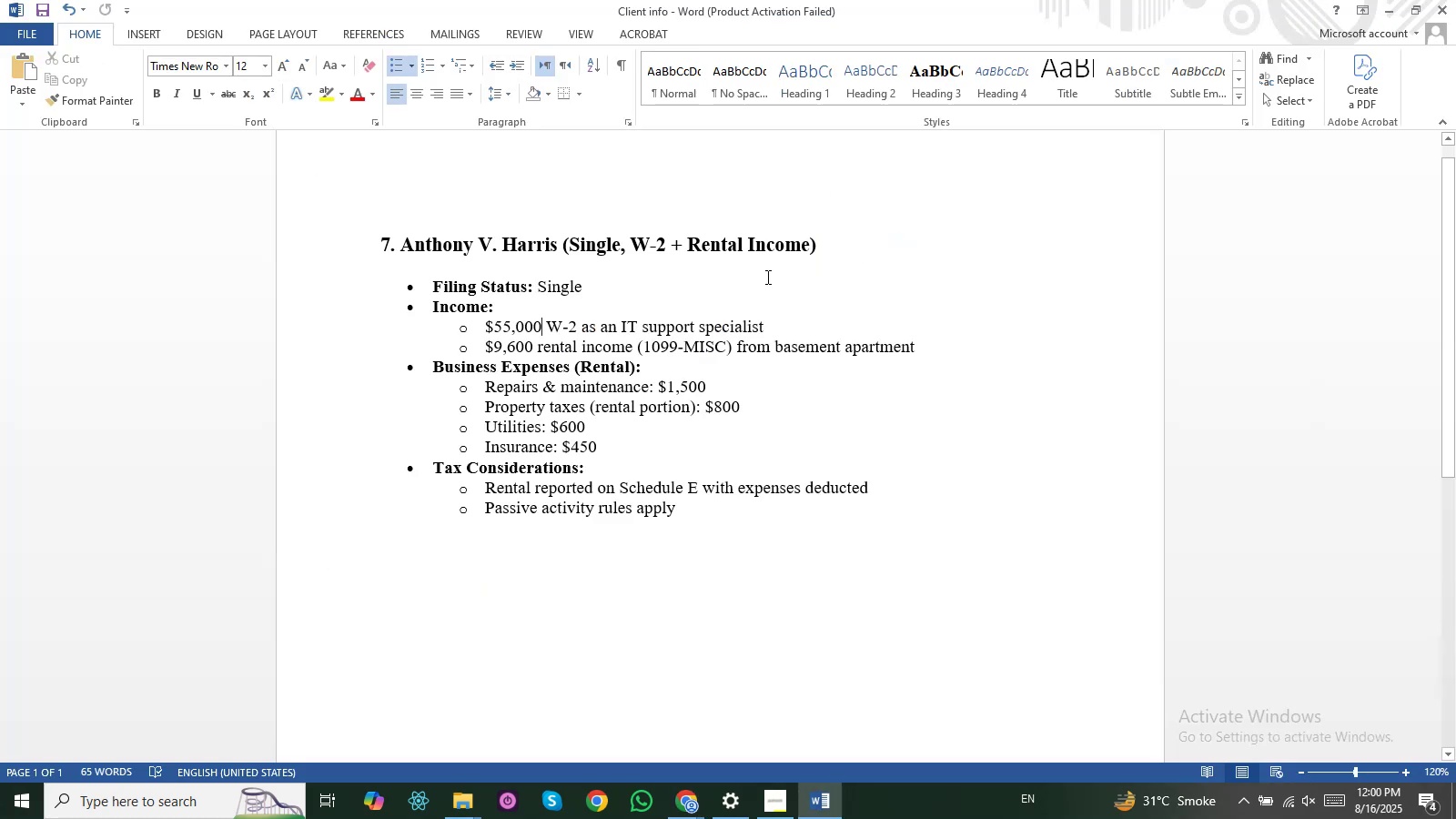 
key(Alt+AltLeft)
 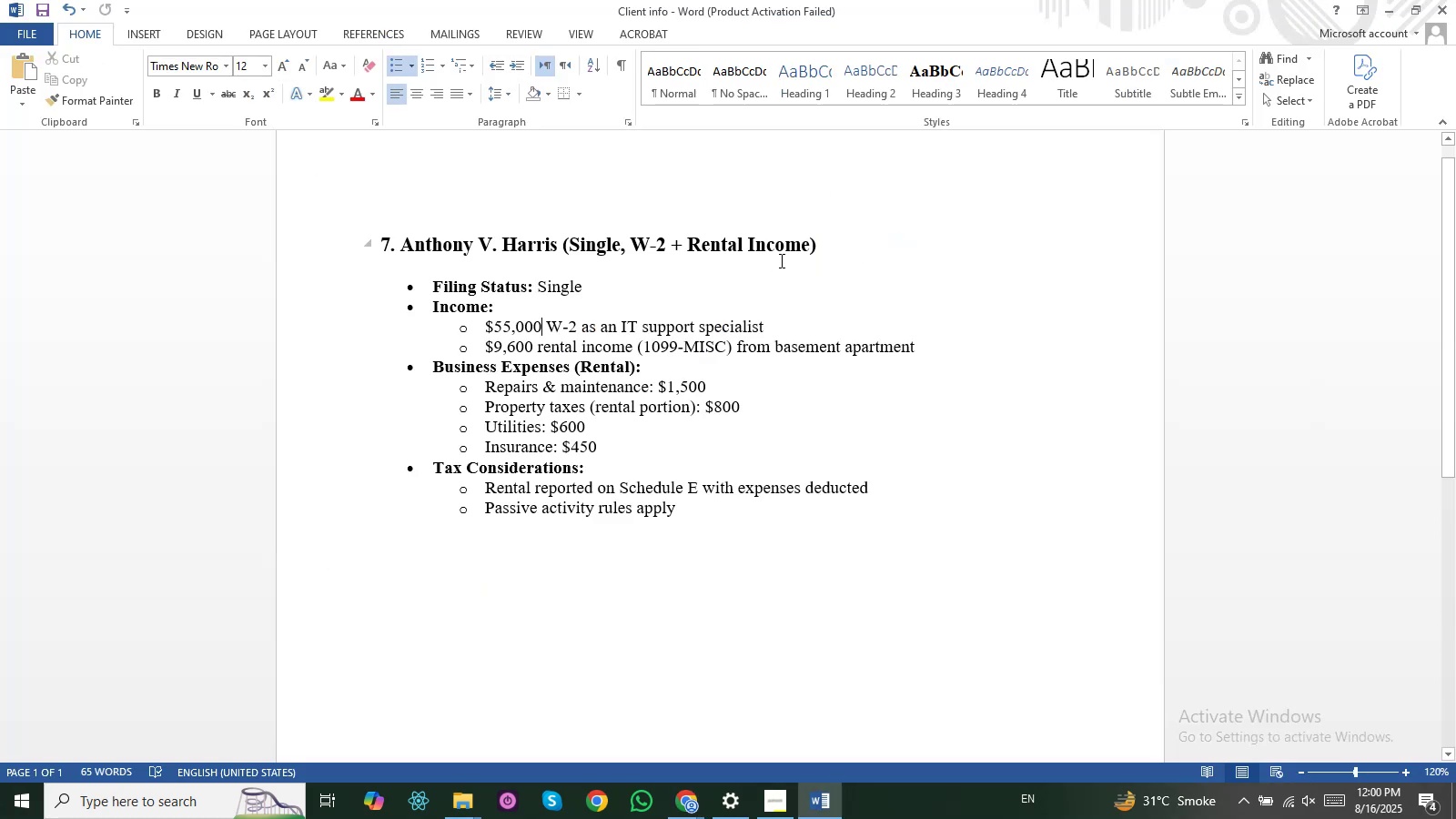 
key(Alt+Tab)
 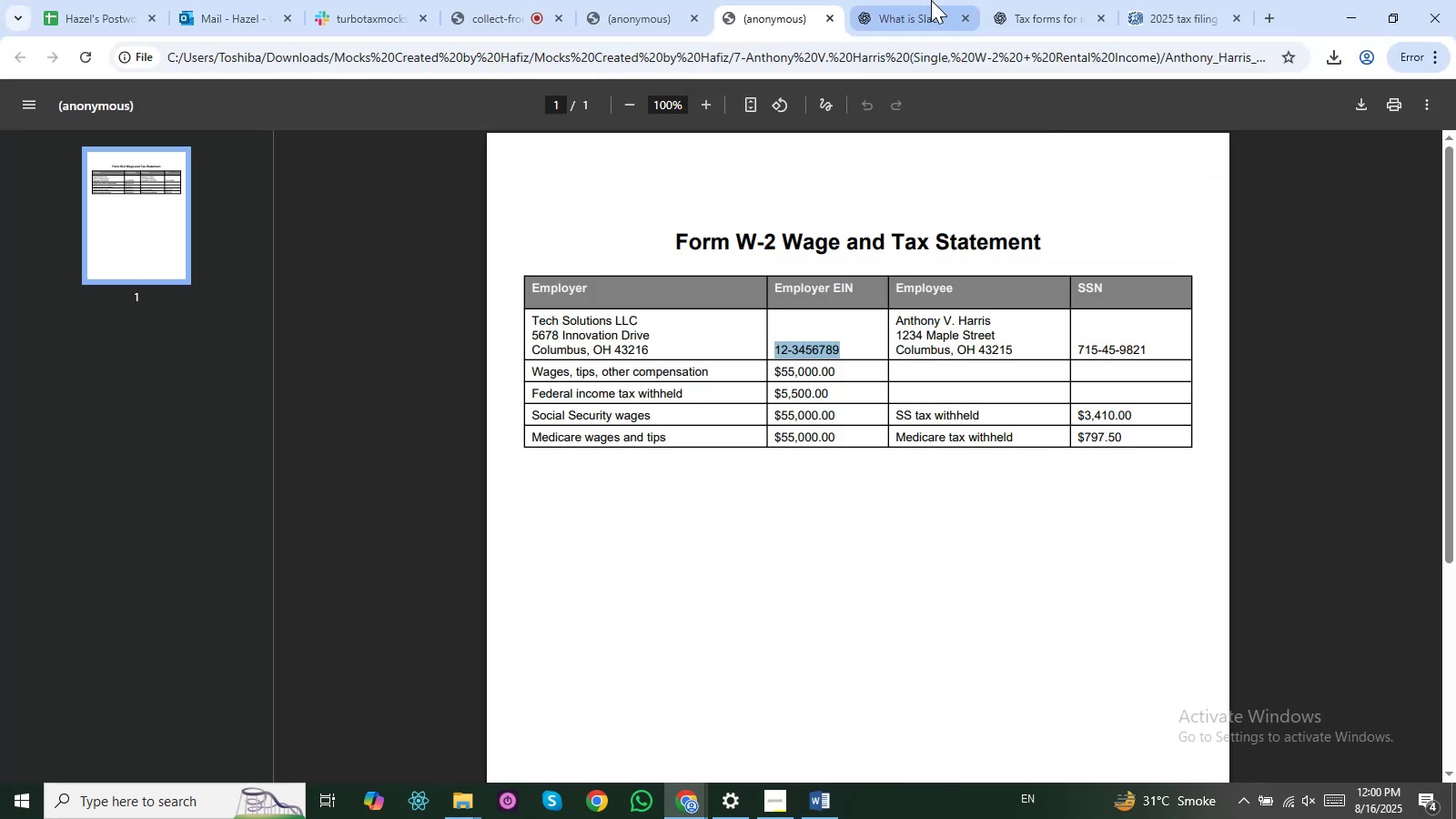 
left_click([931, 0])
 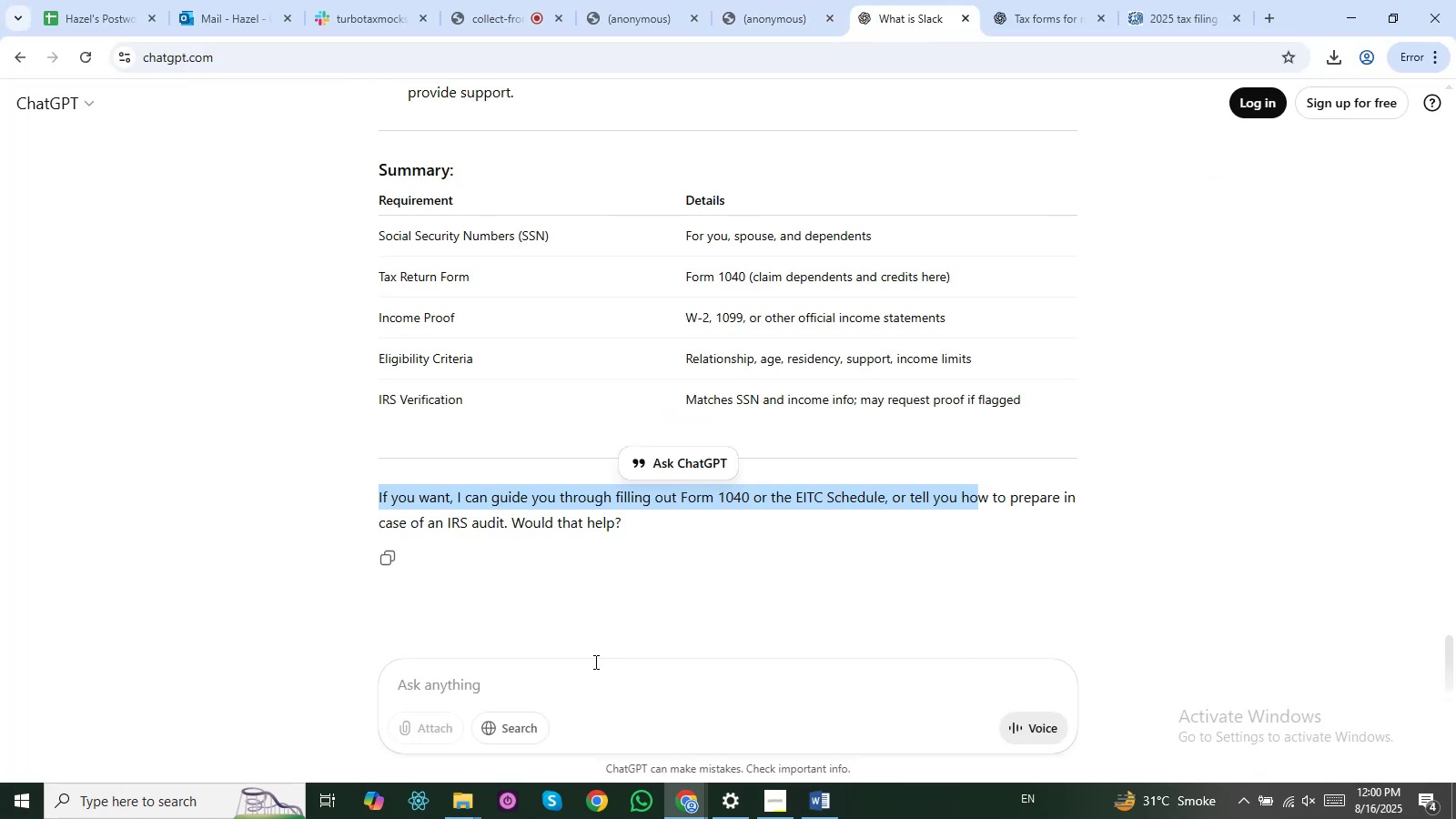 
left_click([570, 671])
 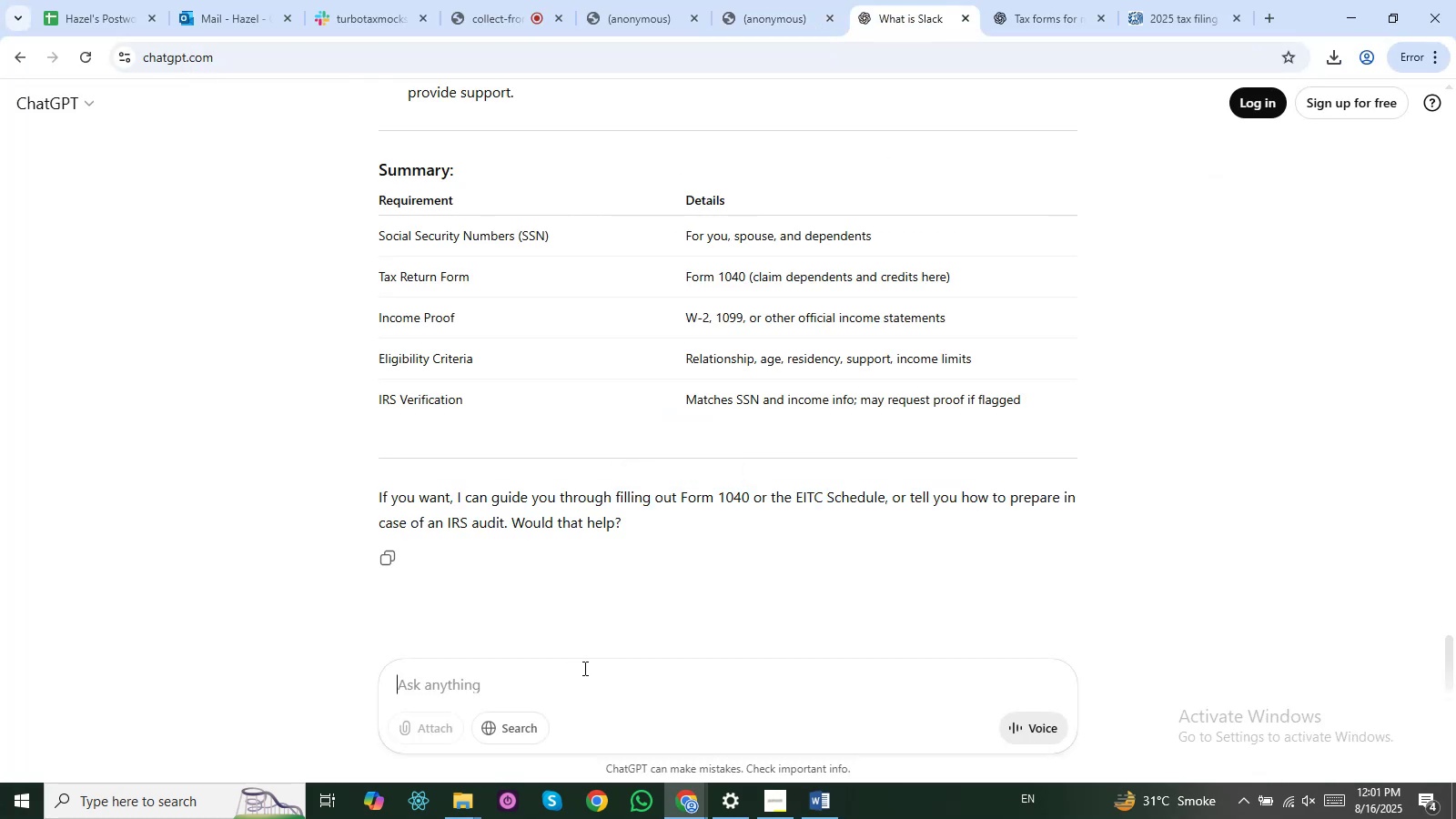 
type(wha a)
key(Backspace)
key(Backspace)
type(t are different form og)
key(Backspace)
type(f number s)
key(Backspace)
key(Backspace)
type(s )
key(Backspace)
key(Backspace)
key(Backspace)
key(Backspace)
type( identification m)
key(Backspace)
type(number )
key(Backspace)
type(s like PTIN ITIN EIN etc  and more ??)
 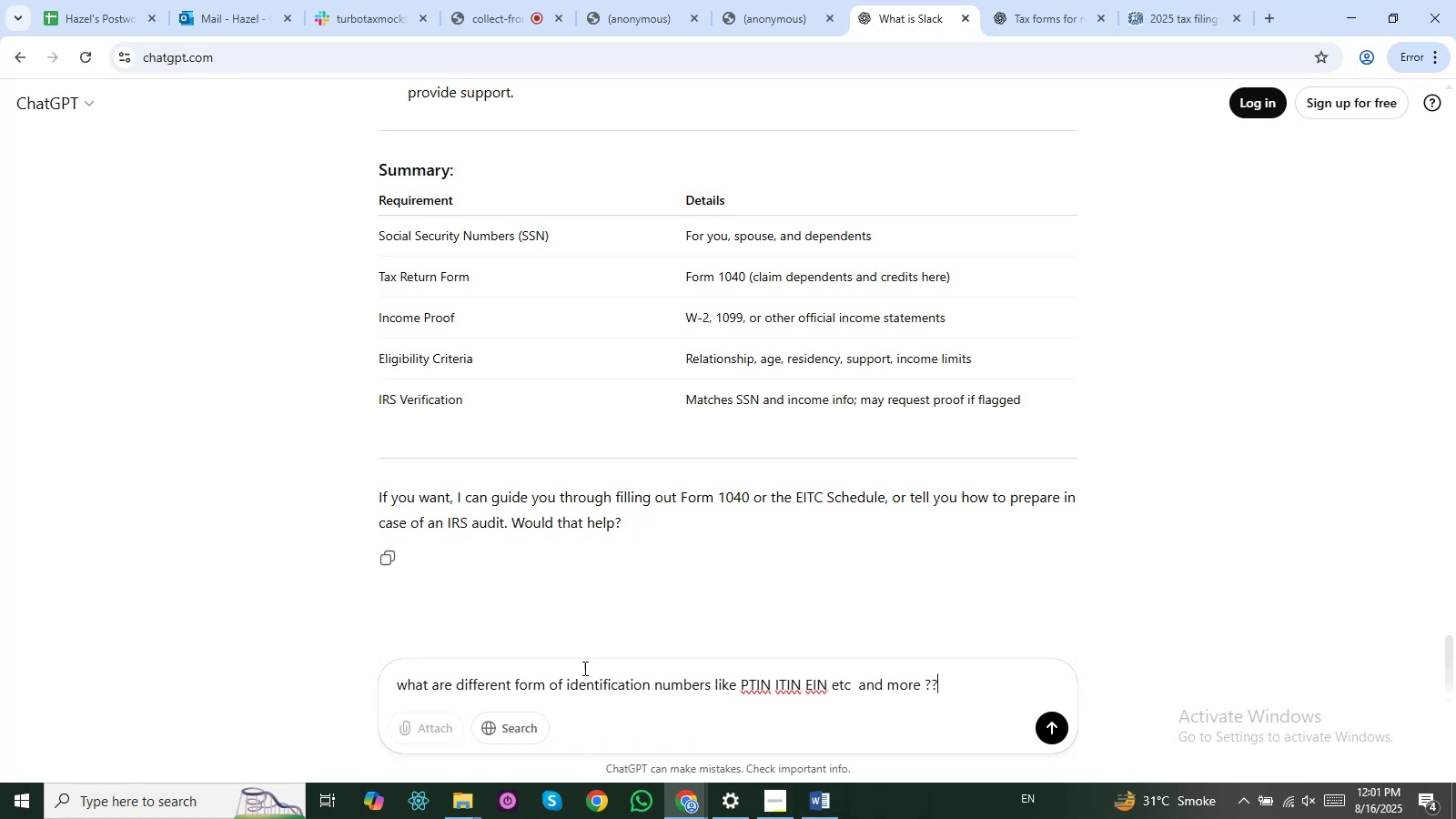 
 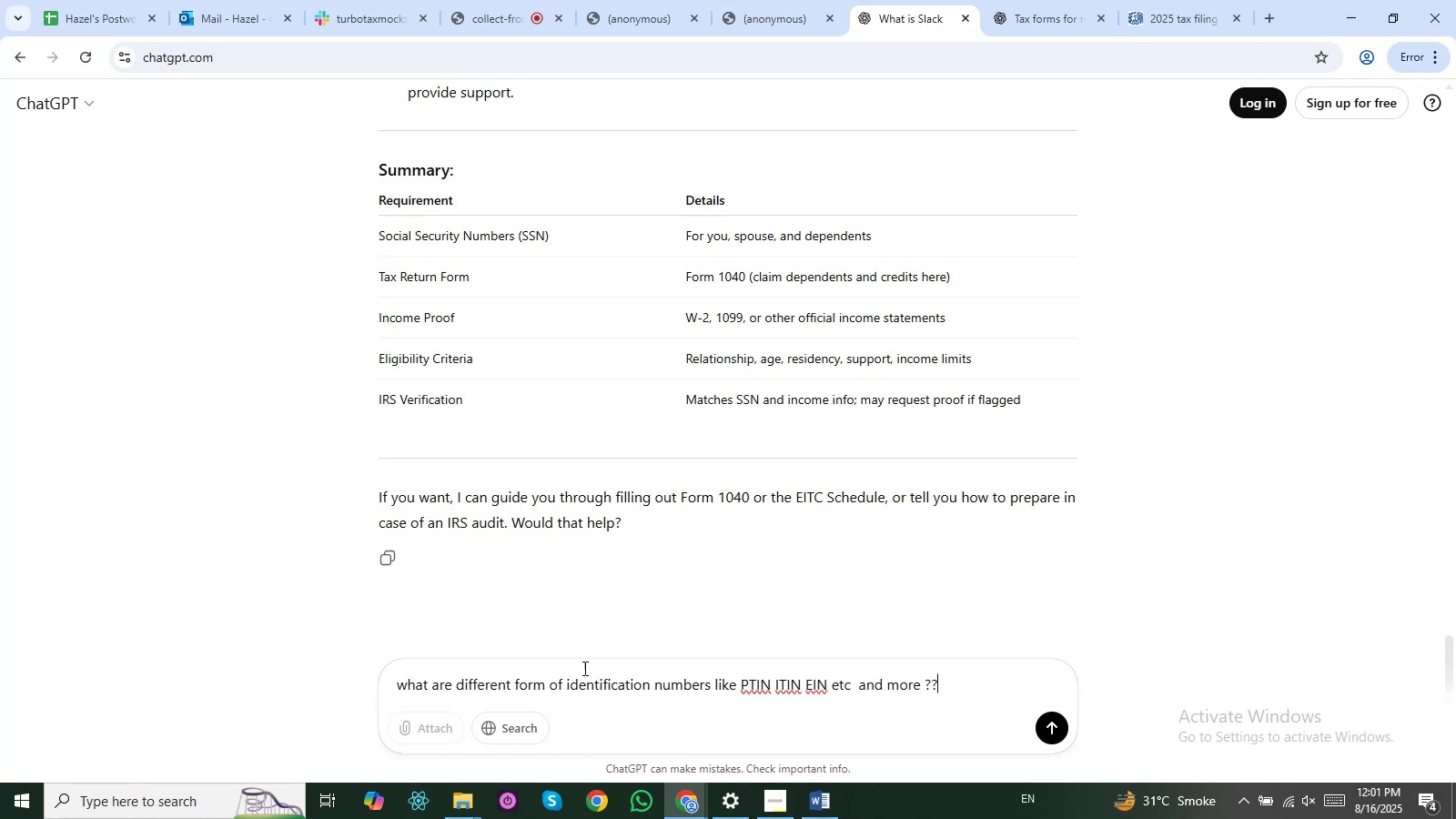 
key(Enter)
 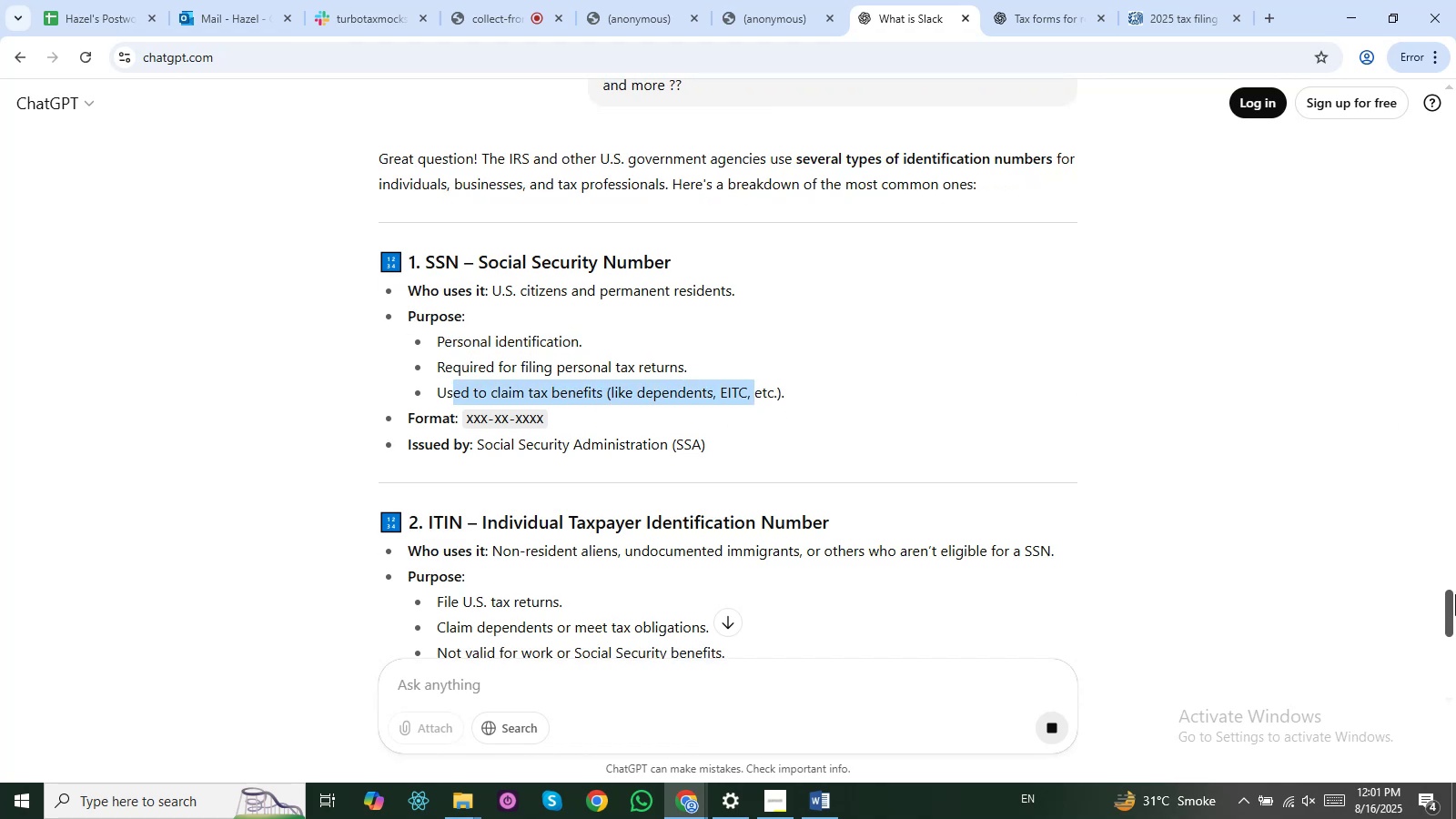 
wait(23.58)
 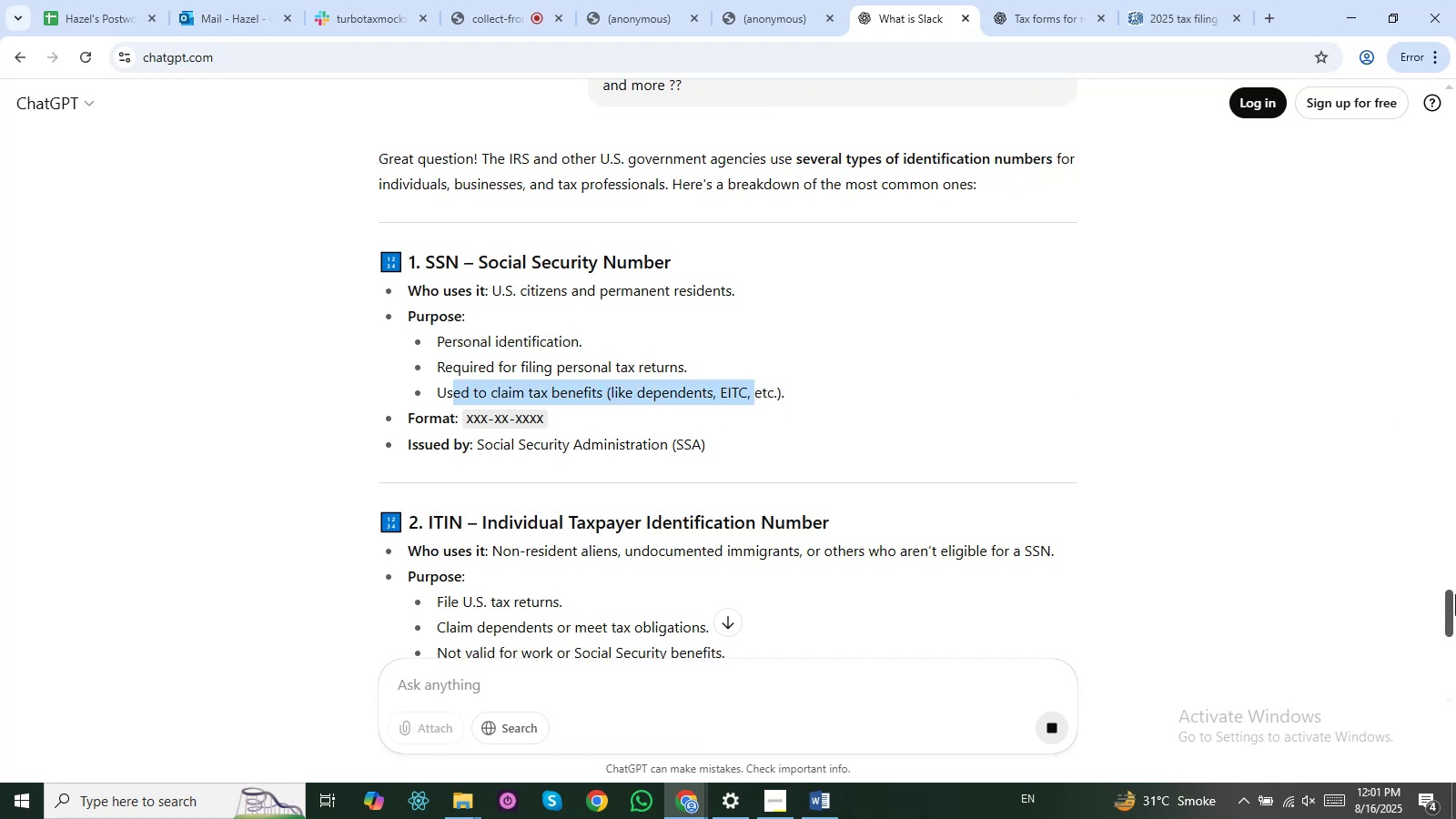 
left_click([561, 395])
 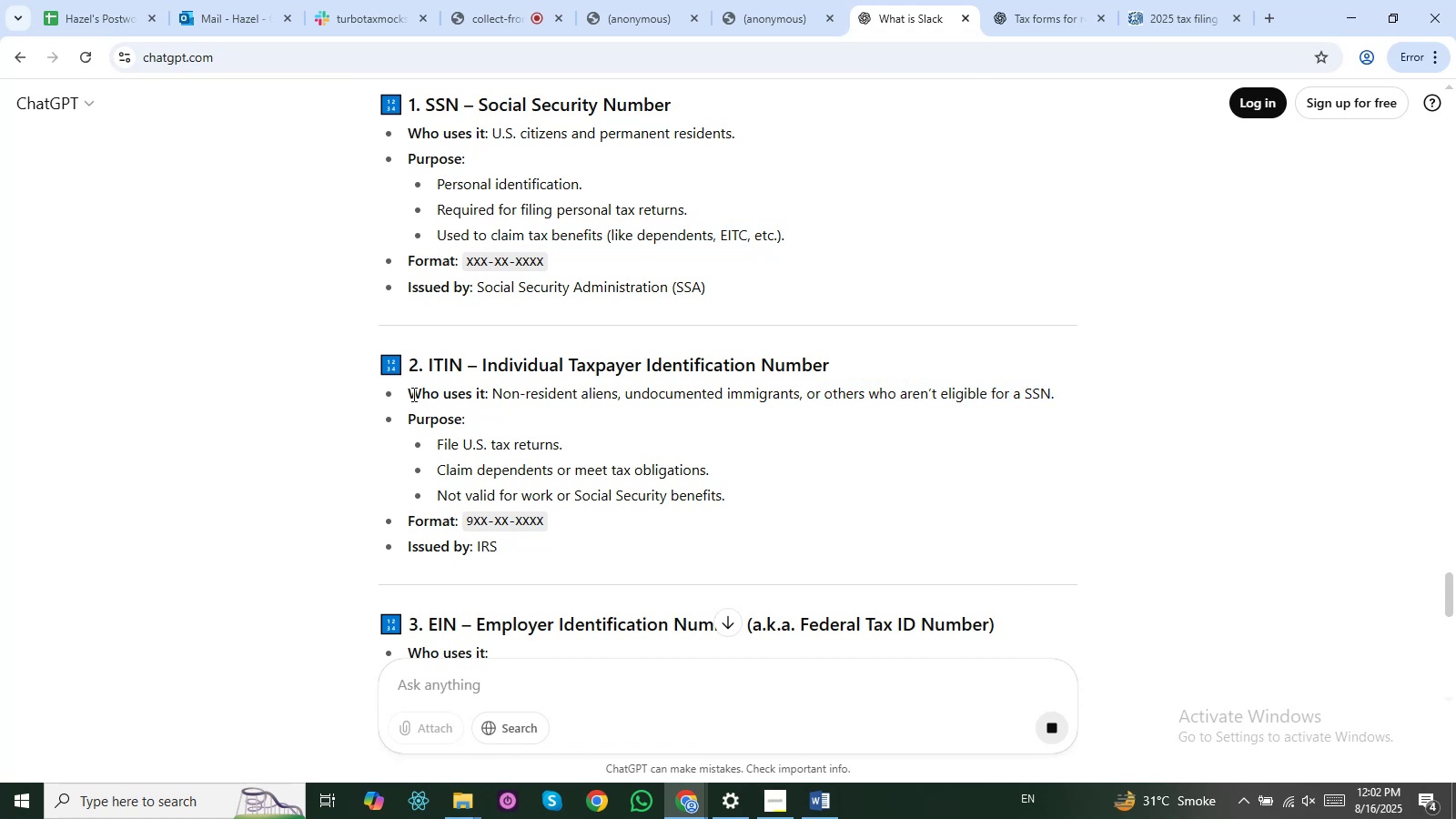 
mouse_move([254, -2])
 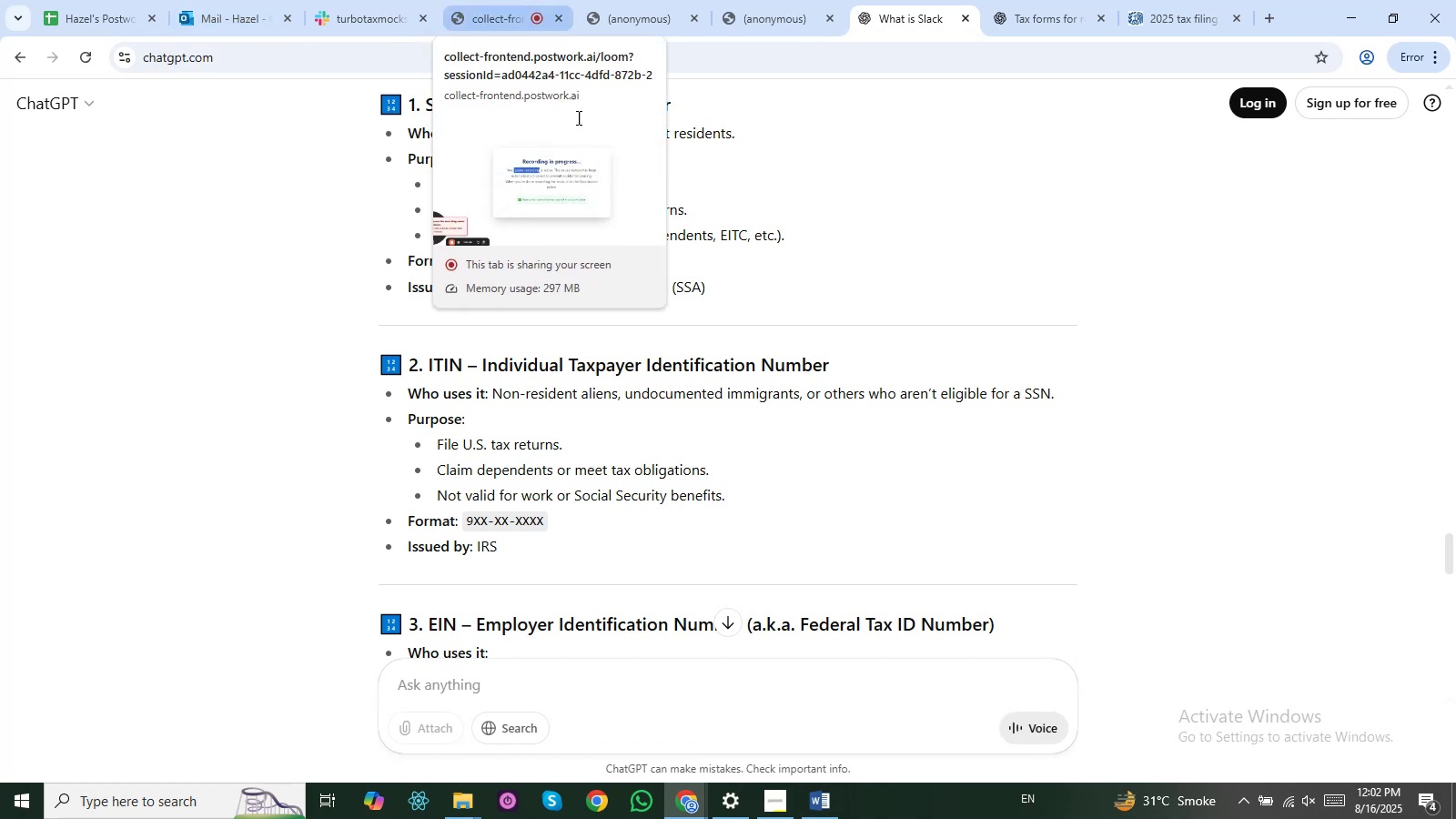 
wait(7.42)
 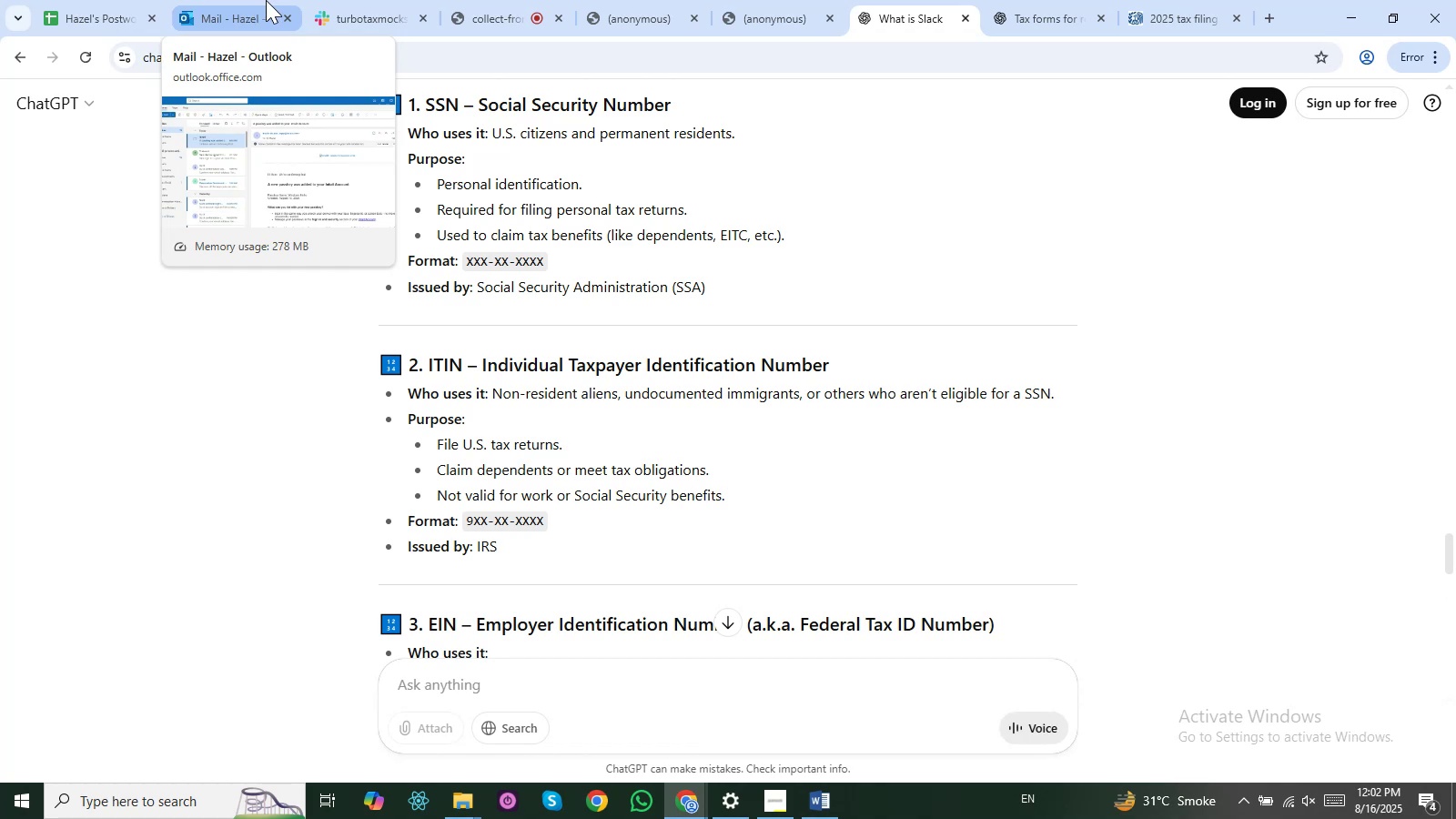 
left_click([551, 328])
 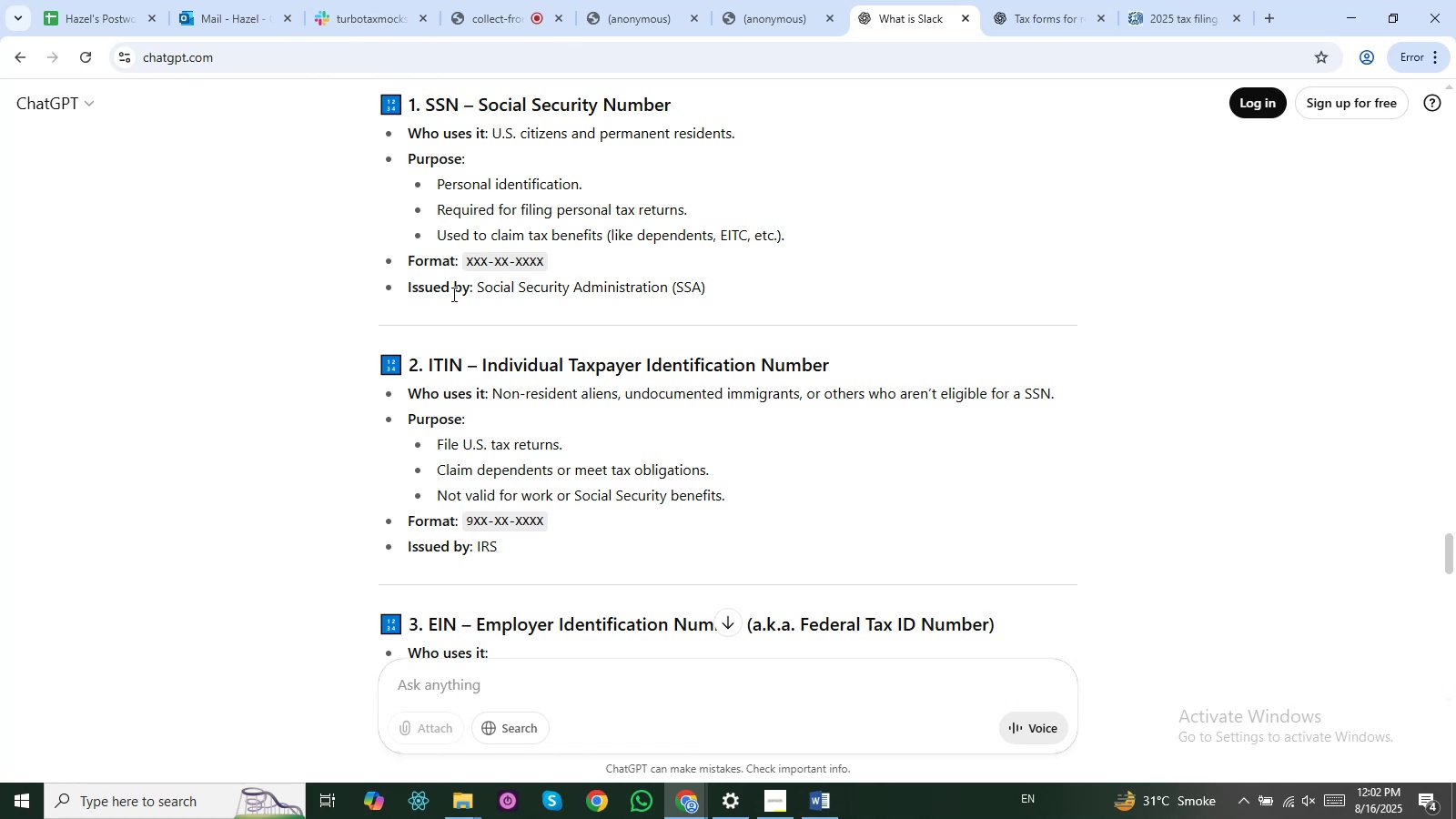 
wait(6.15)
 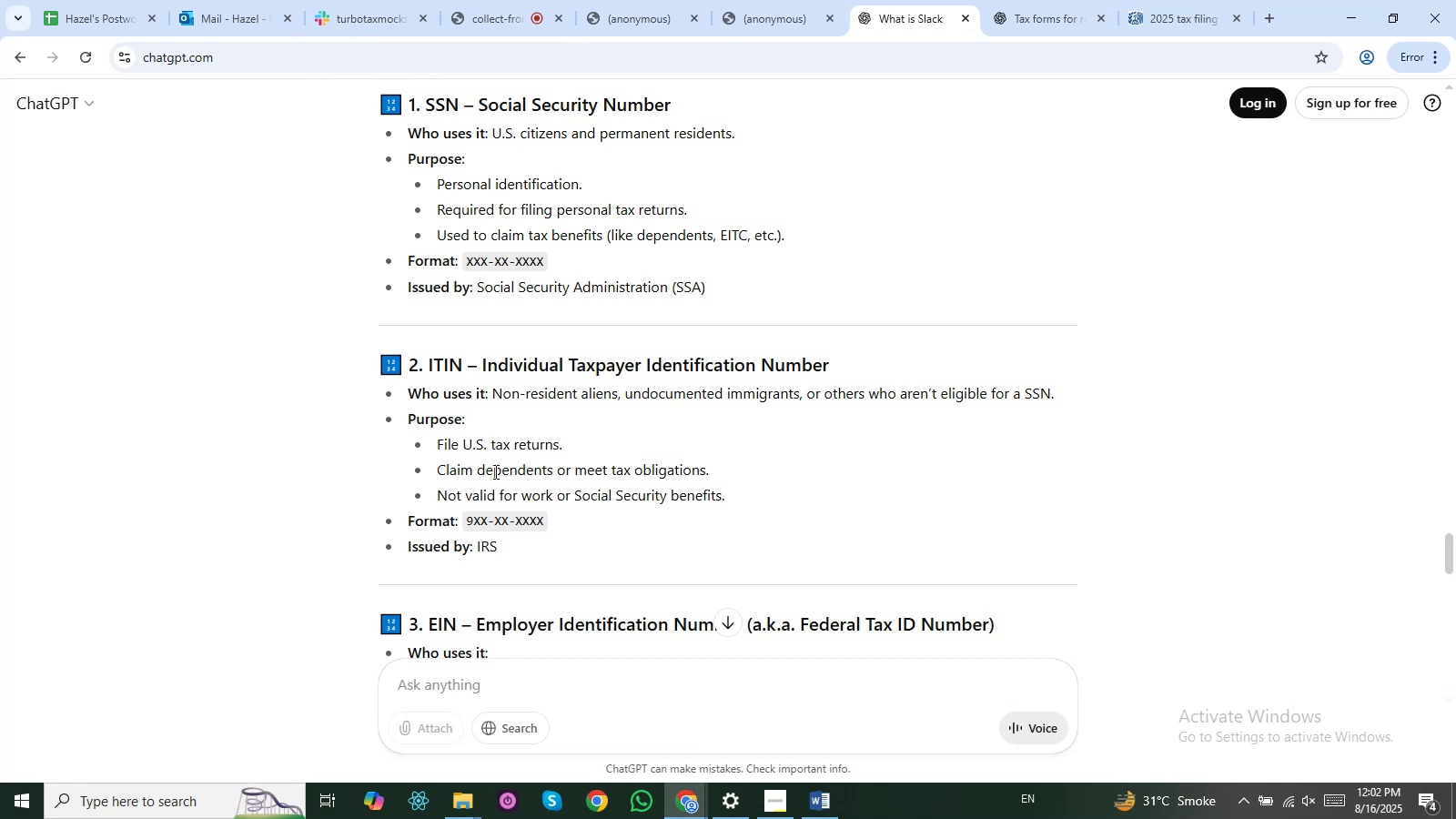 
scroll: coordinate [452, 301], scroll_direction: down, amount: 1.0
 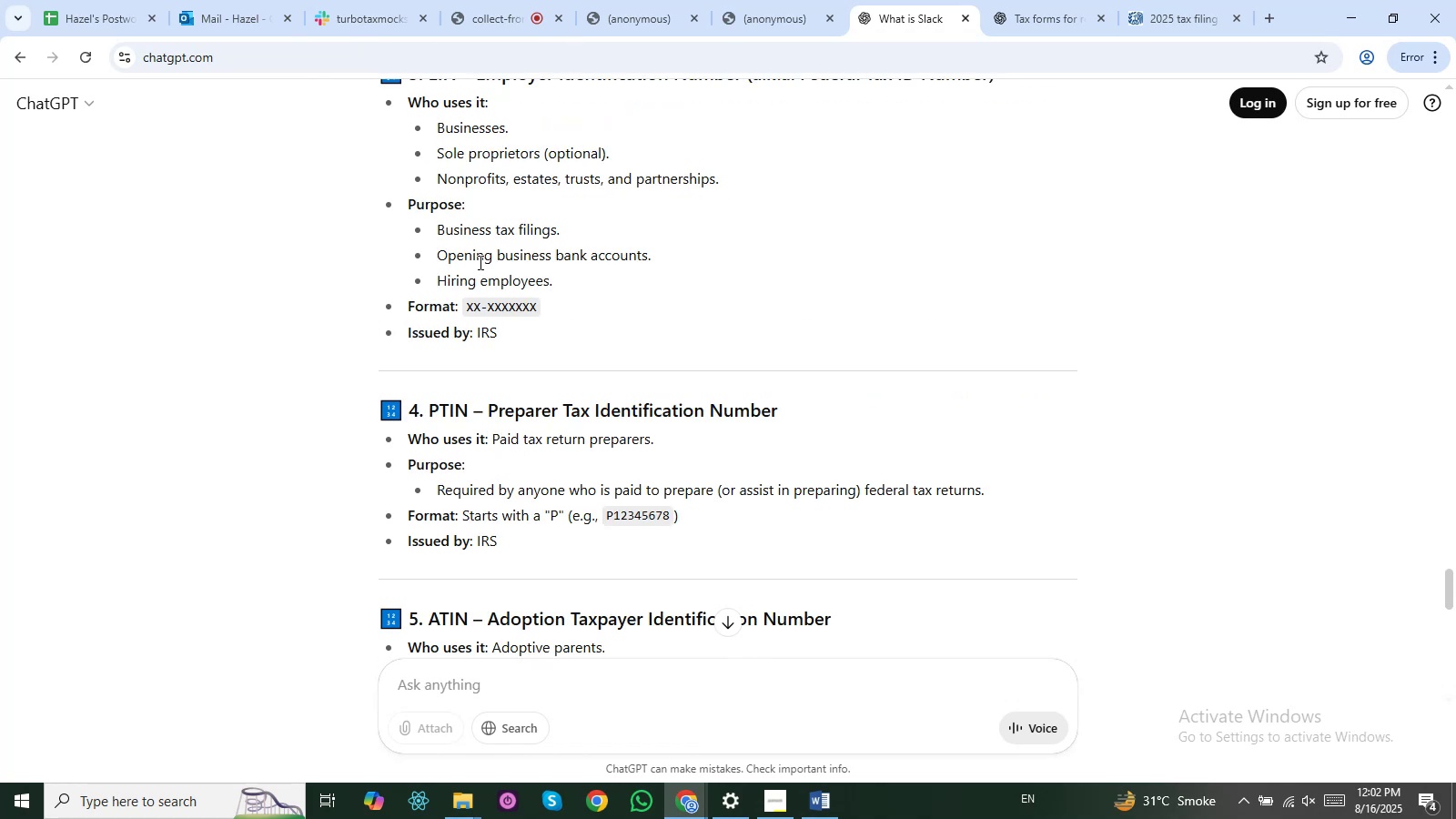 
scroll: coordinate [480, 258], scroll_direction: up, amount: 1.0
 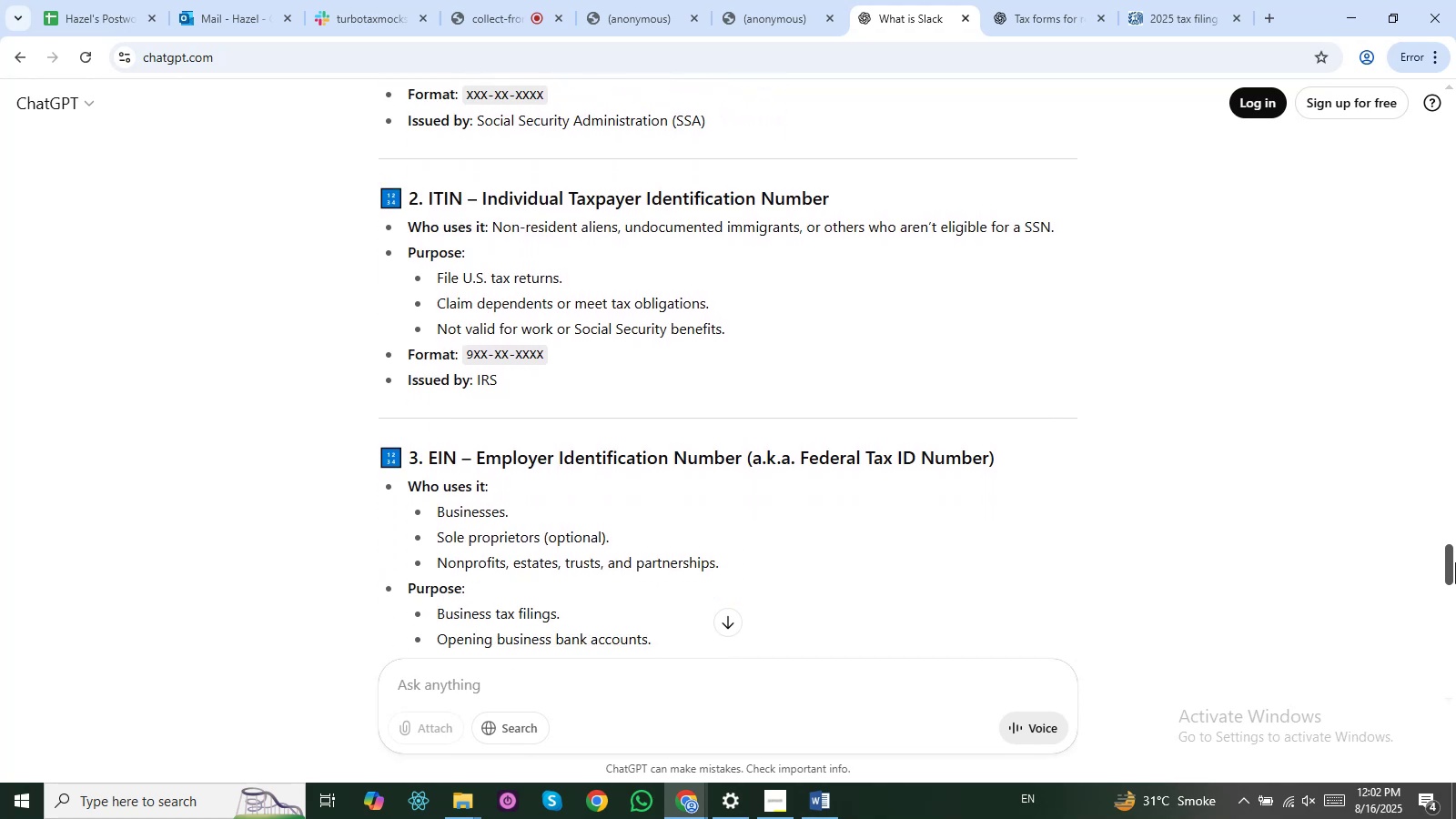 
wait(16.3)
 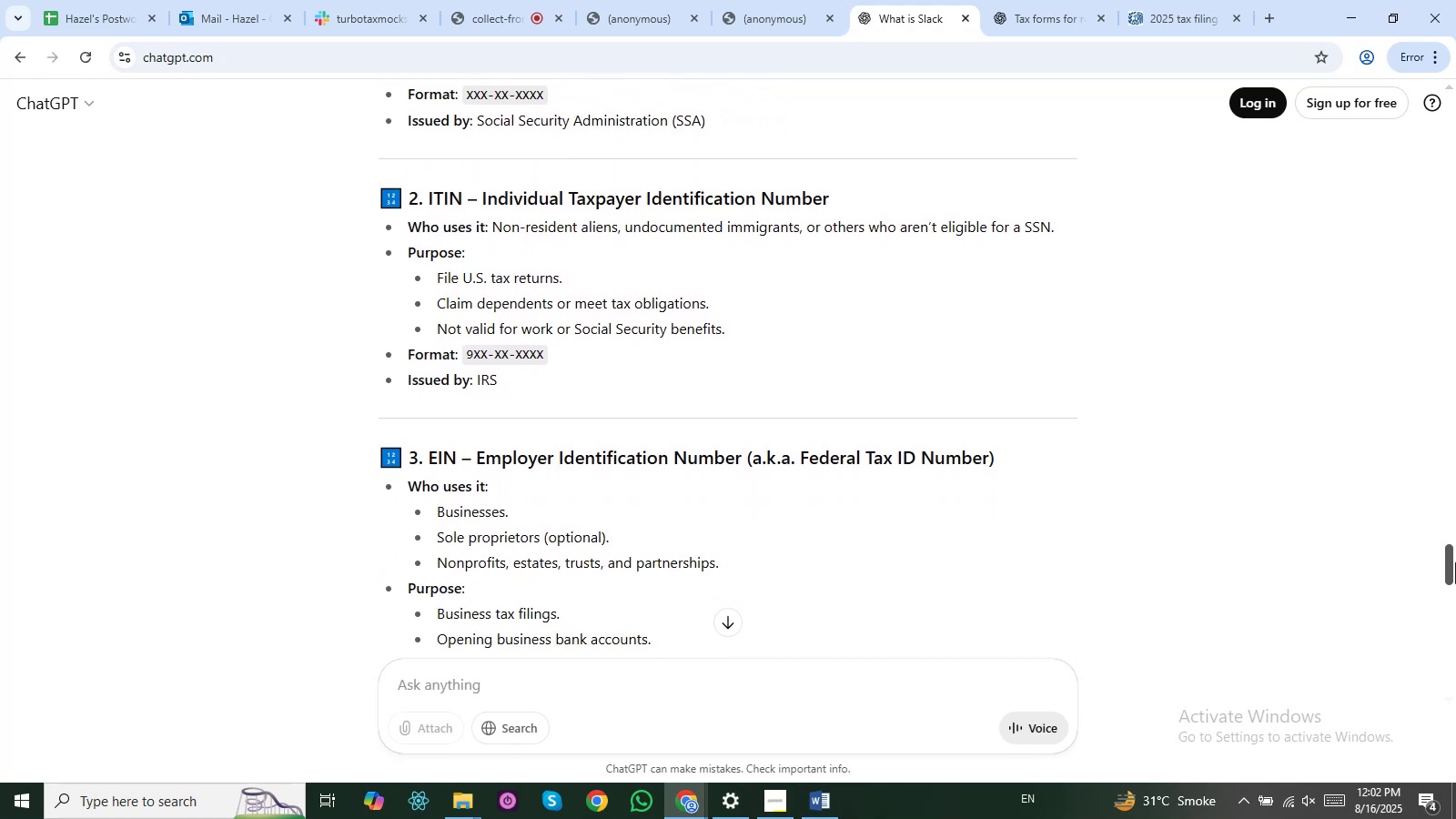 
left_click([756, 271])
 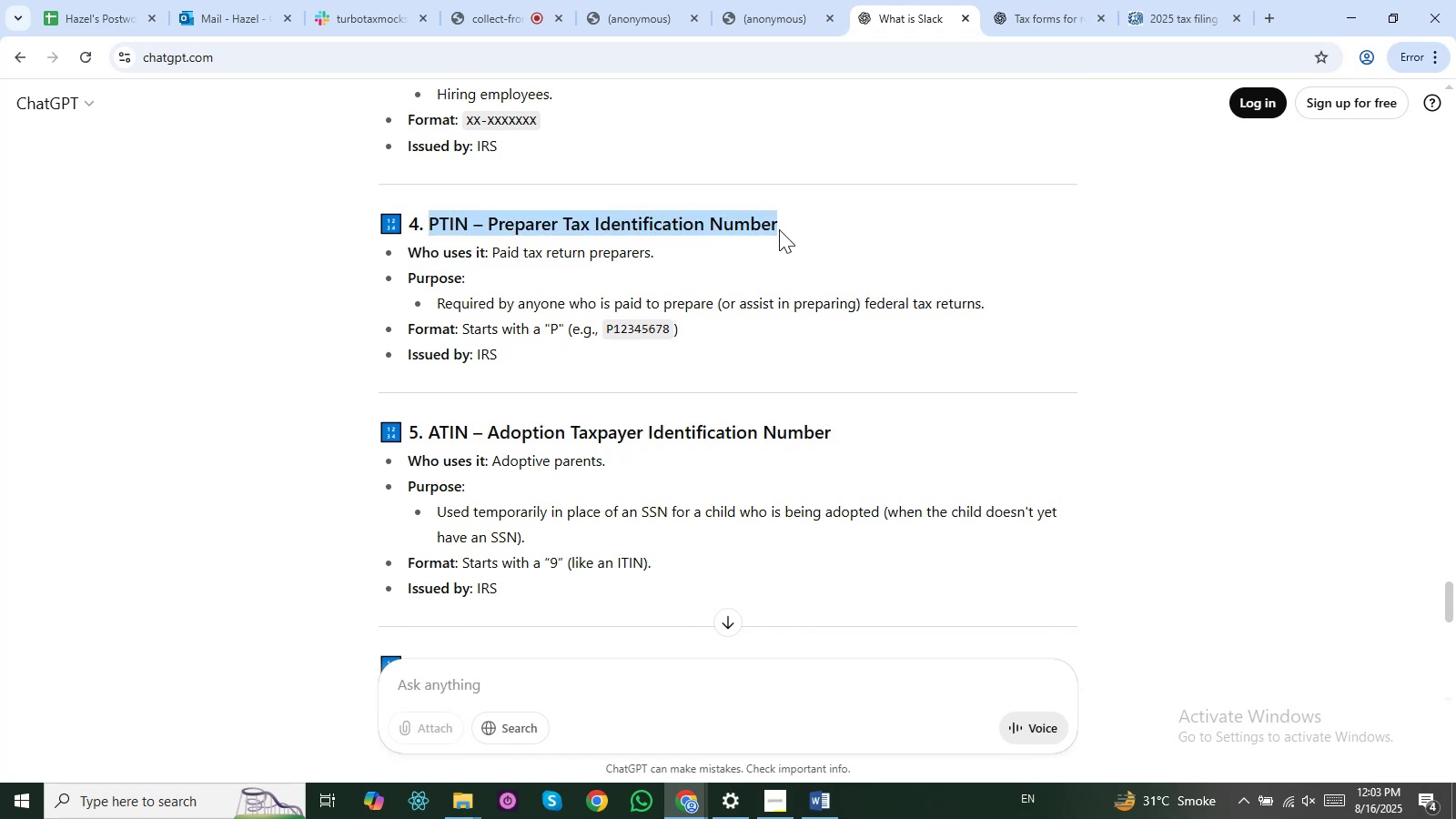 
wait(34.85)
 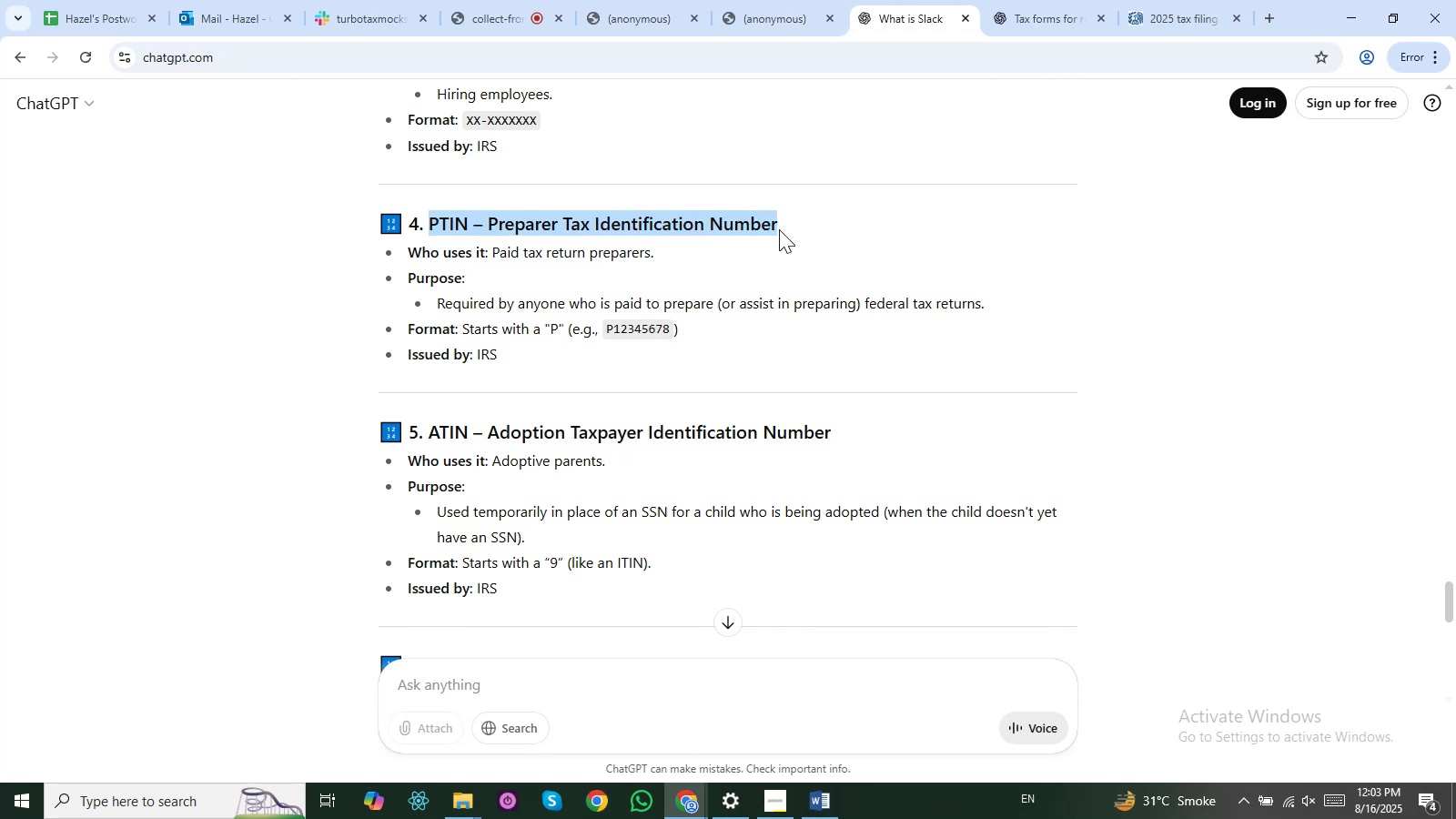 
left_click([587, 257])
 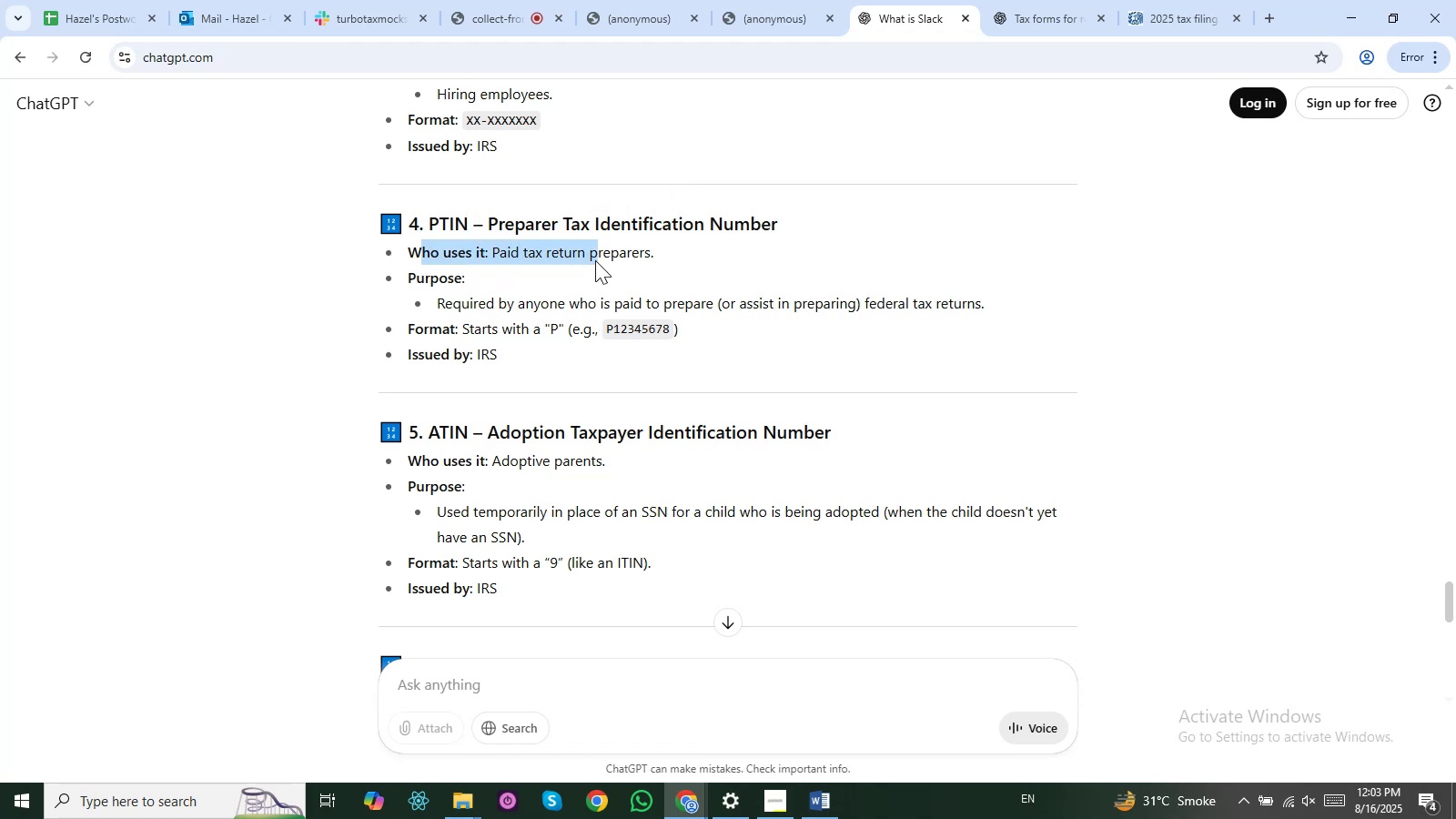 
wait(8.95)
 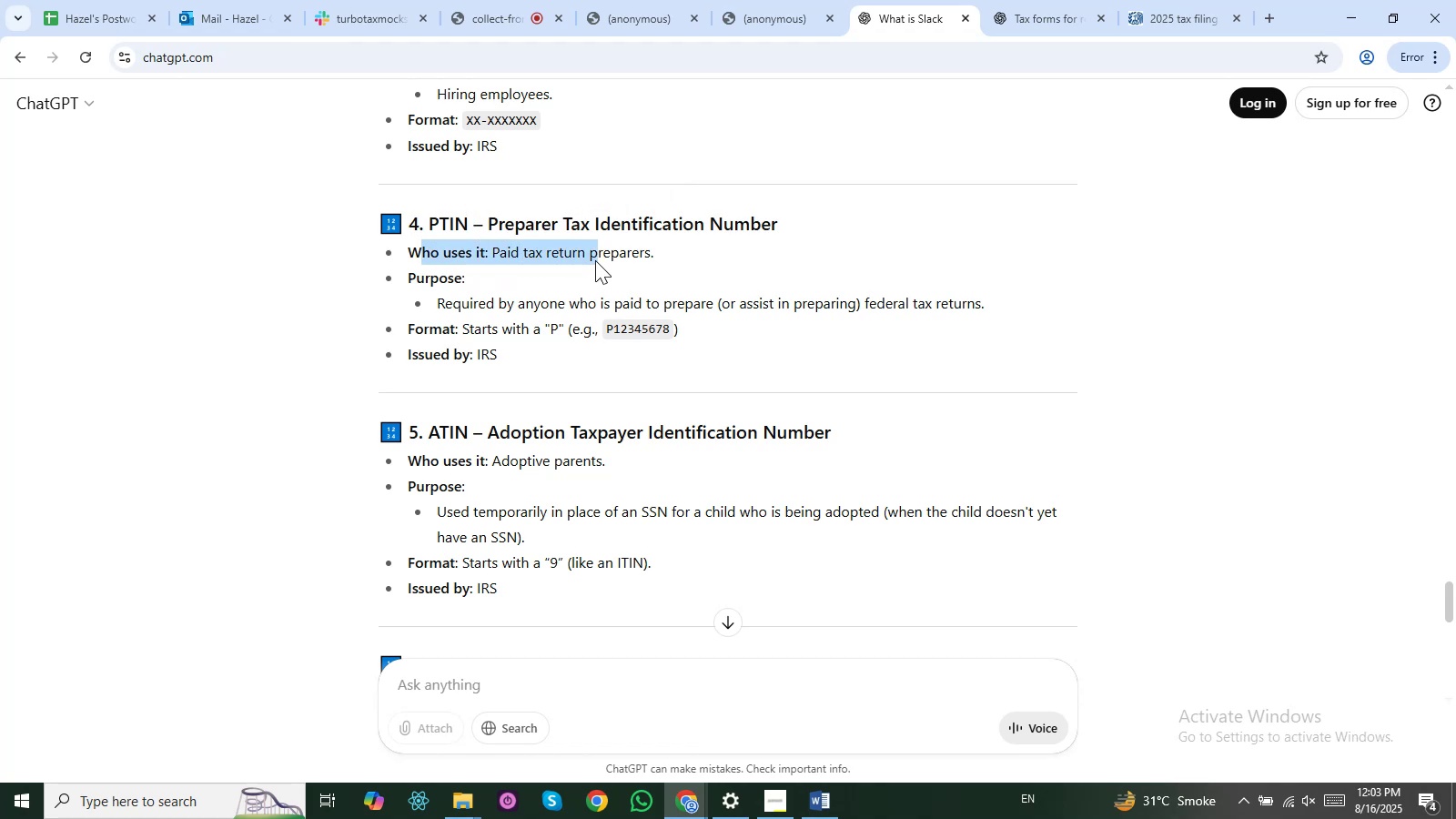 
left_click([433, 252])
 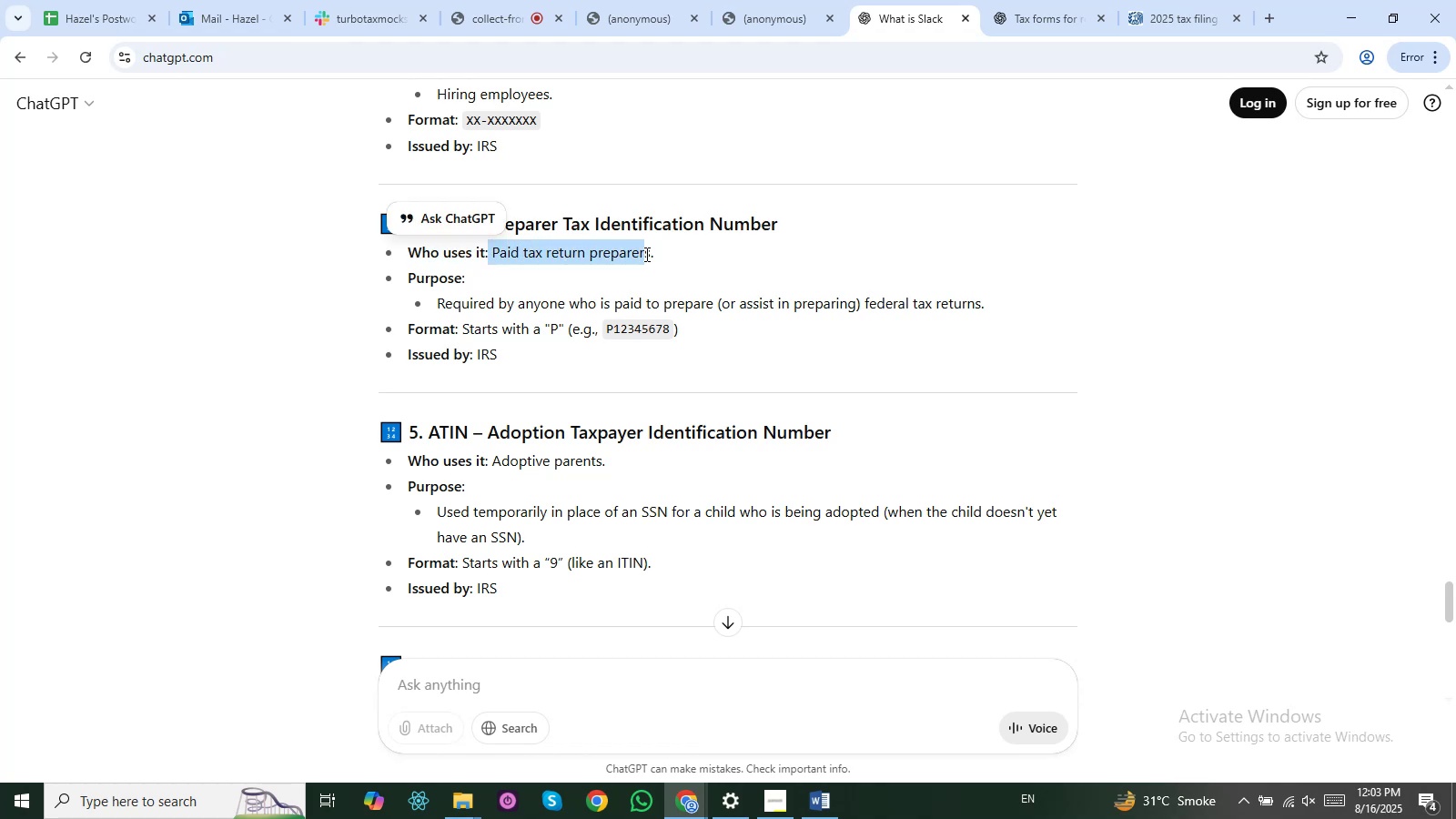 
wait(5.71)
 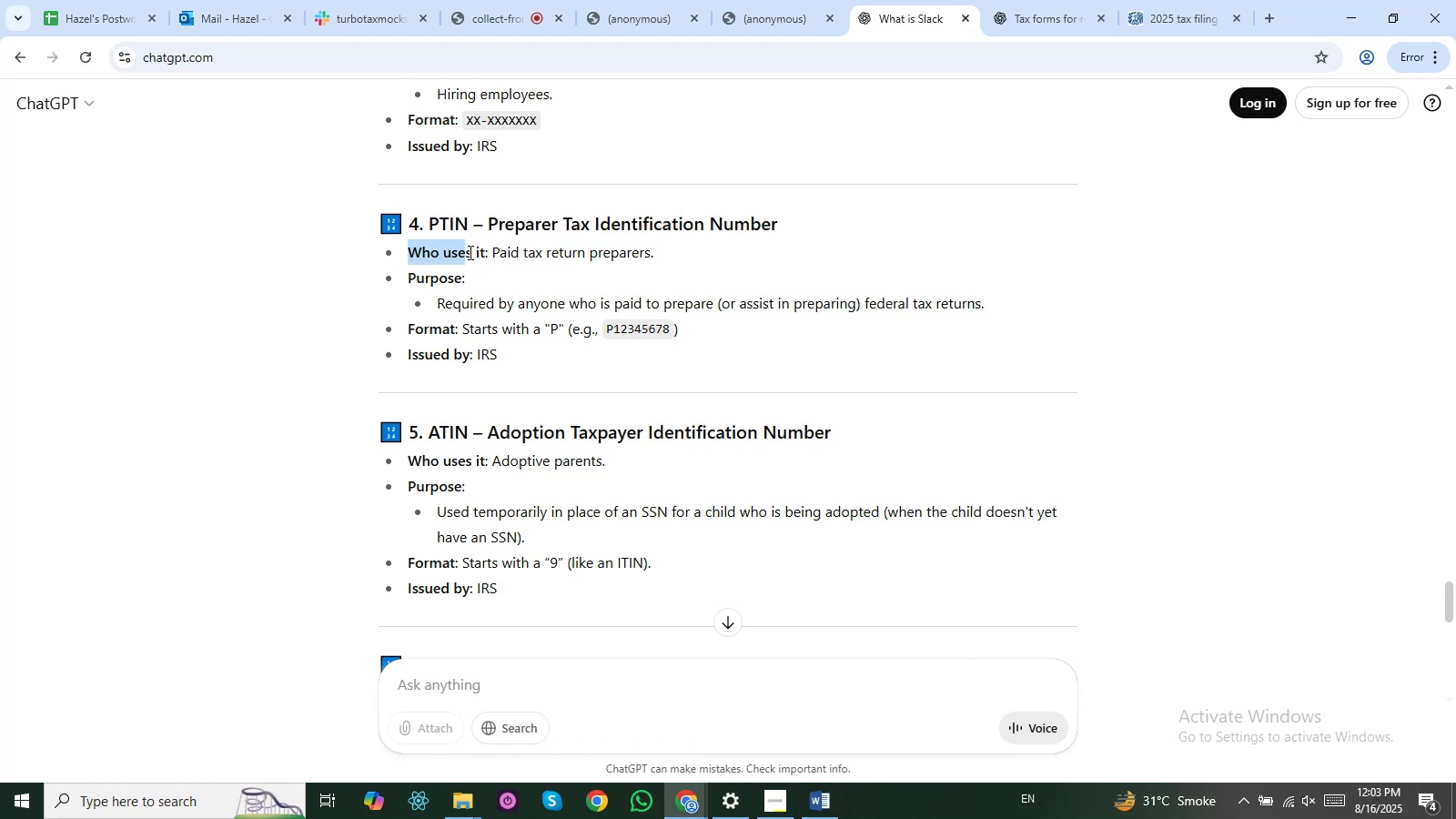 
left_click([650, 253])
 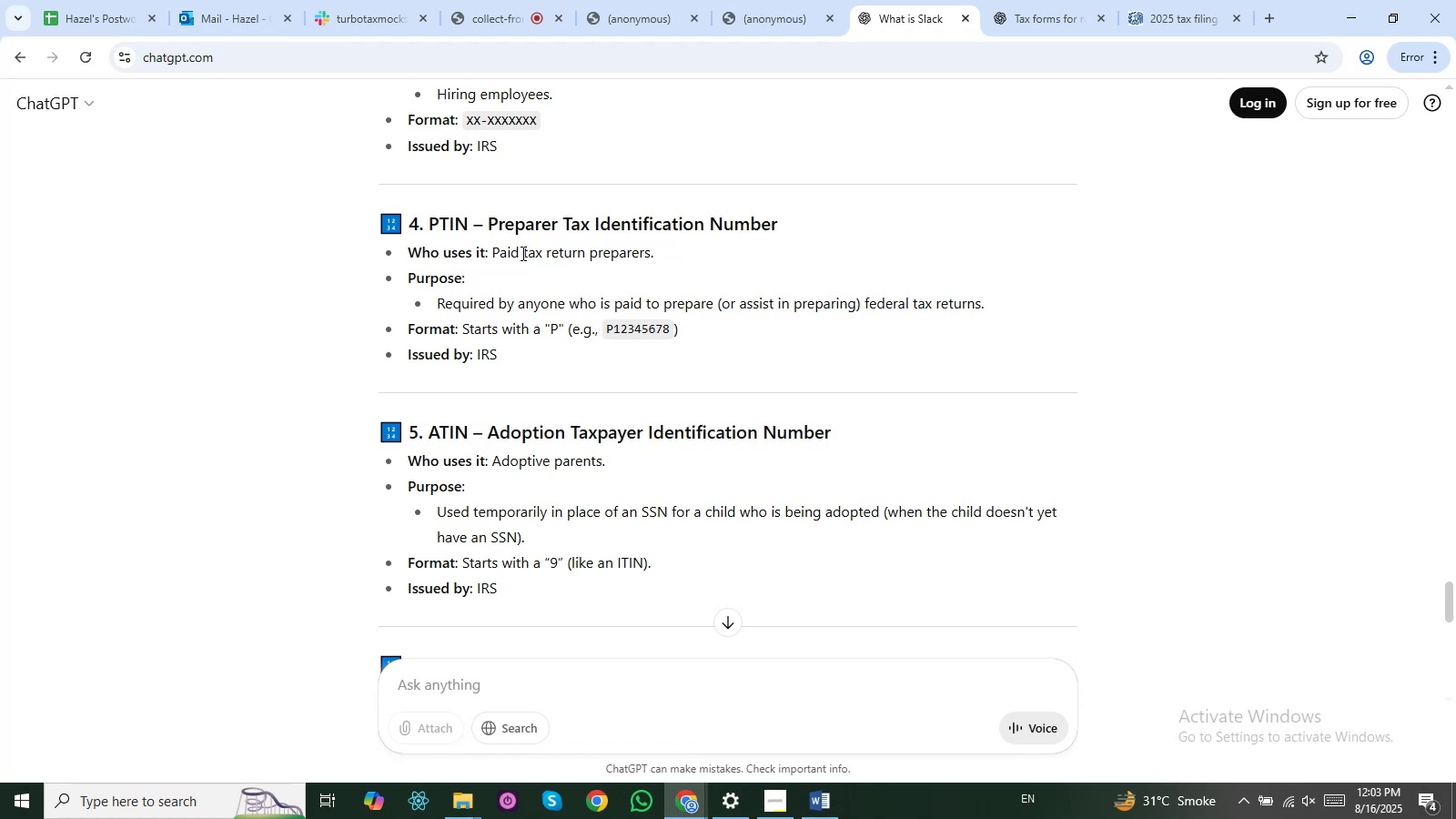 
wait(10.7)
 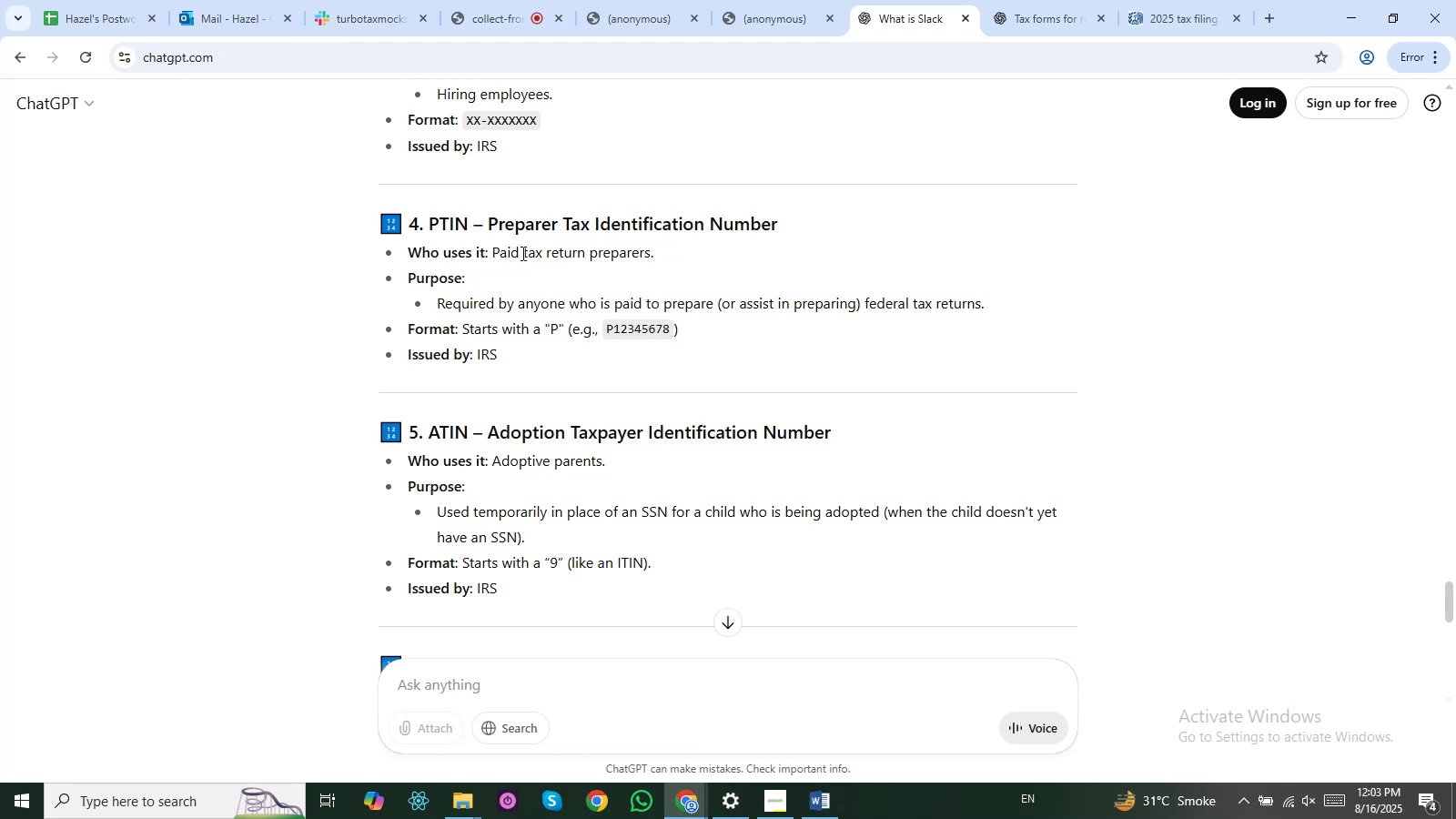 
left_click([504, 251])
 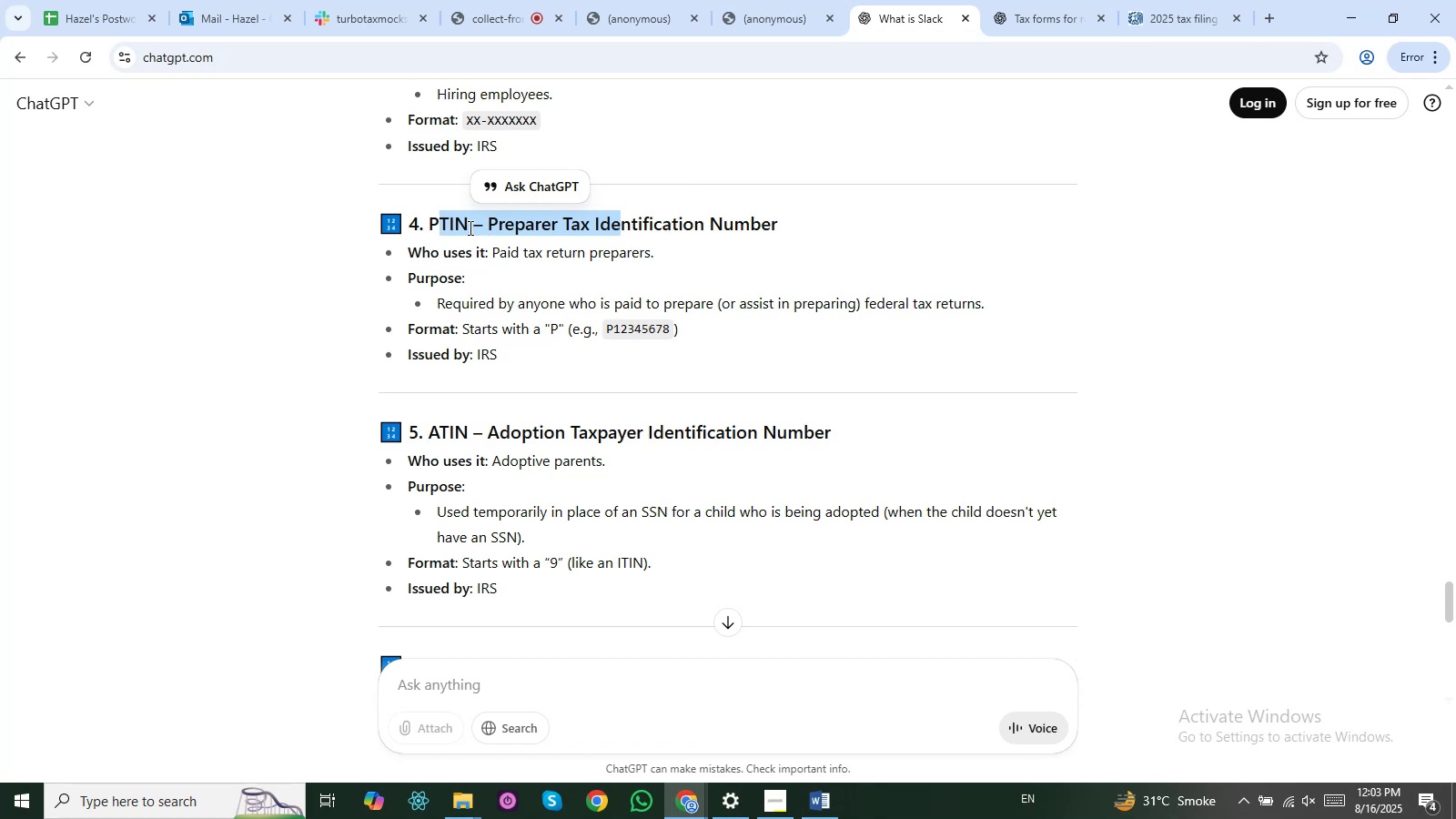 
wait(7.28)
 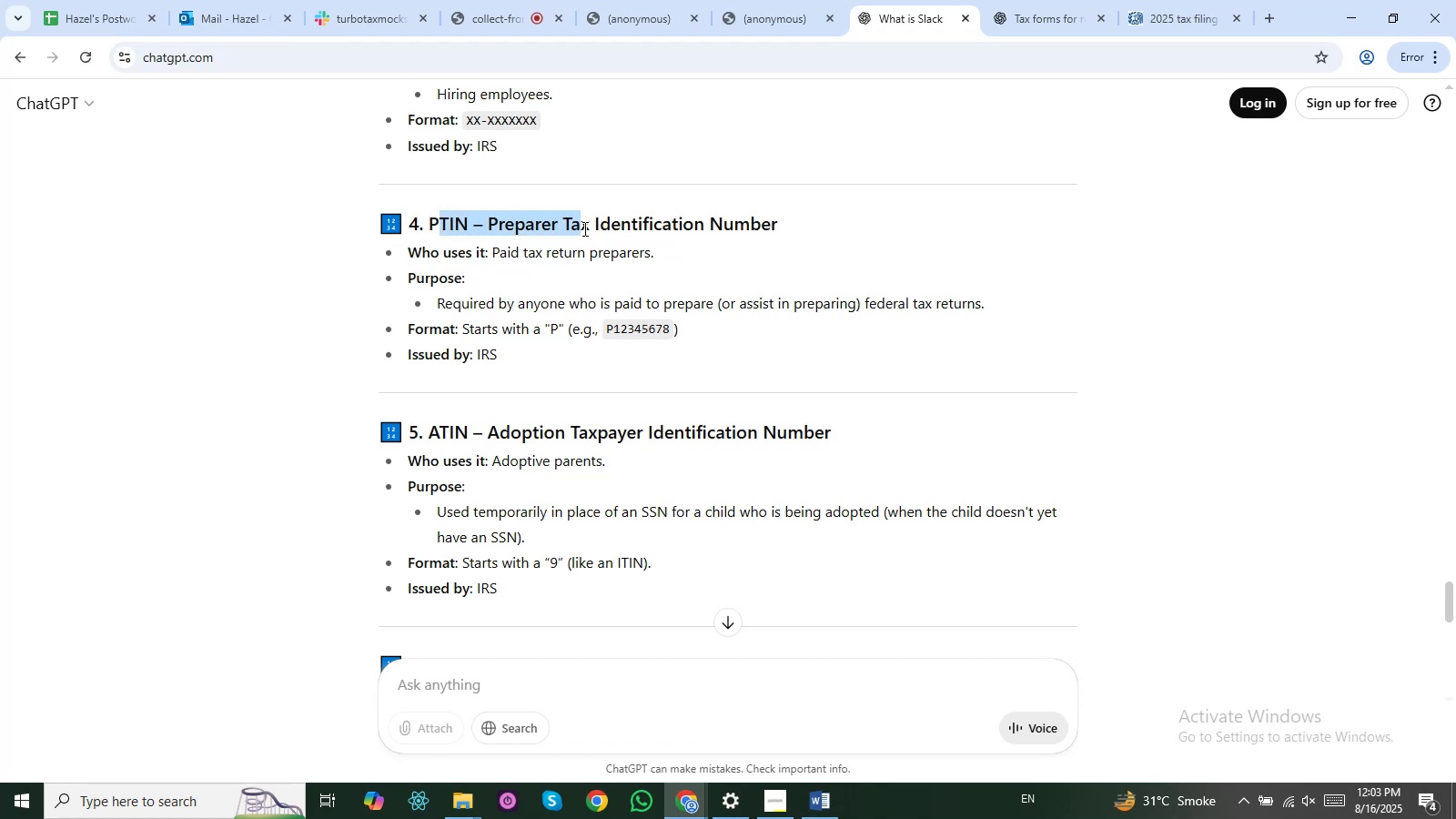 
left_click([430, 219])
 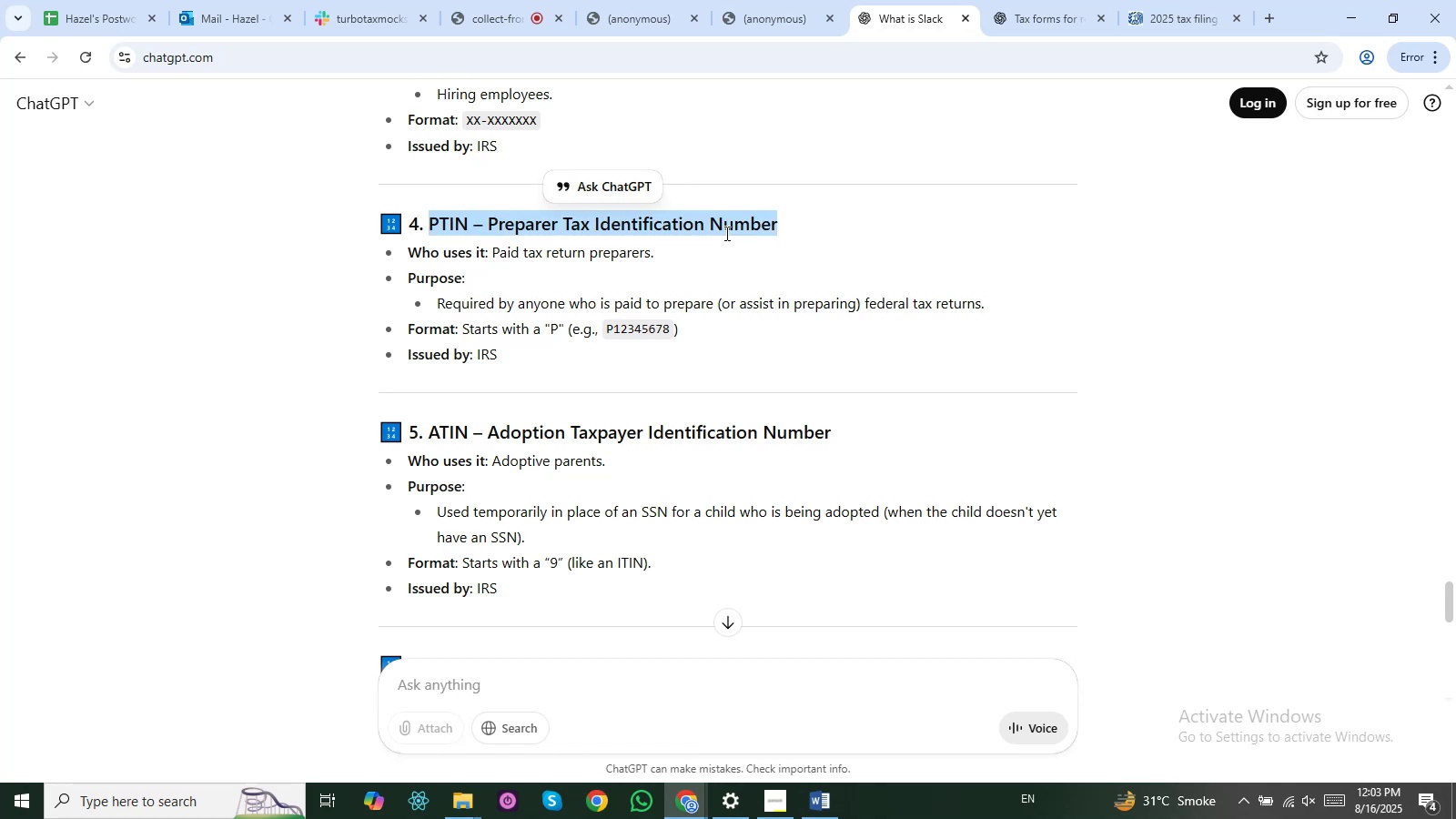 
left_click([480, 230])
 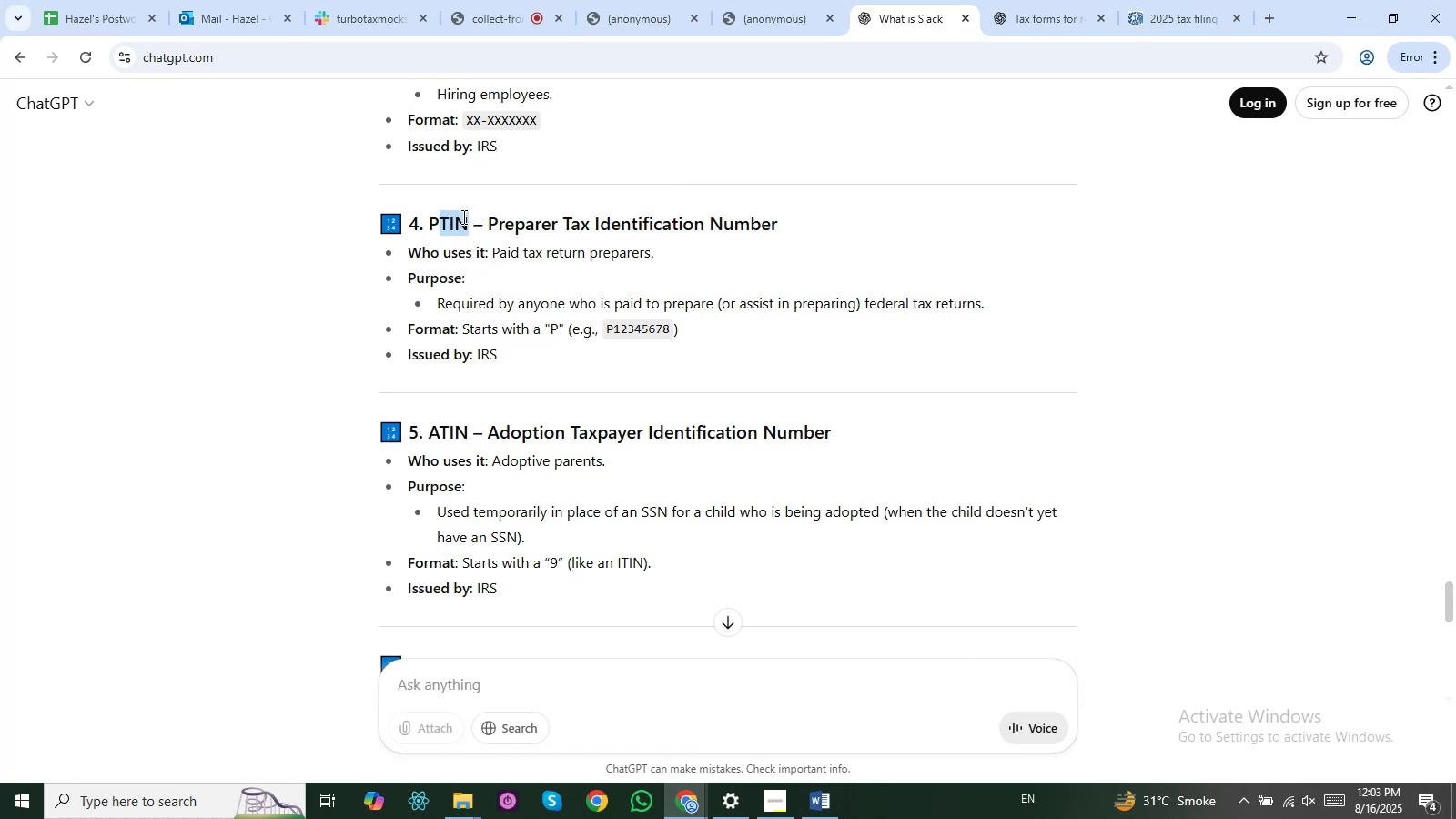 
left_click([431, 224])
 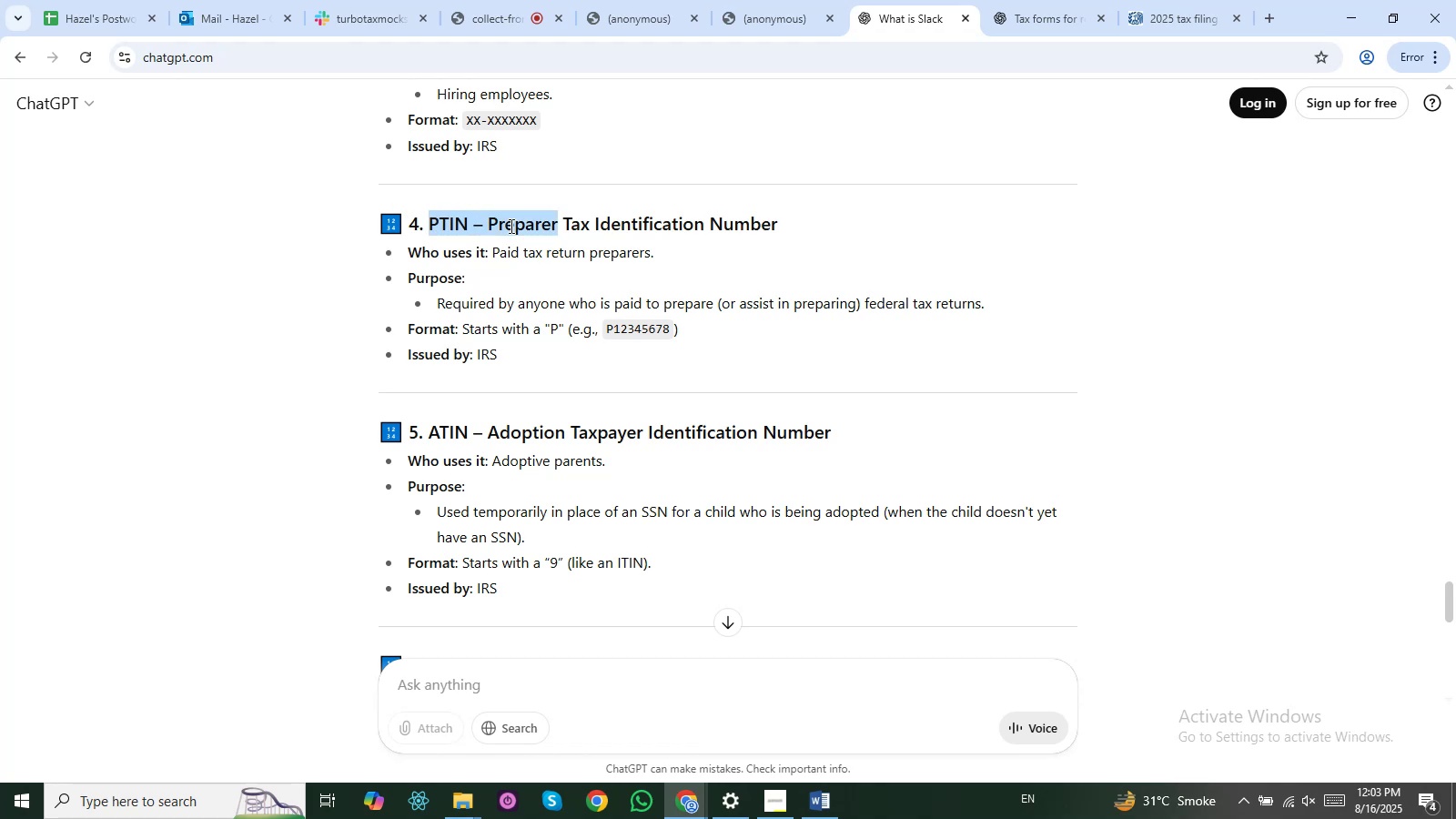 
left_click([562, 228])
 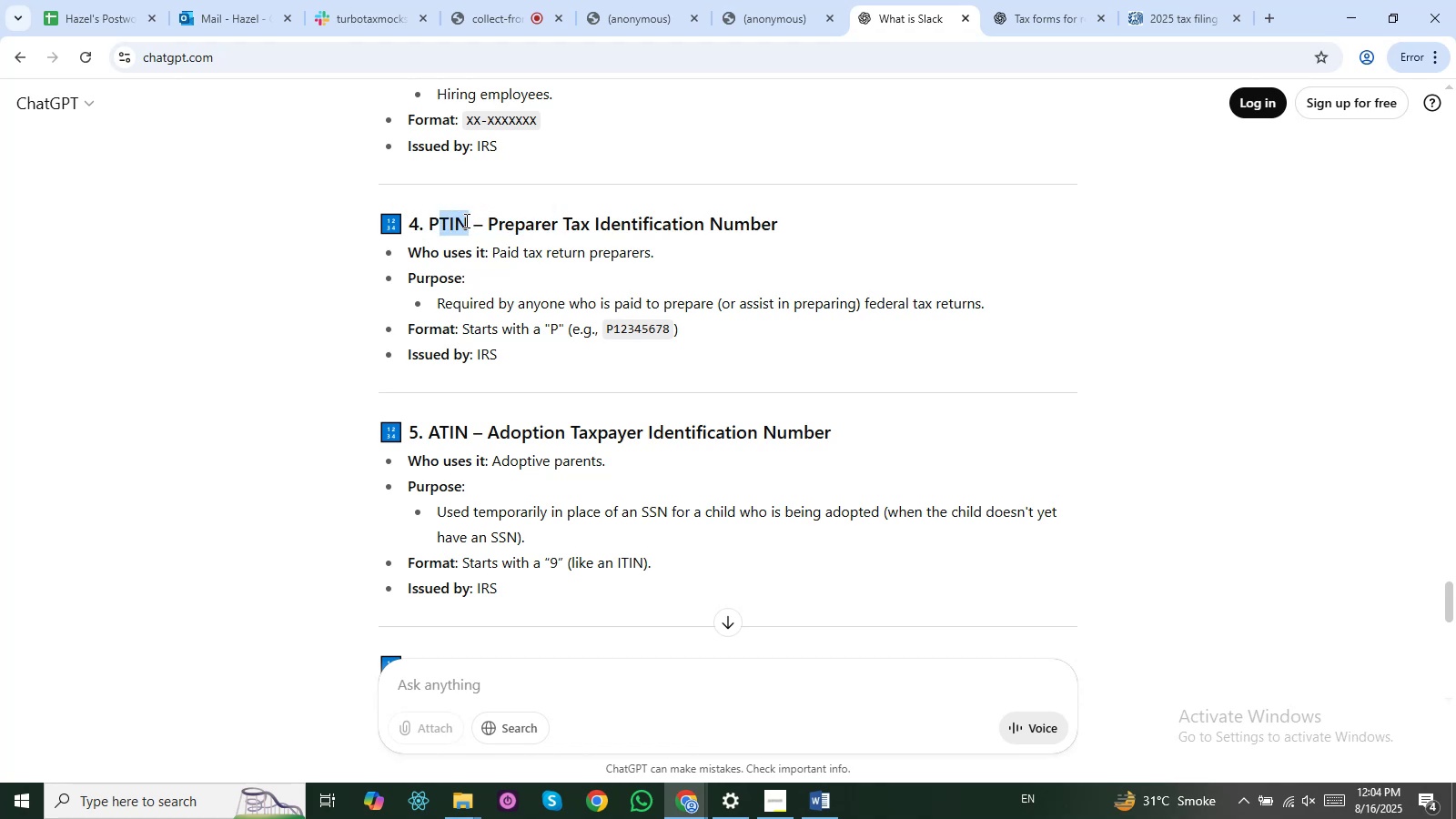 
left_click([489, 227])
 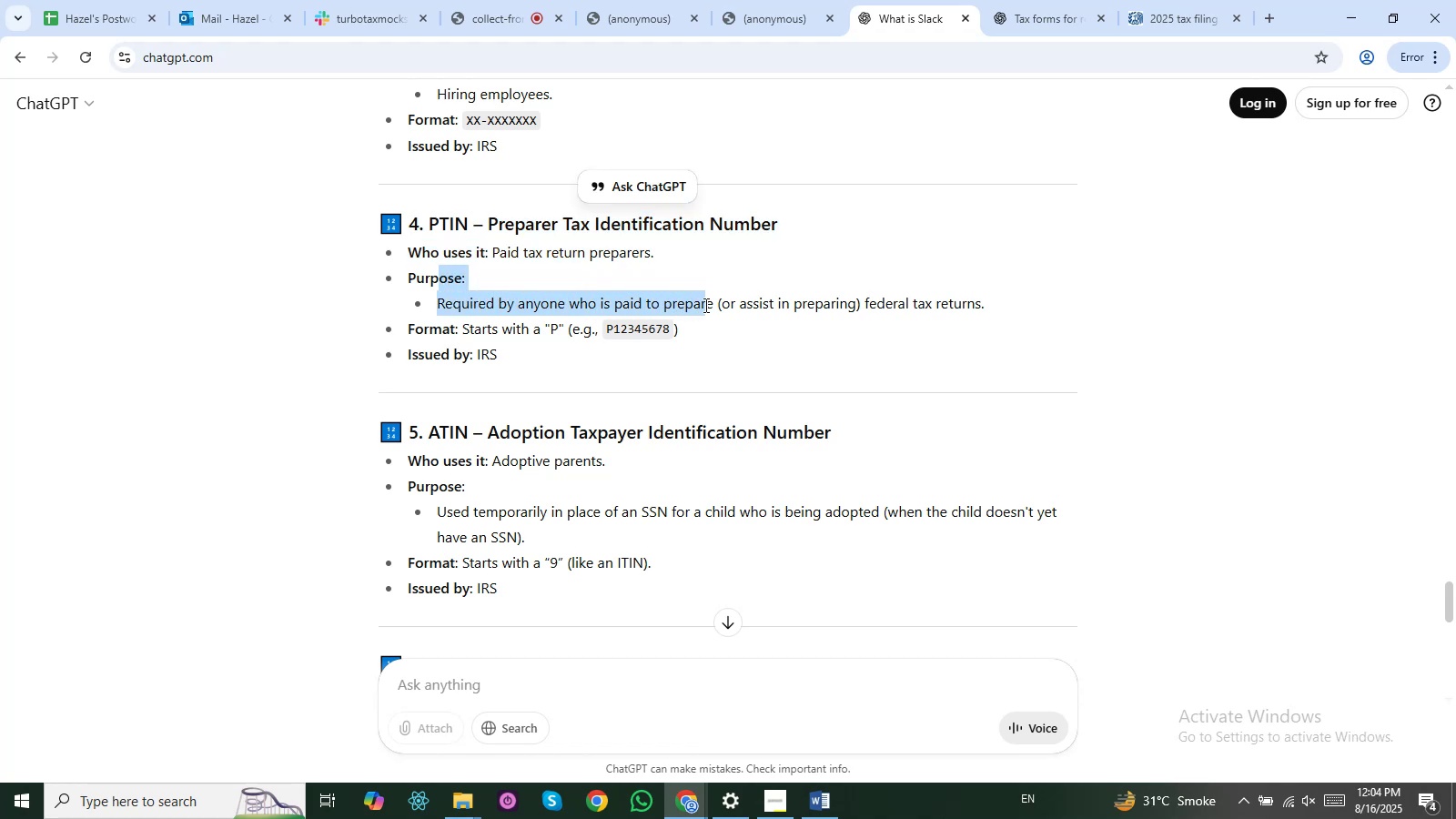 
wait(16.13)
 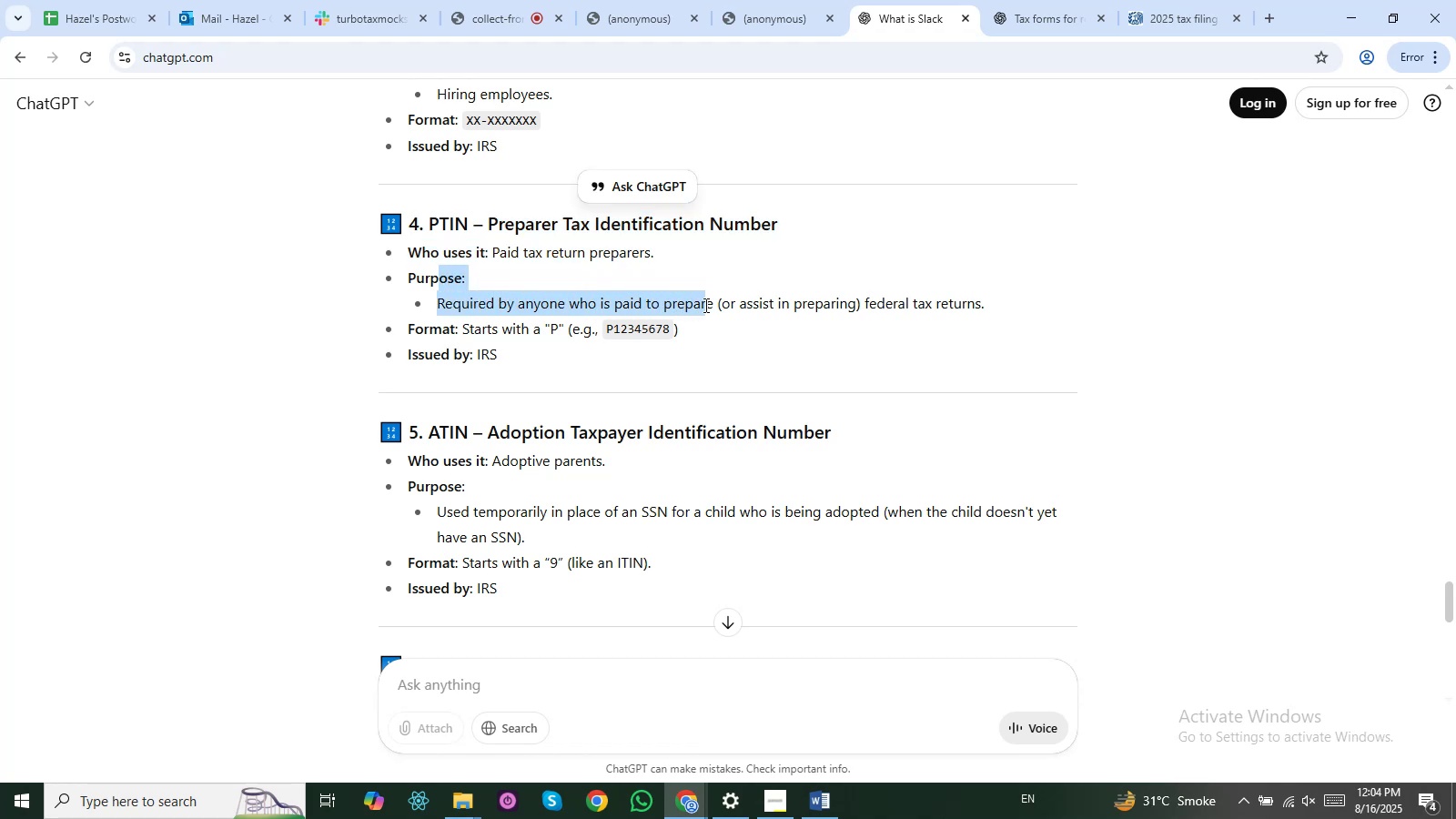 
left_click([478, 333])
 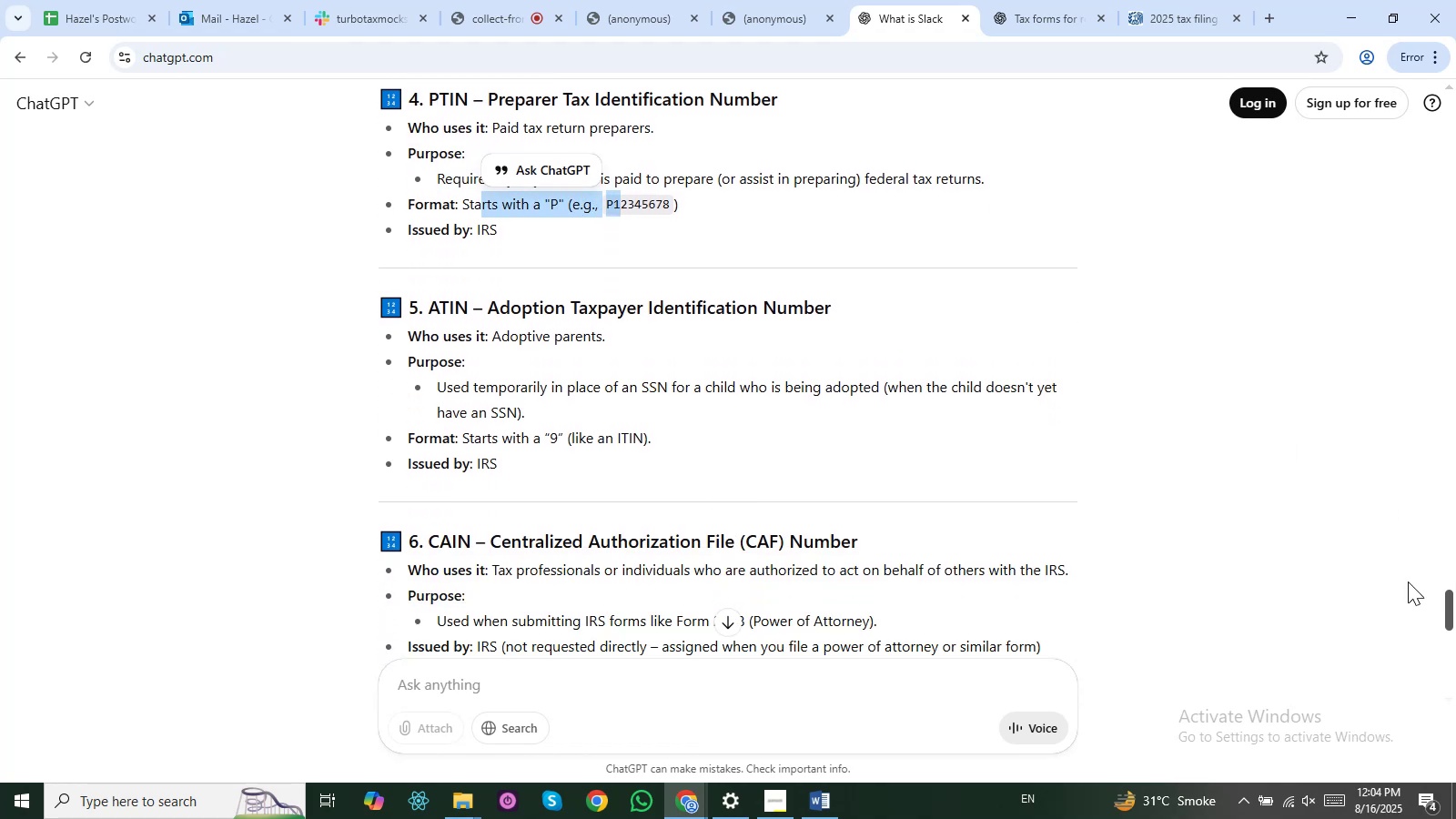 
wait(11.46)
 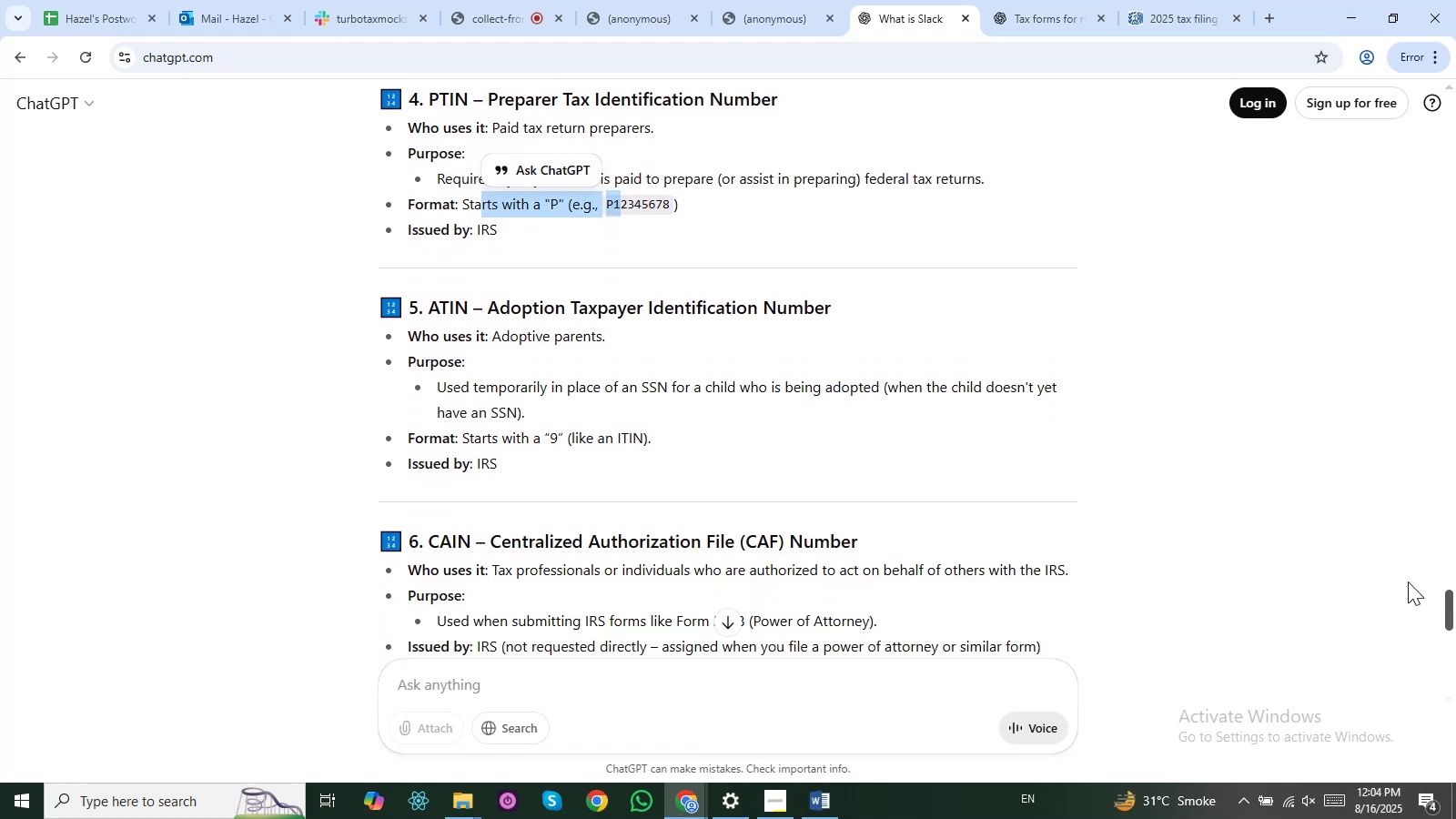 
double_click([633, 0])
 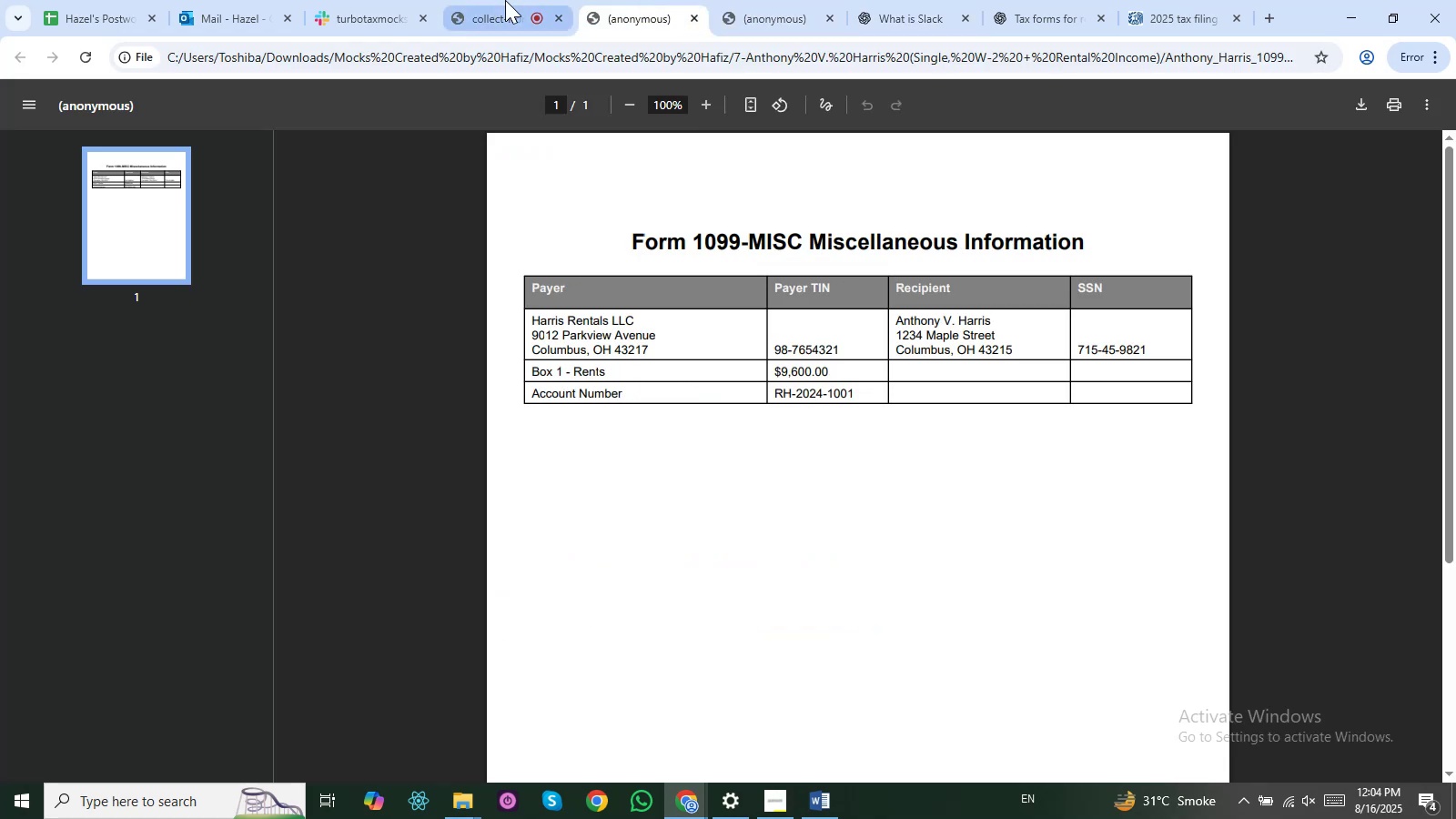 
triple_click([505, 0])
 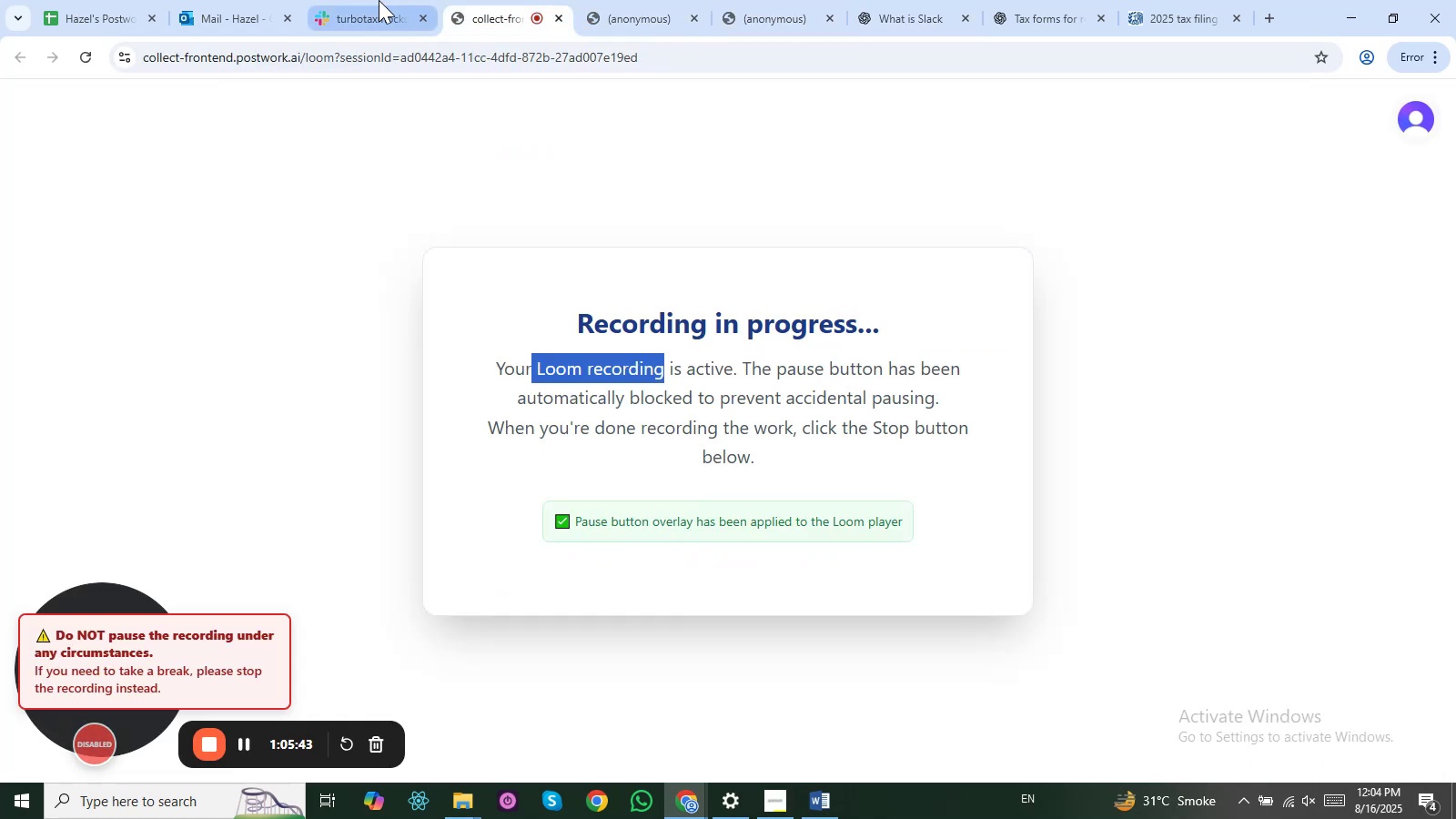 
left_click([379, 0])
 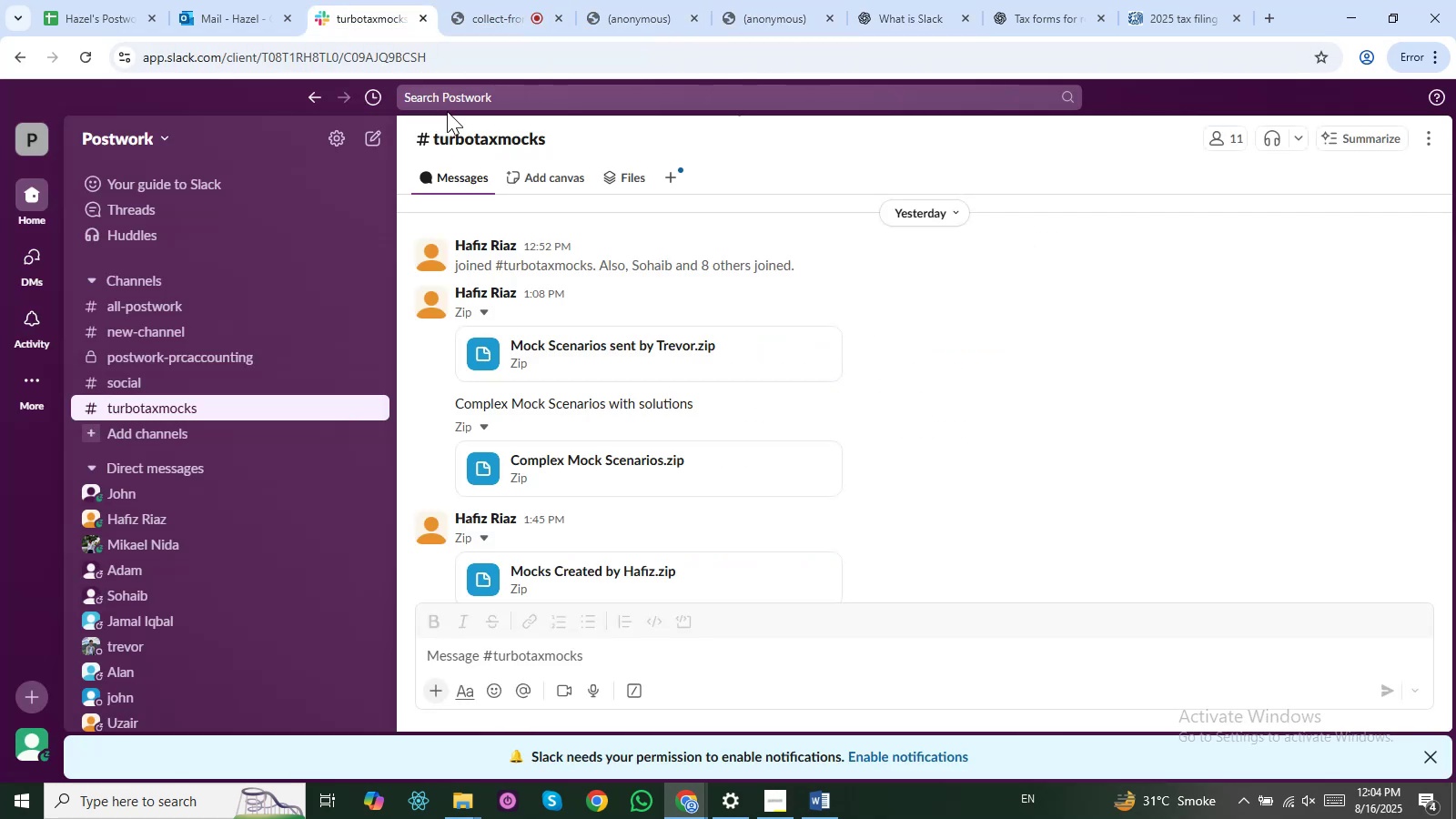 
key(Alt+AltLeft)
 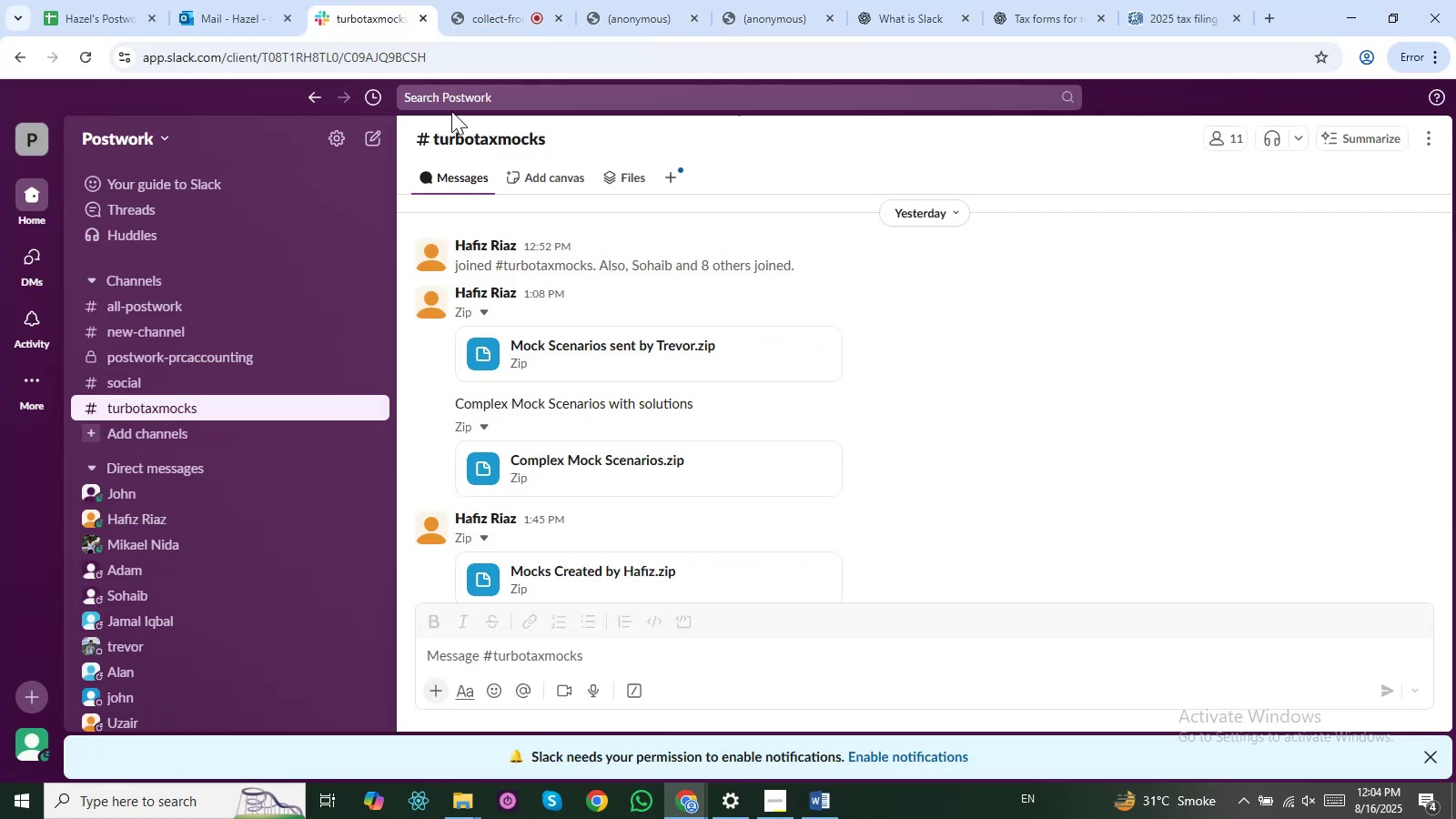 
key(Alt+Tab)
 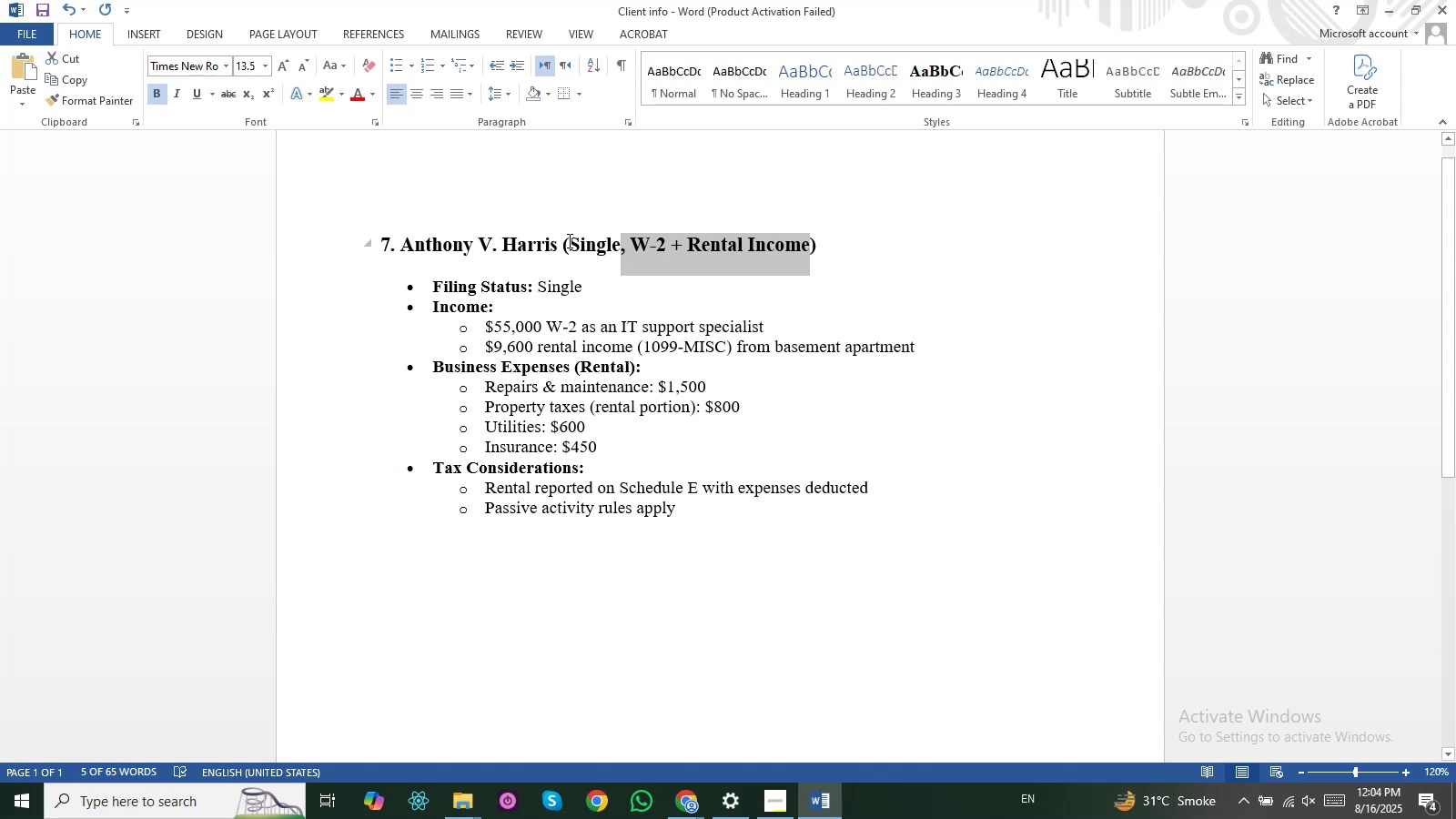 
wait(13.64)
 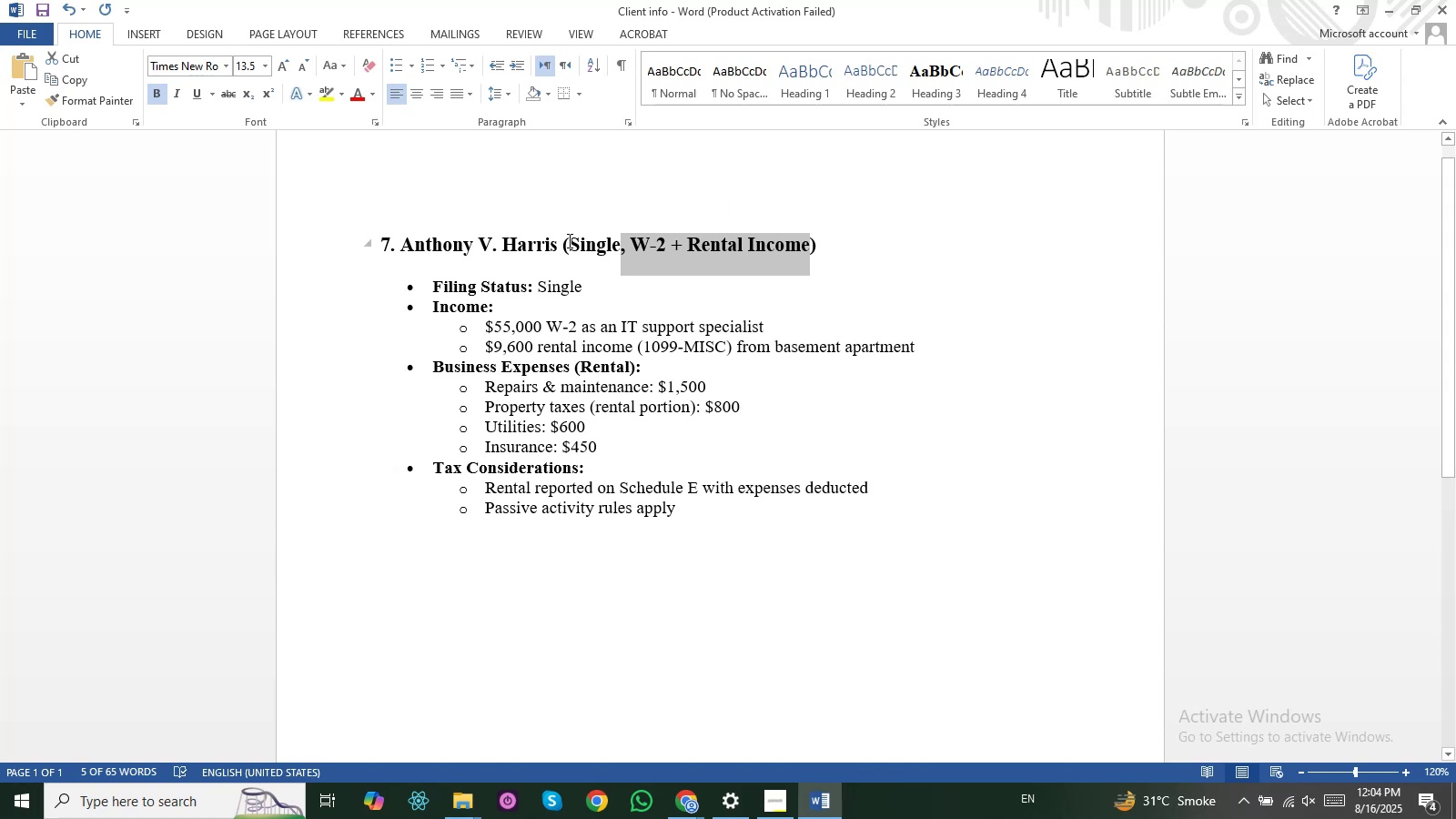 
left_click([551, 350])
 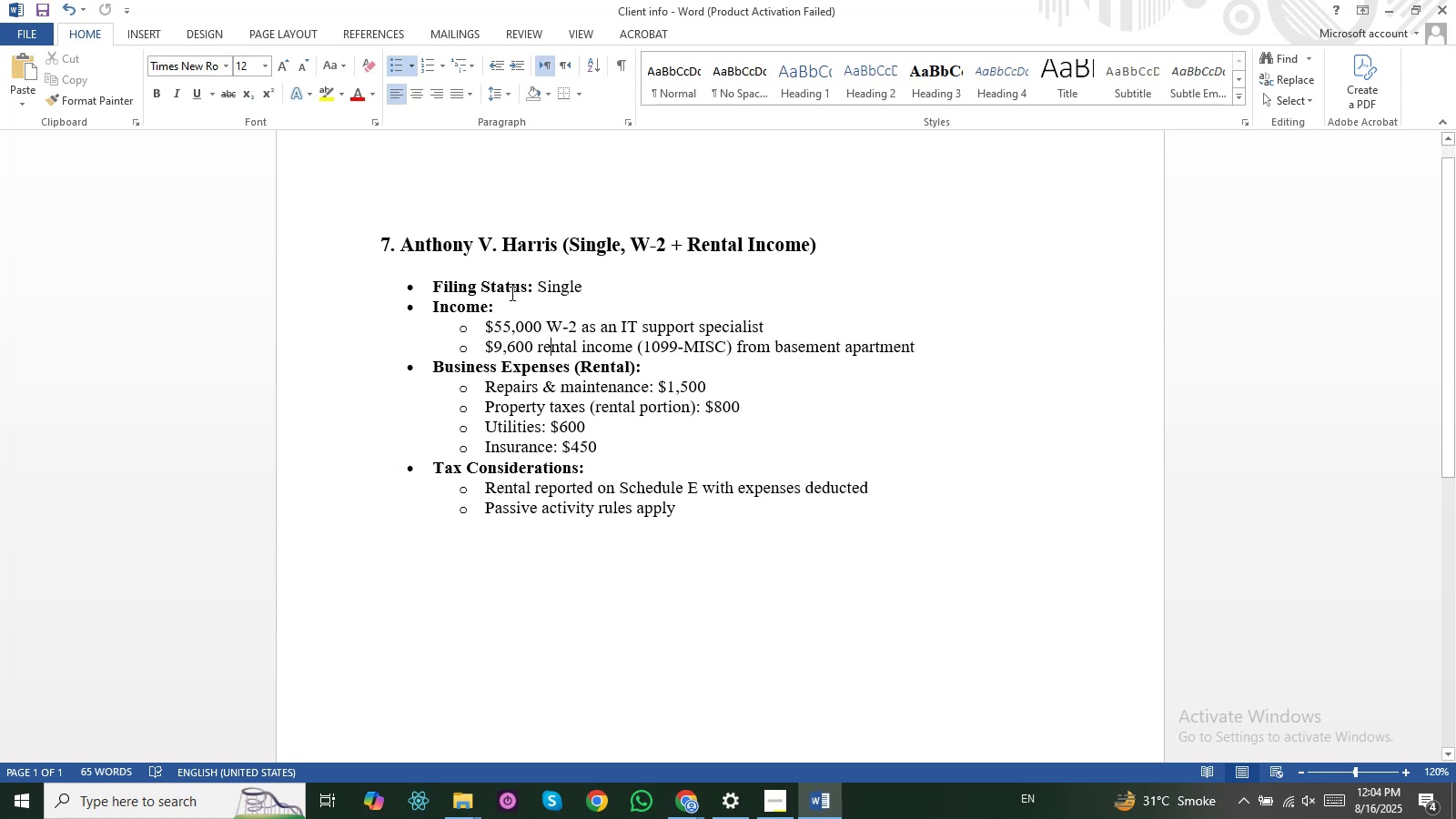 
wait(16.66)
 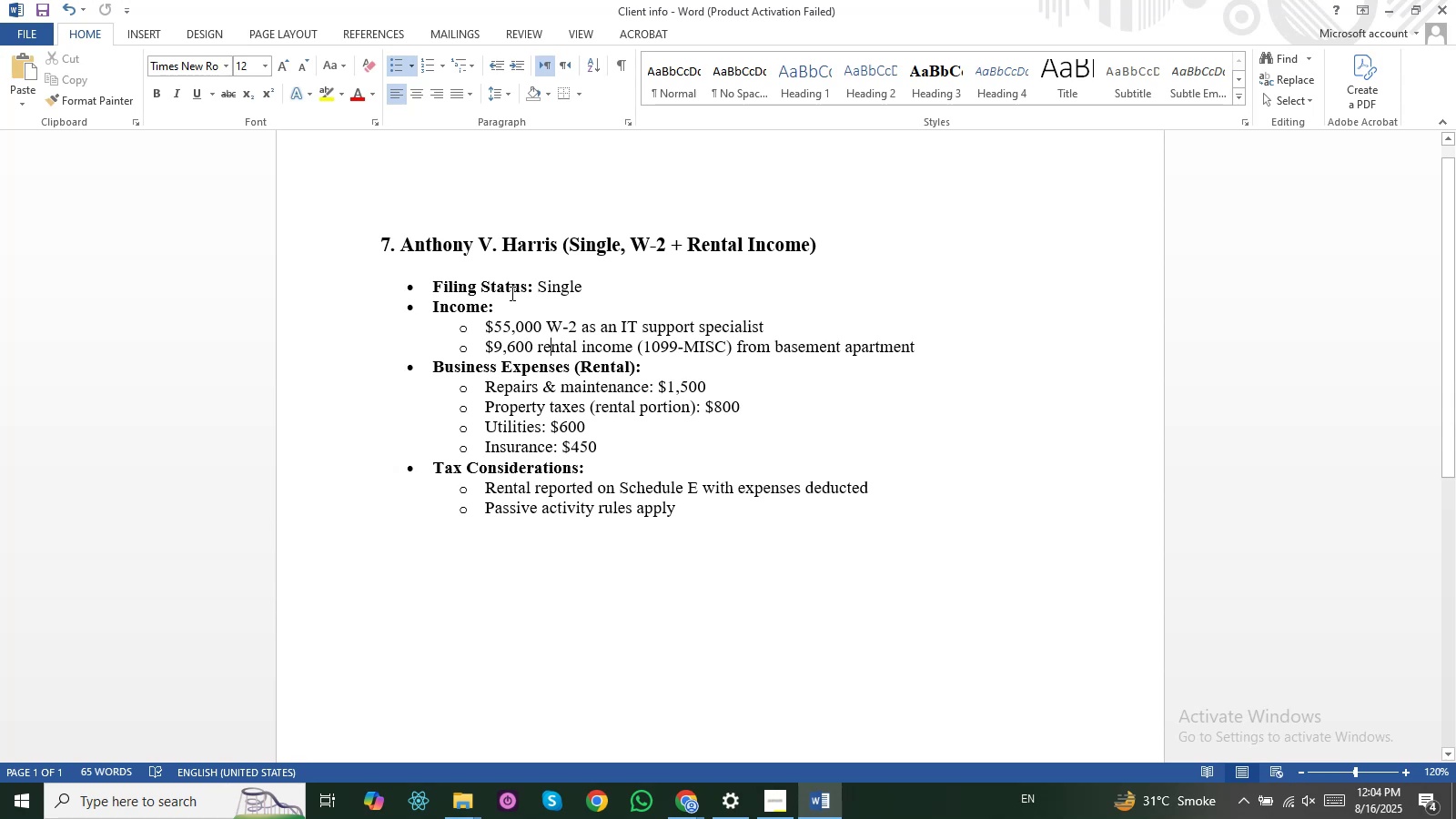 
left_click([519, 425])
 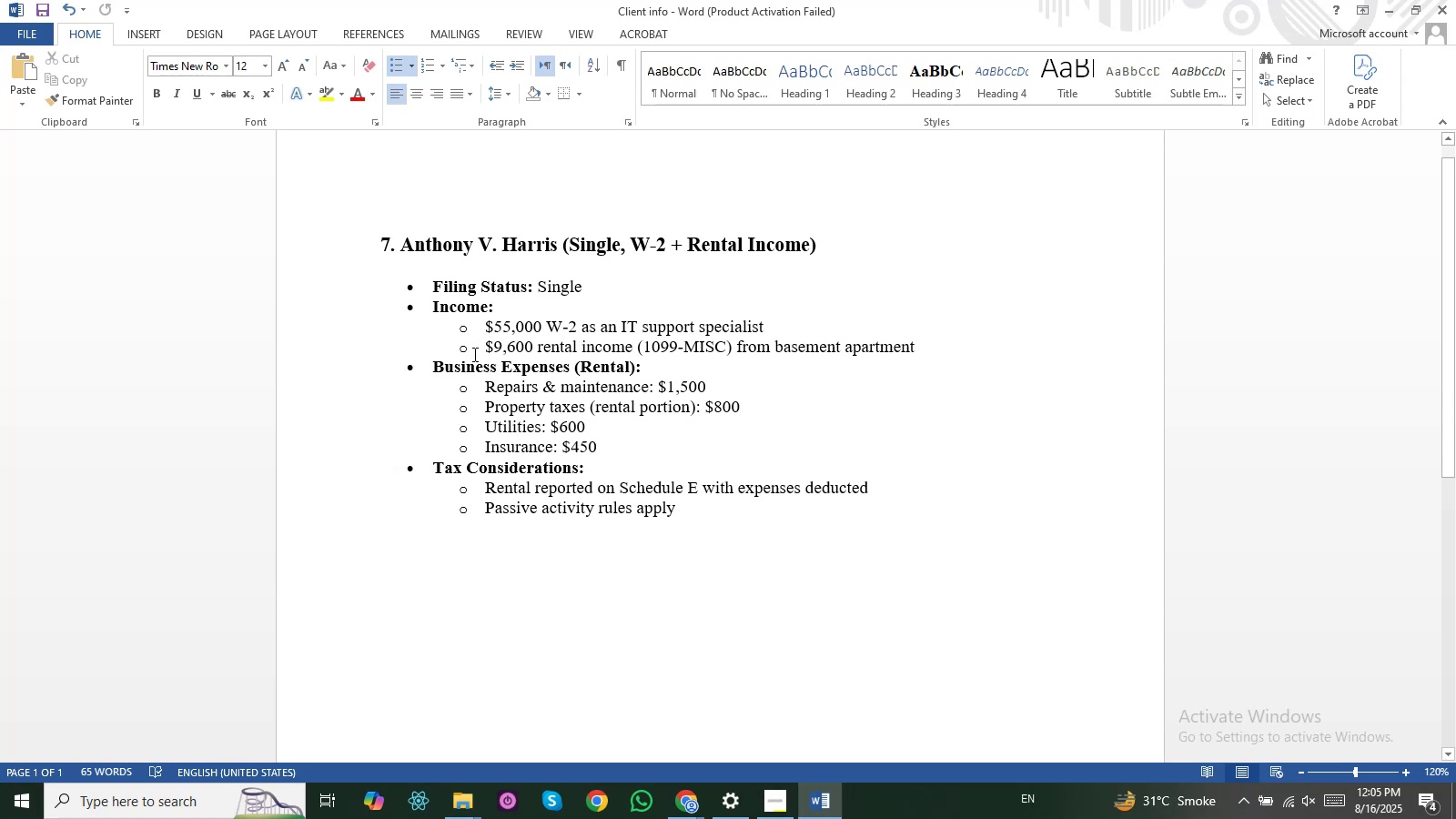 
wait(17.82)
 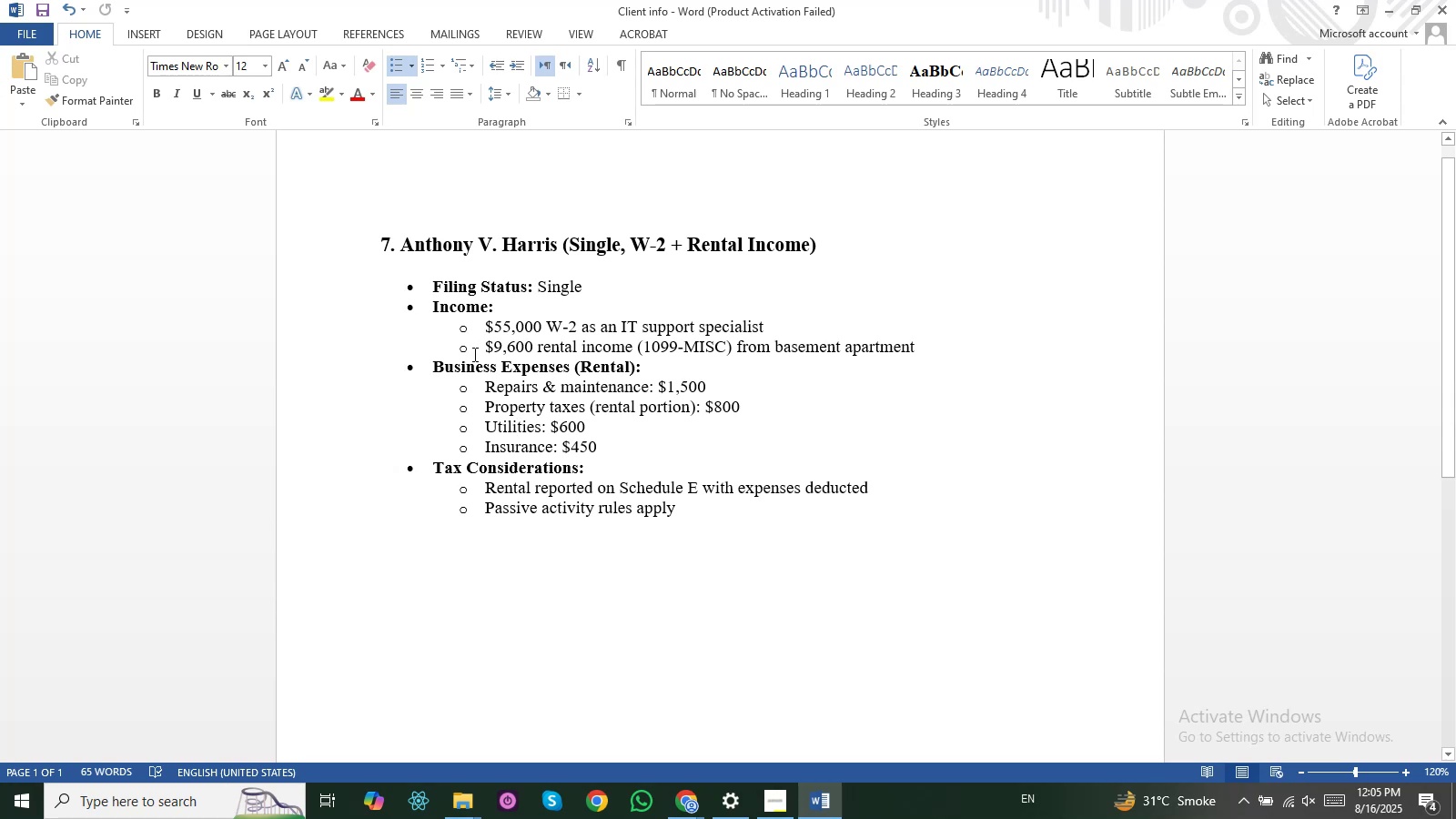 
left_click([440, 245])
 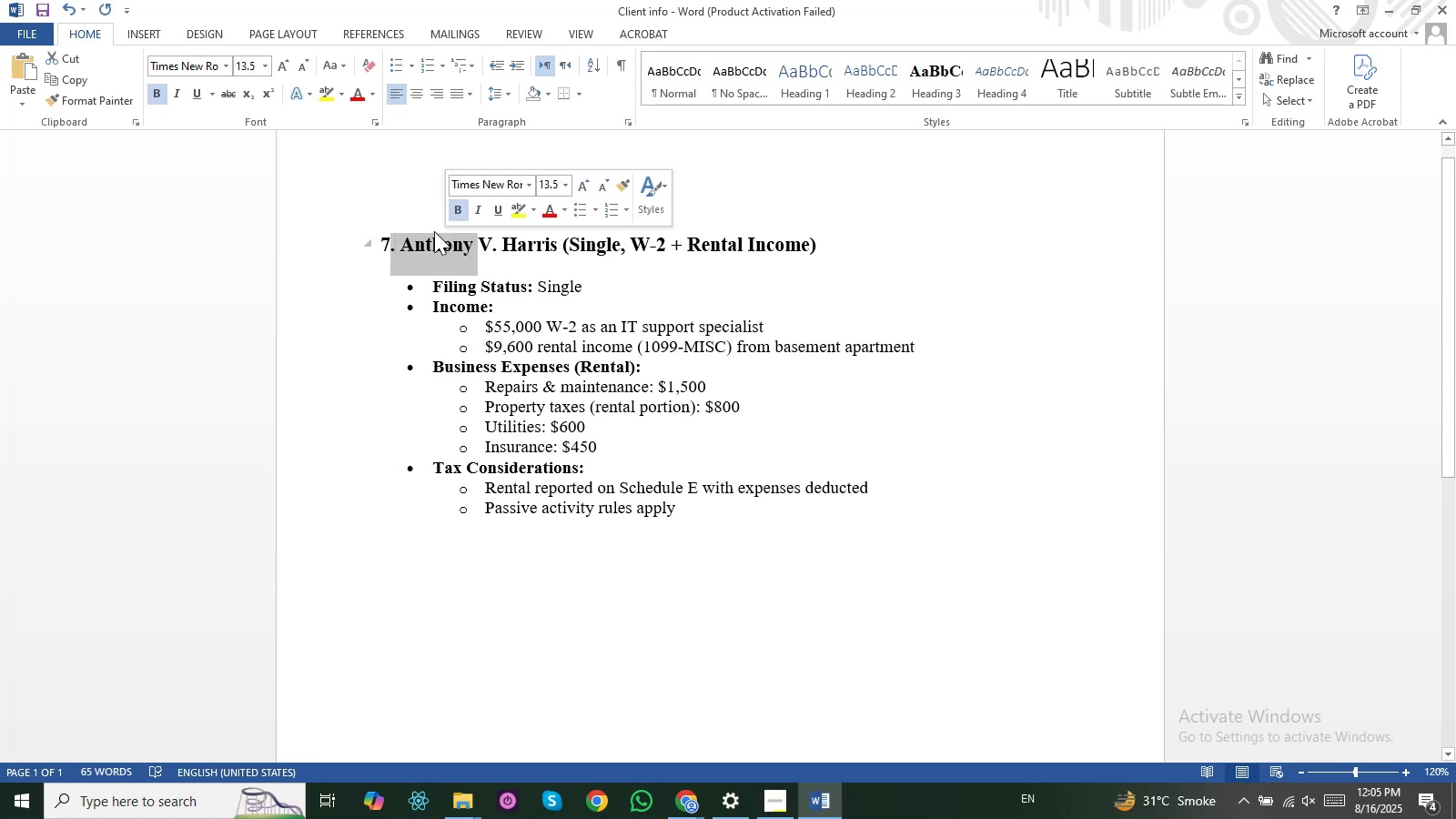 
left_click([415, 216])
 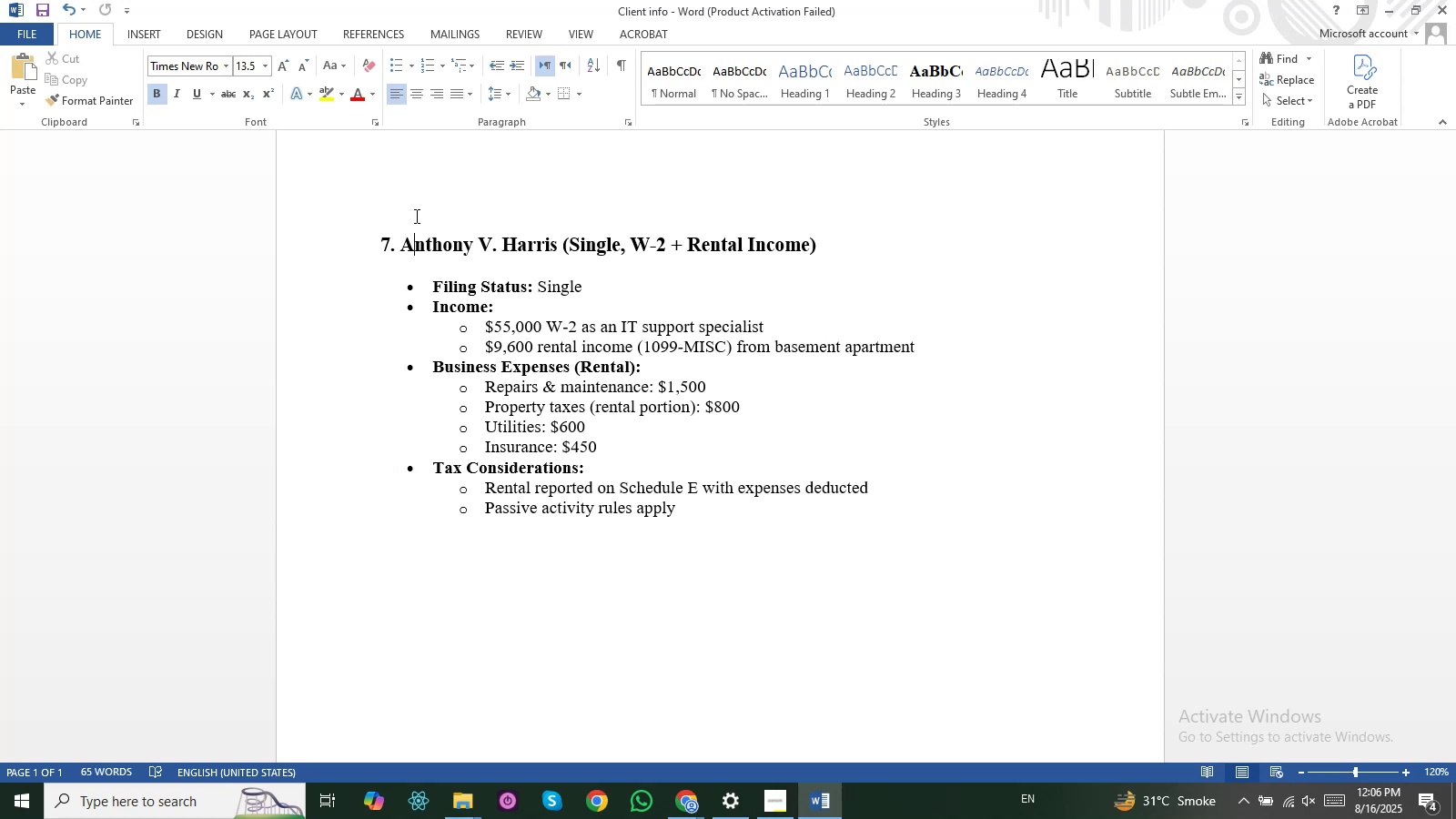 
wait(81.44)
 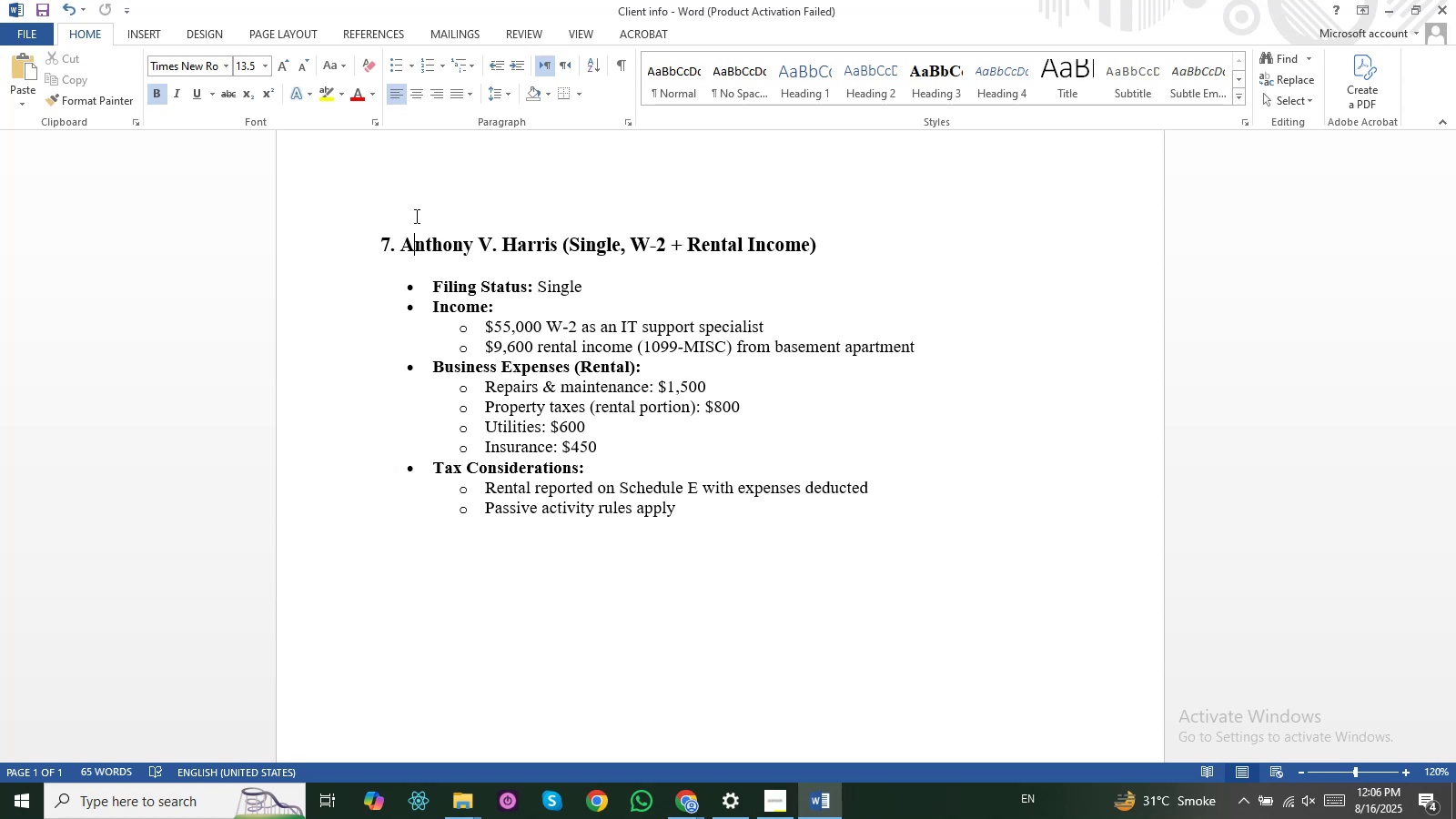 
key(Alt+AltLeft)
 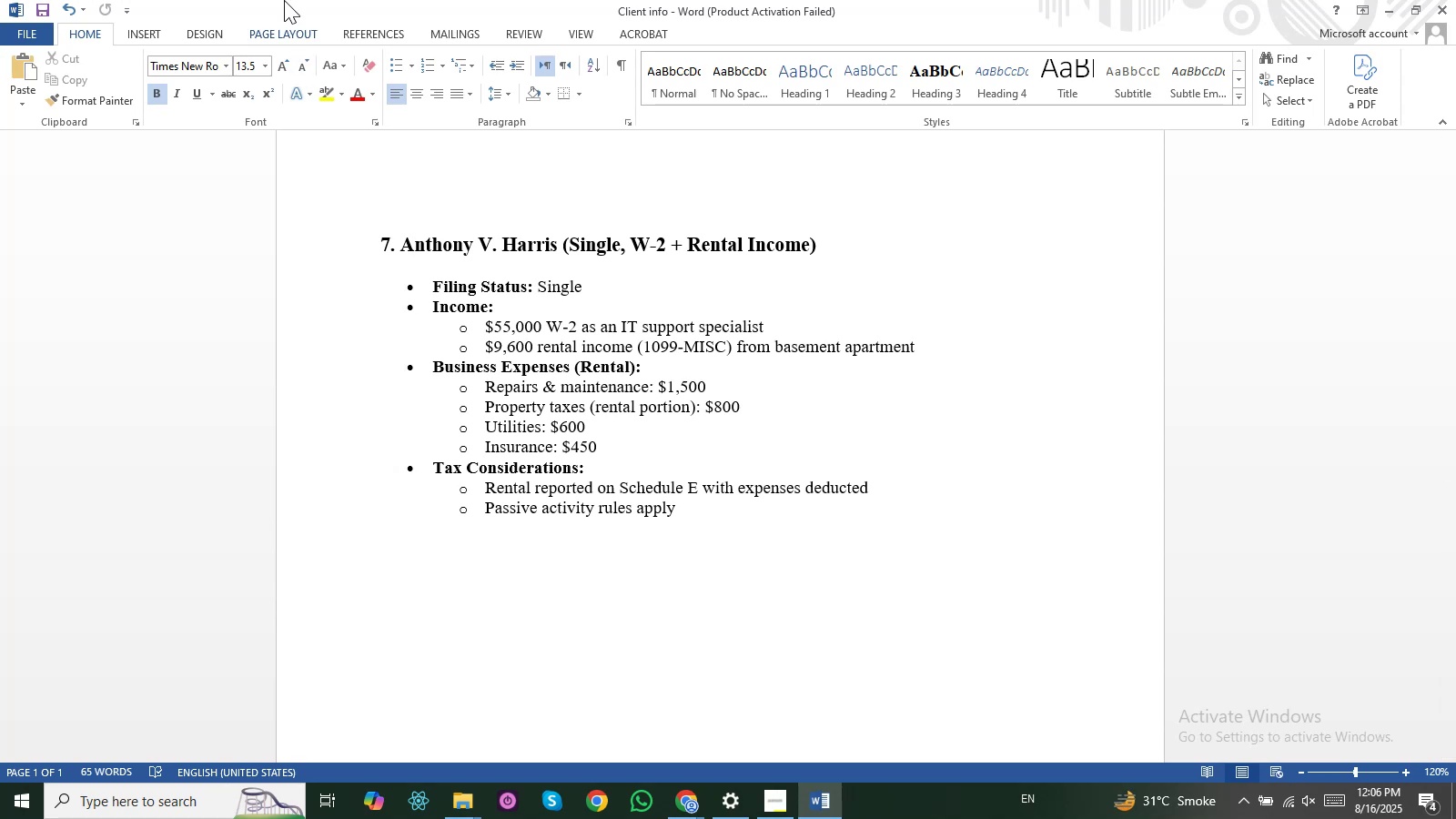 
key(Alt+Tab)
 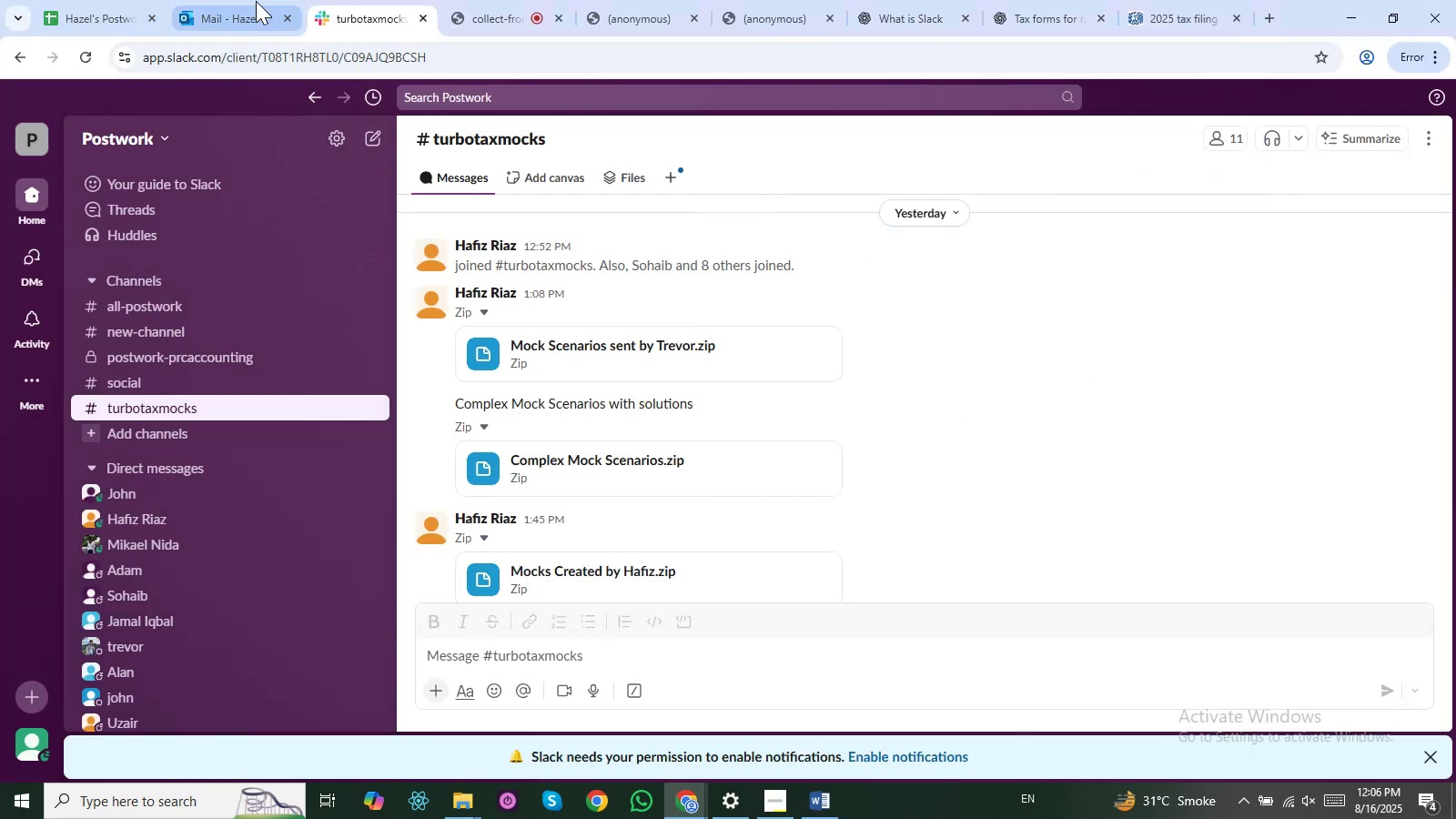 
left_click([253, 0])
 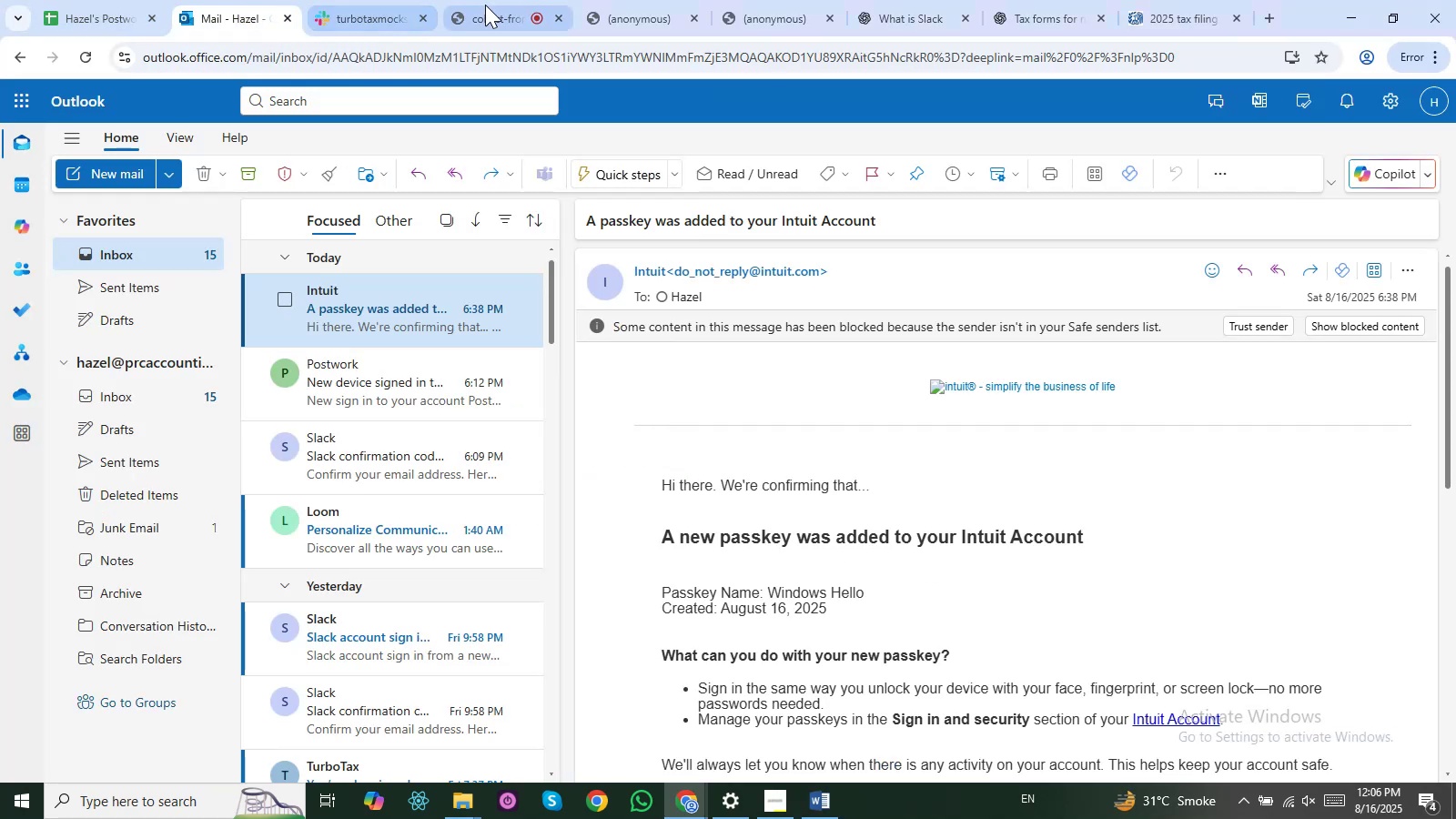 
left_click([485, 5])
 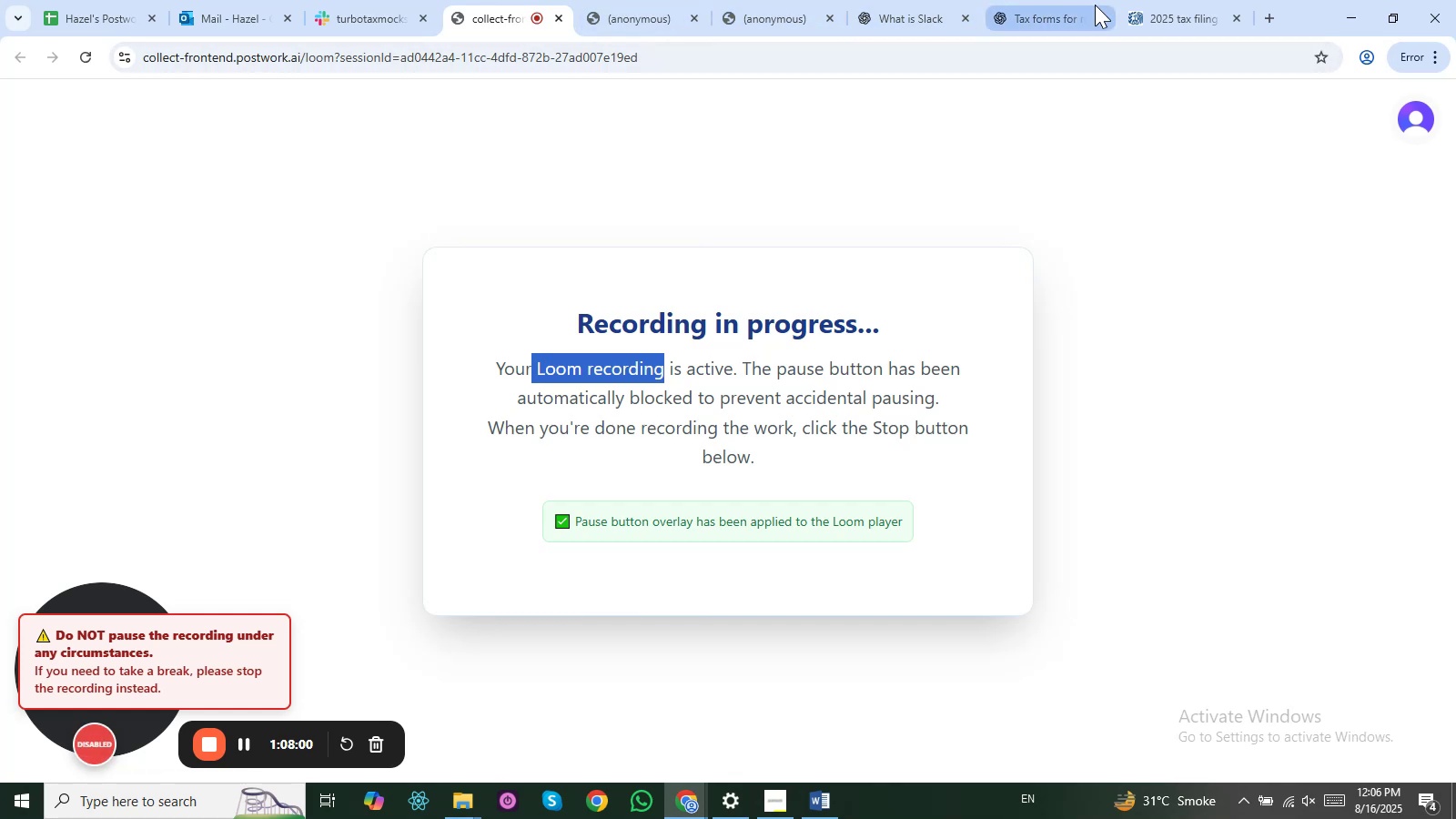 
left_click([1175, 0])
 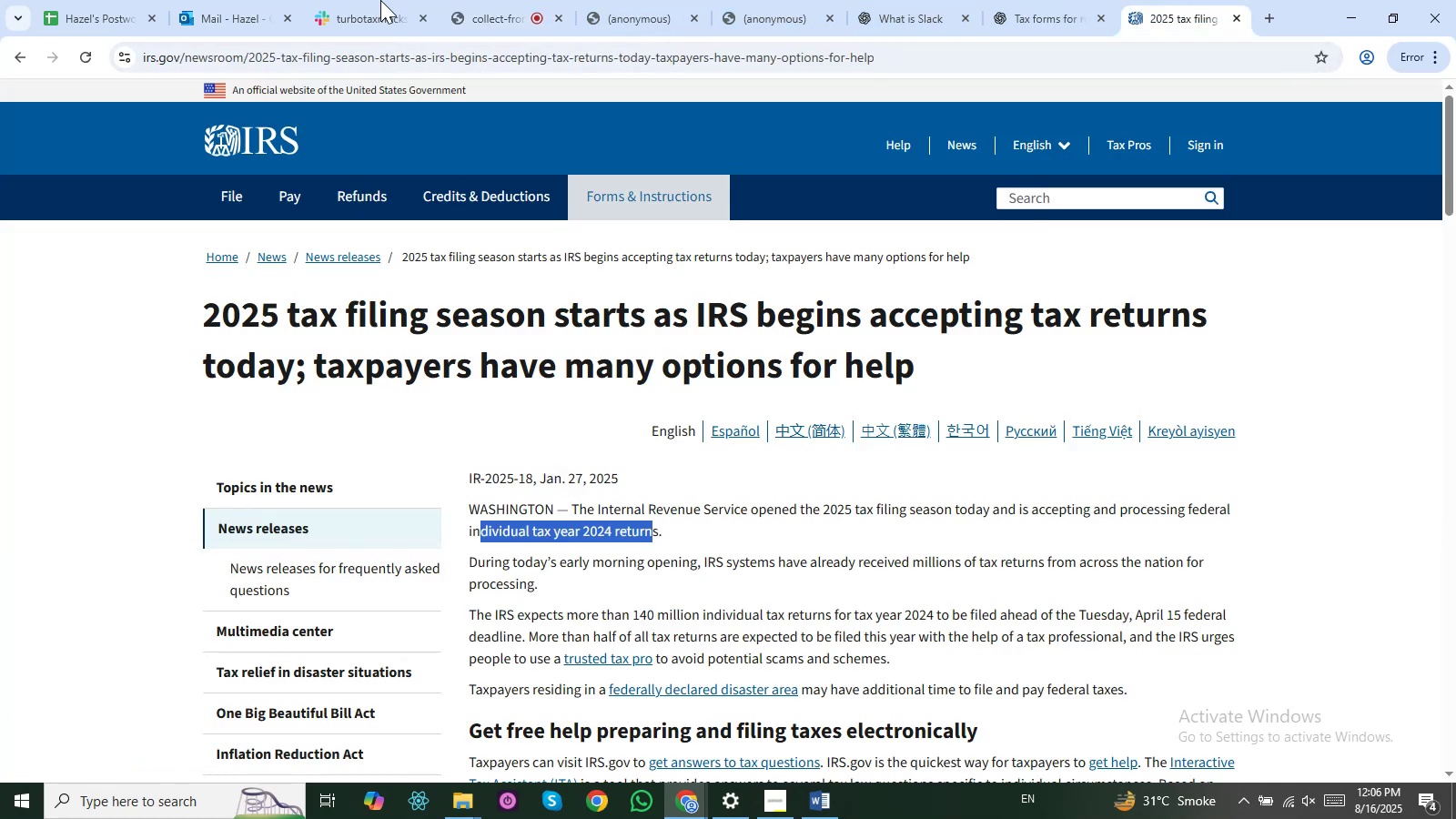 
left_click([379, 0])
 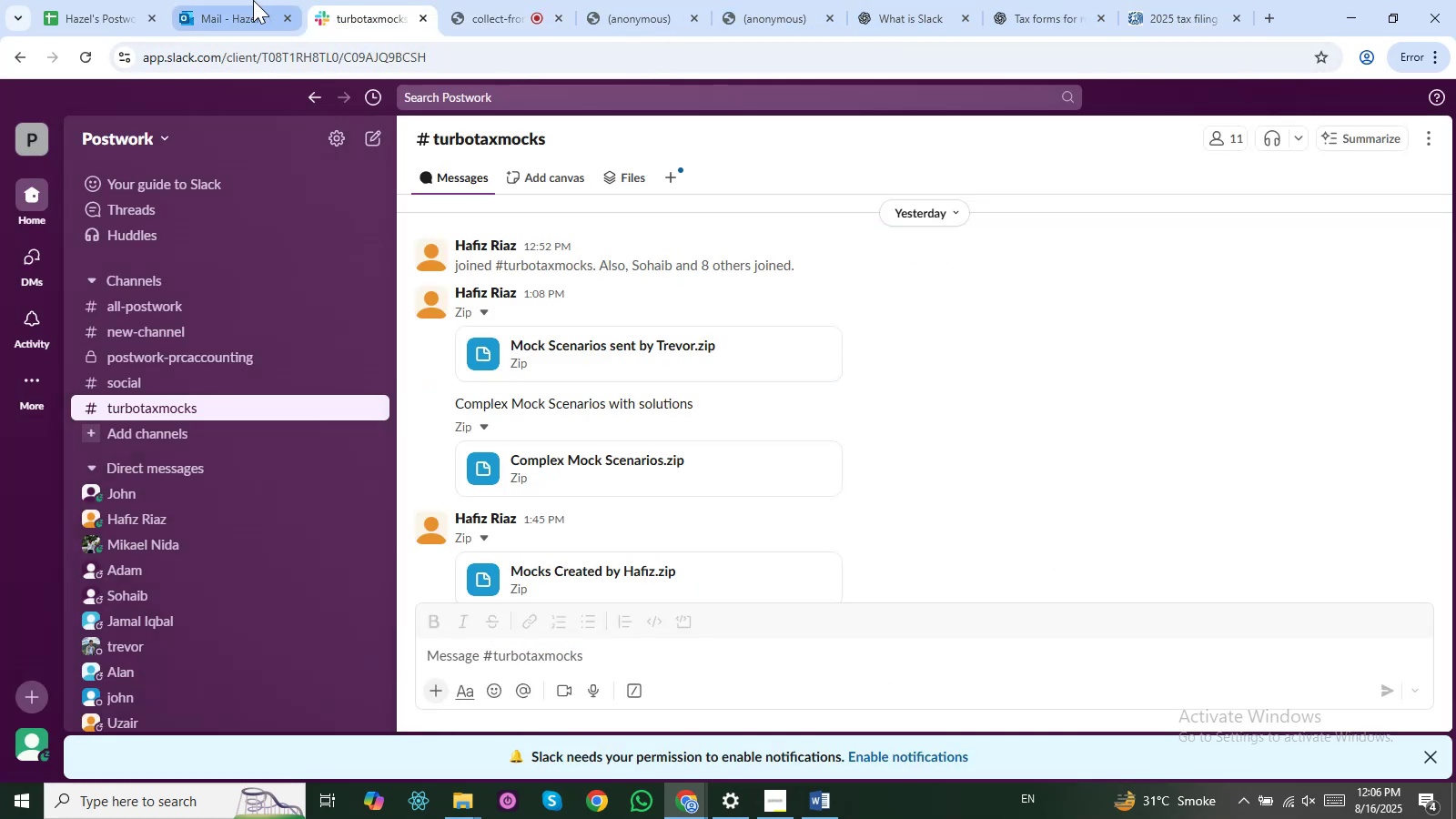 
key(Alt+AltLeft)
 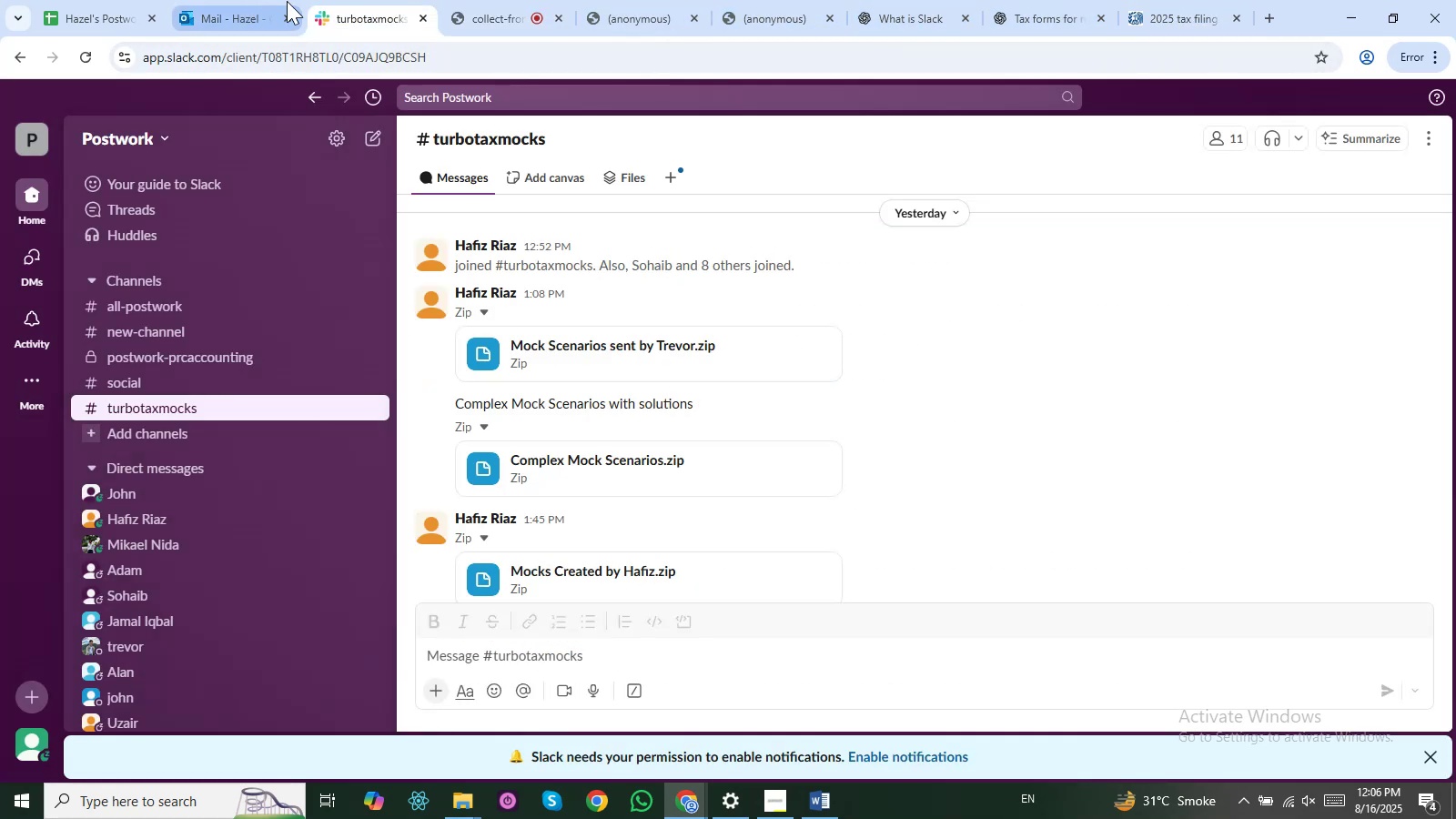 
key(Alt+Tab)
 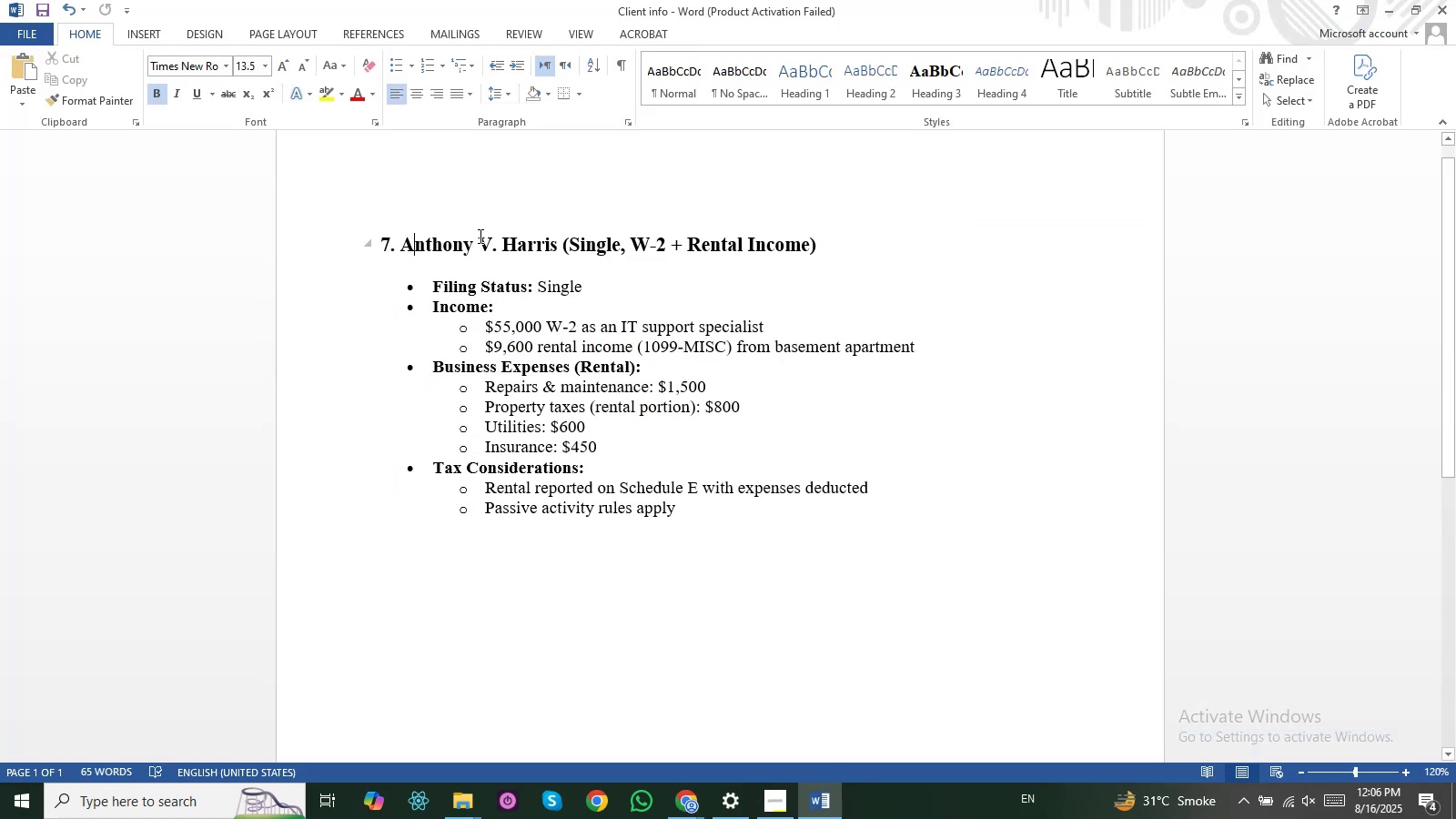 
key(Alt+Tab)
 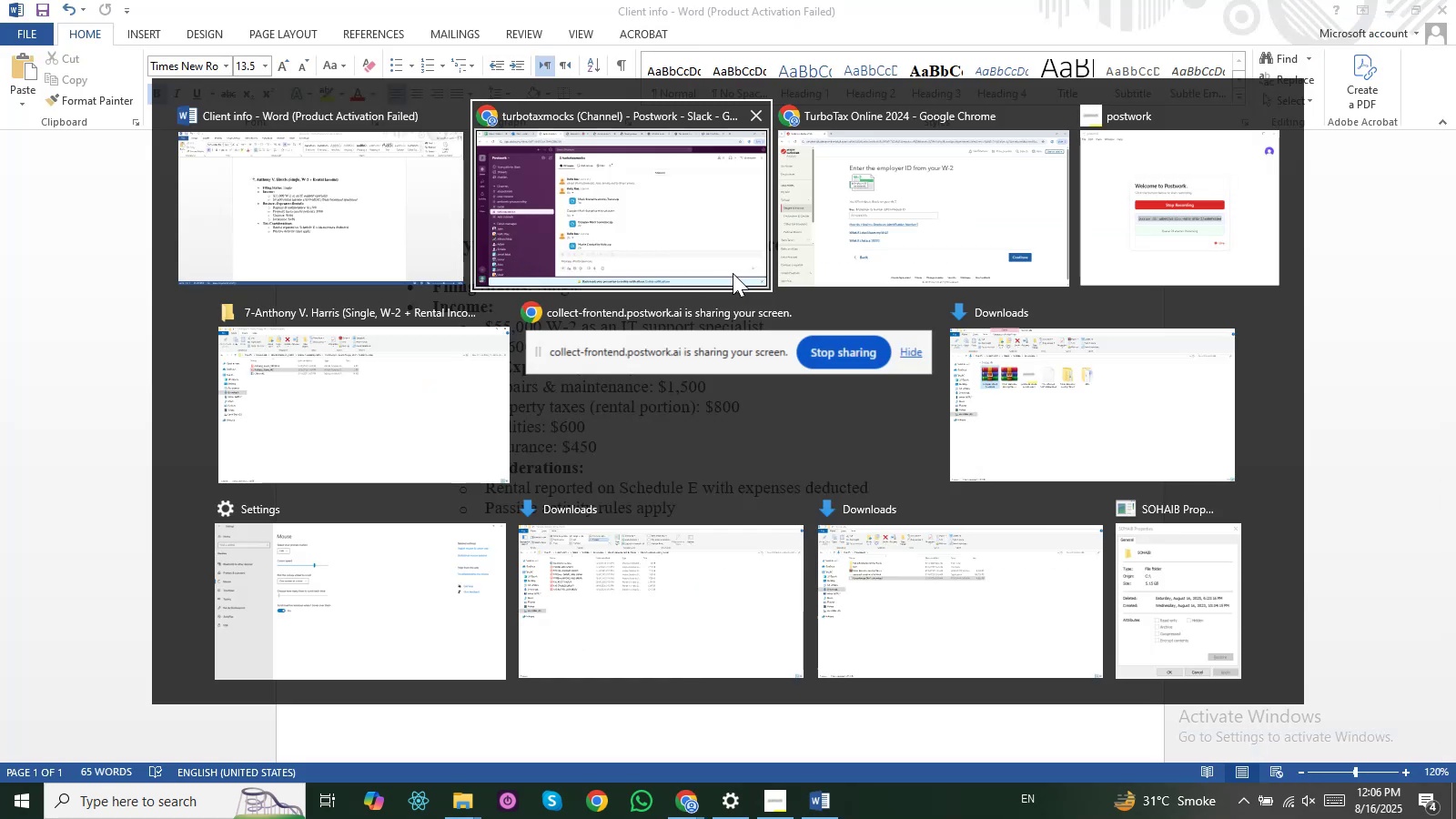 
key(Alt+Tab)
 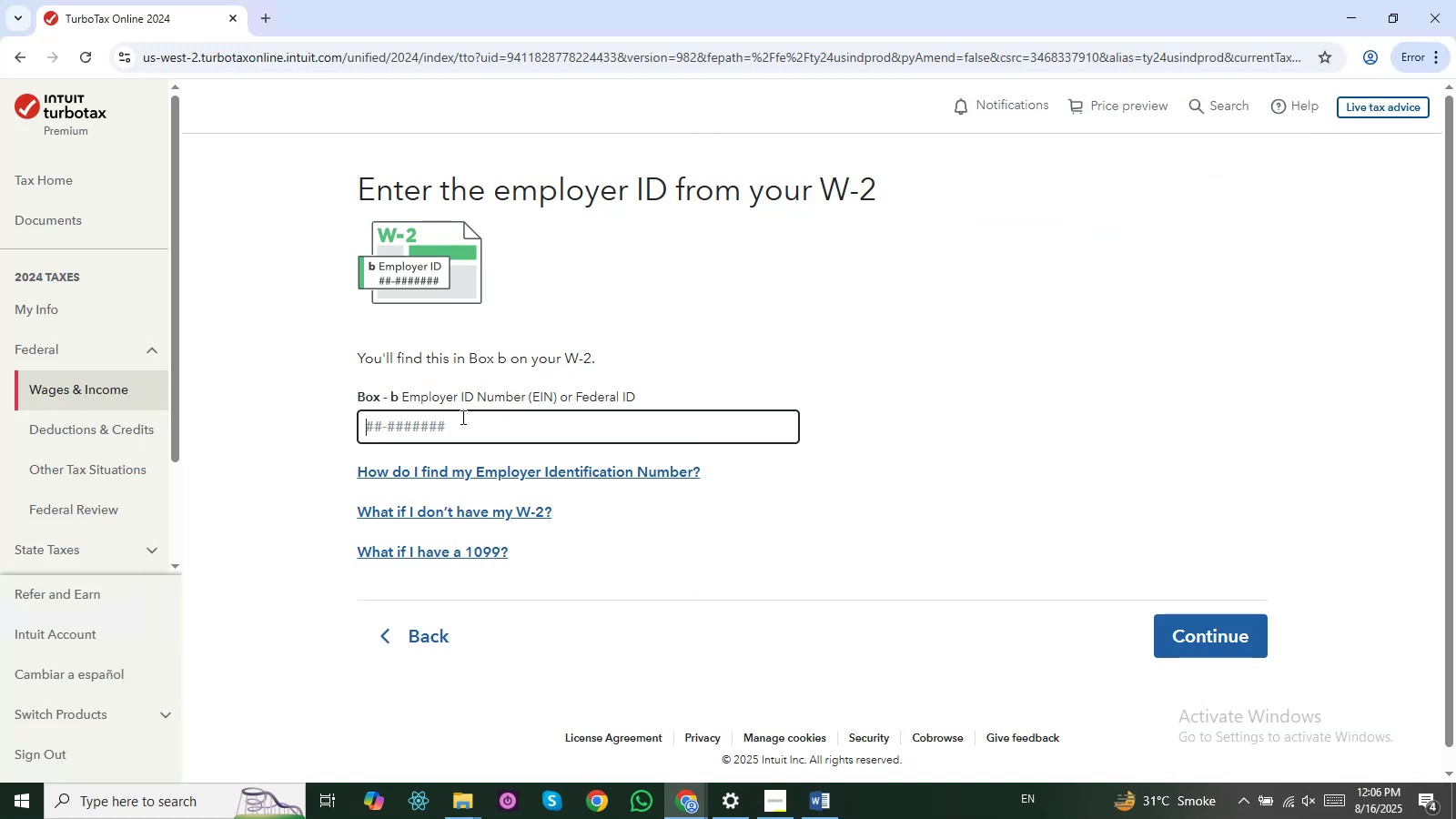 
left_click([461, 420])
 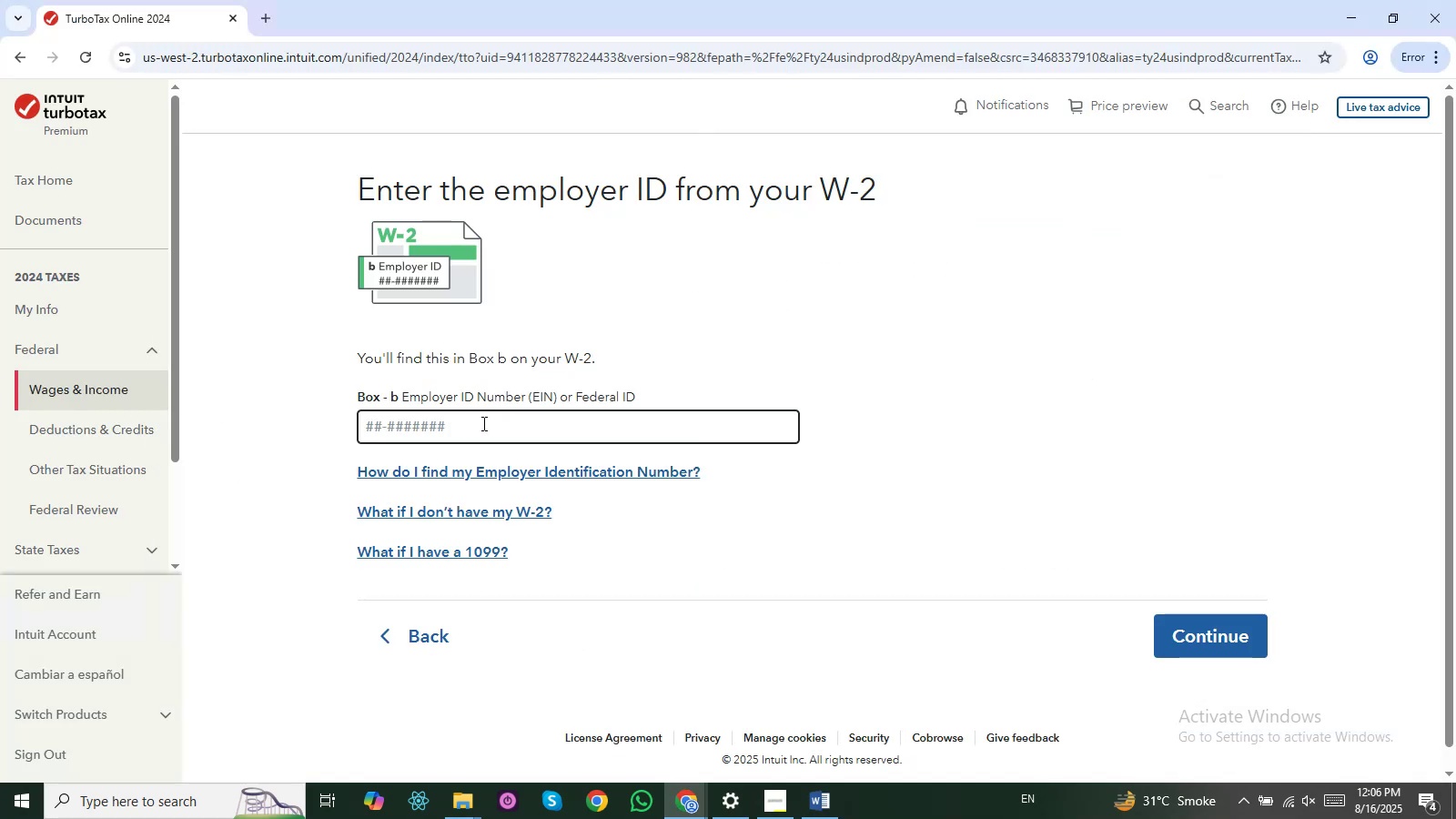 
key(Alt+AltLeft)
 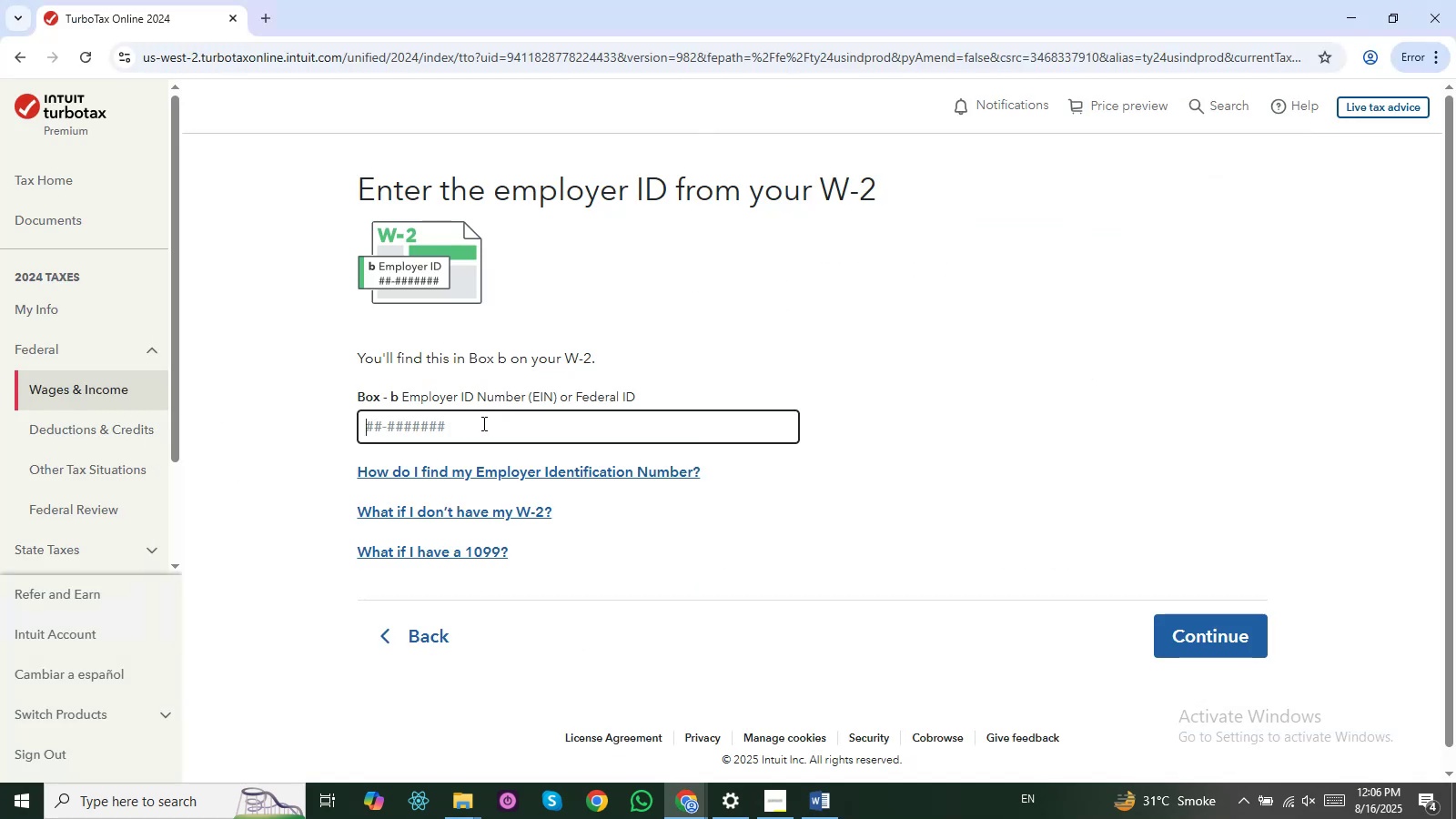 
key(Alt+Tab)
 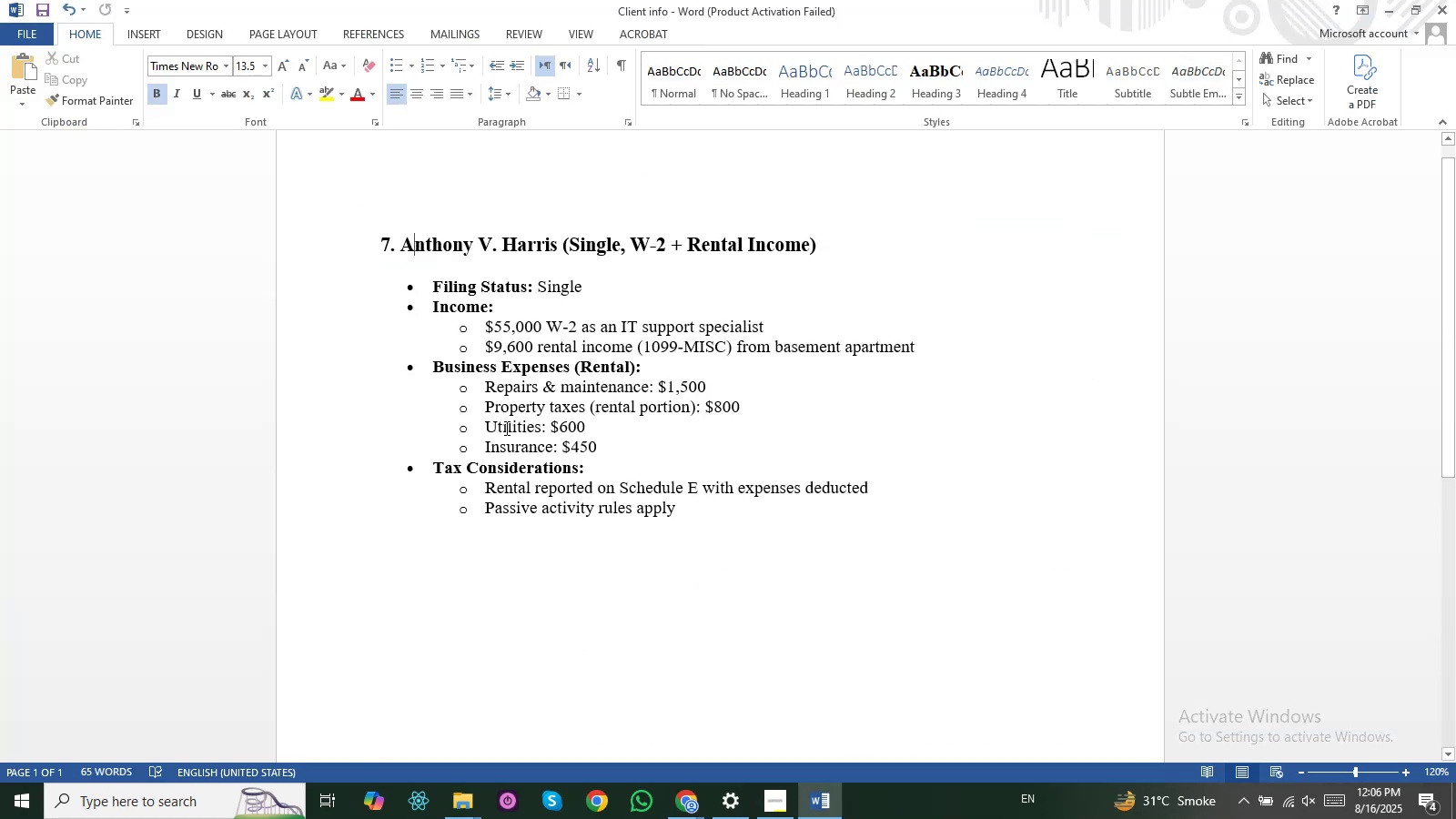 
key(Alt+Tab)
 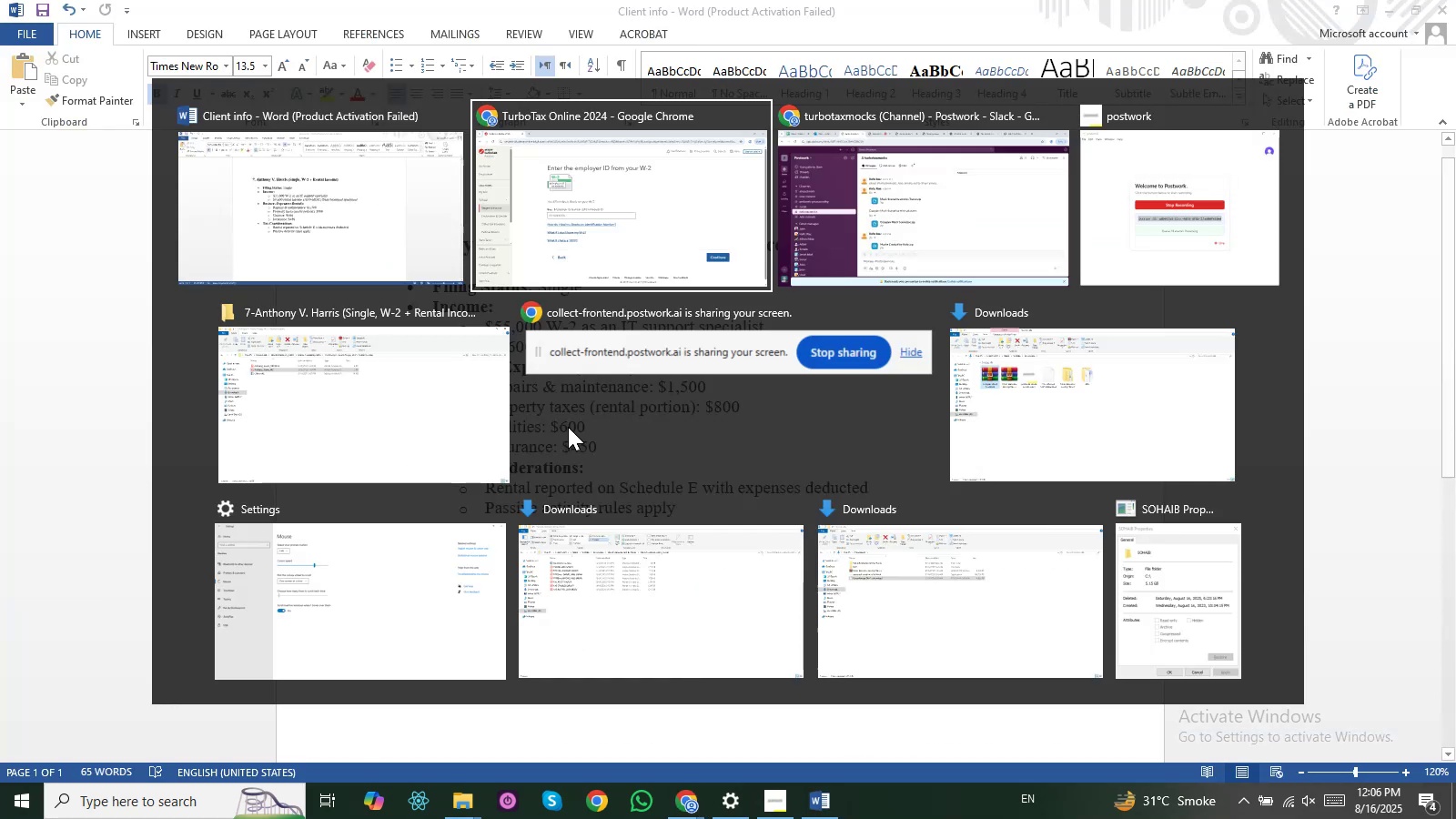 
key(Alt+Tab)
 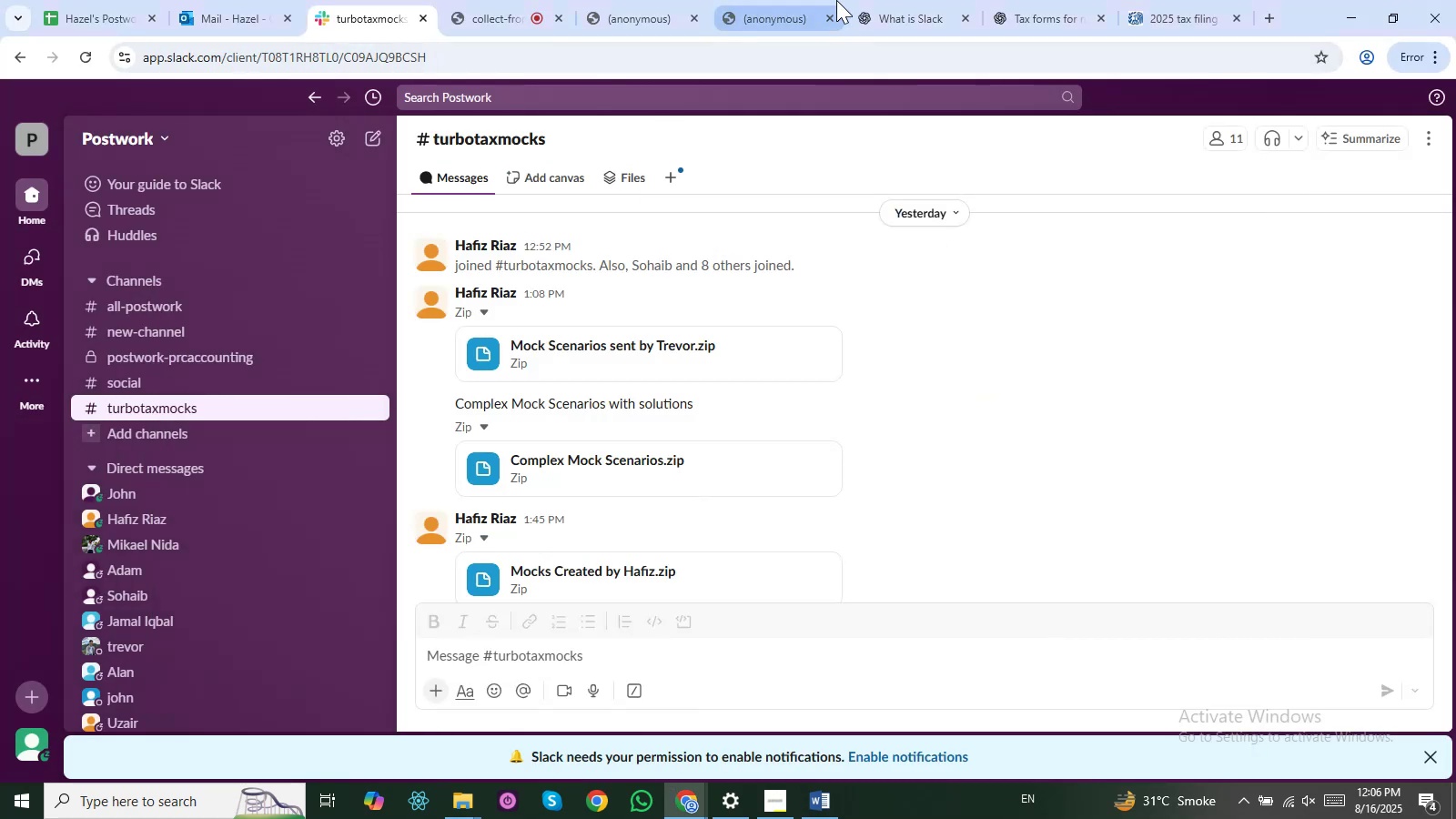 
left_click([795, 0])
 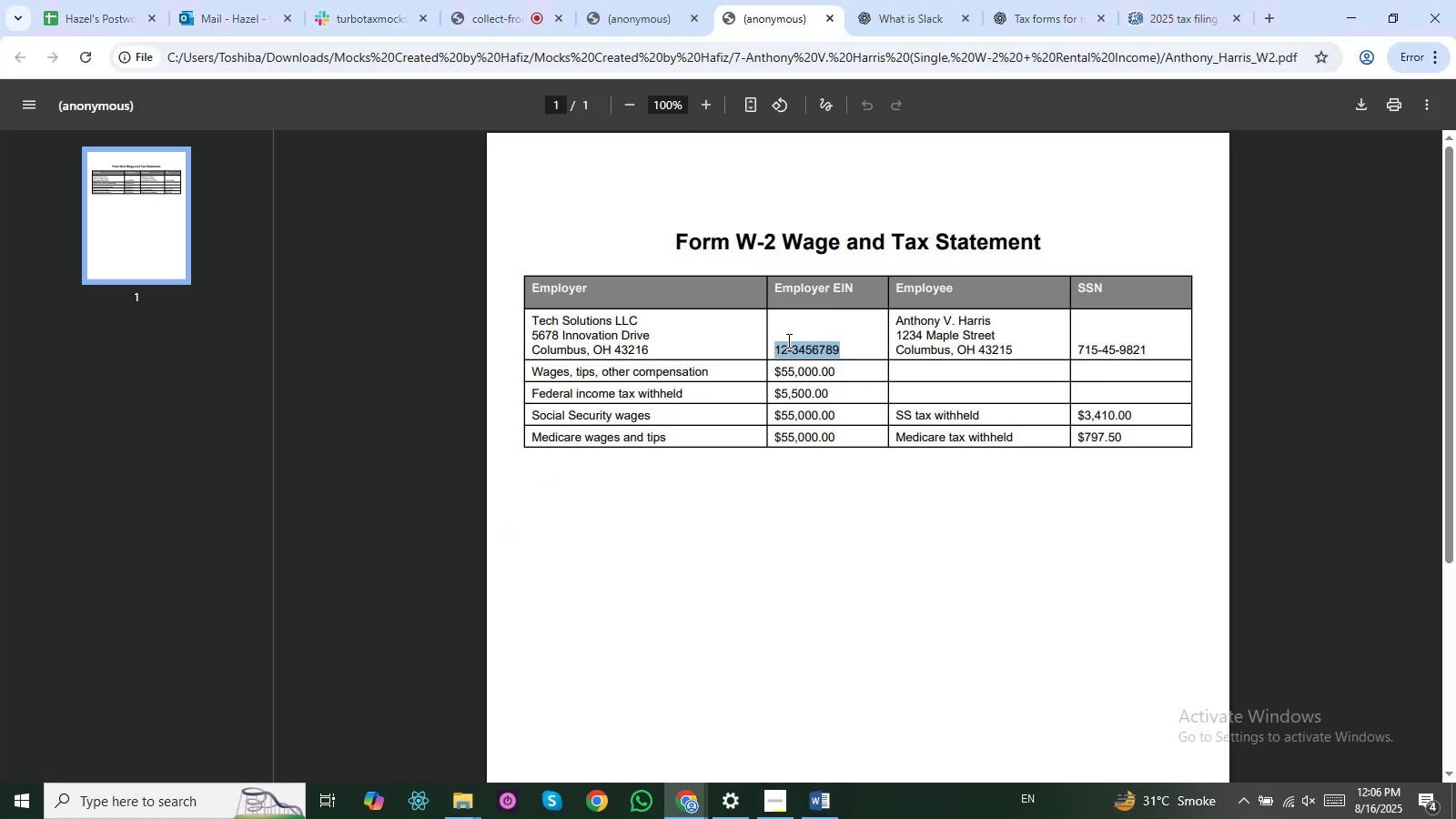 
key(Control+C)
 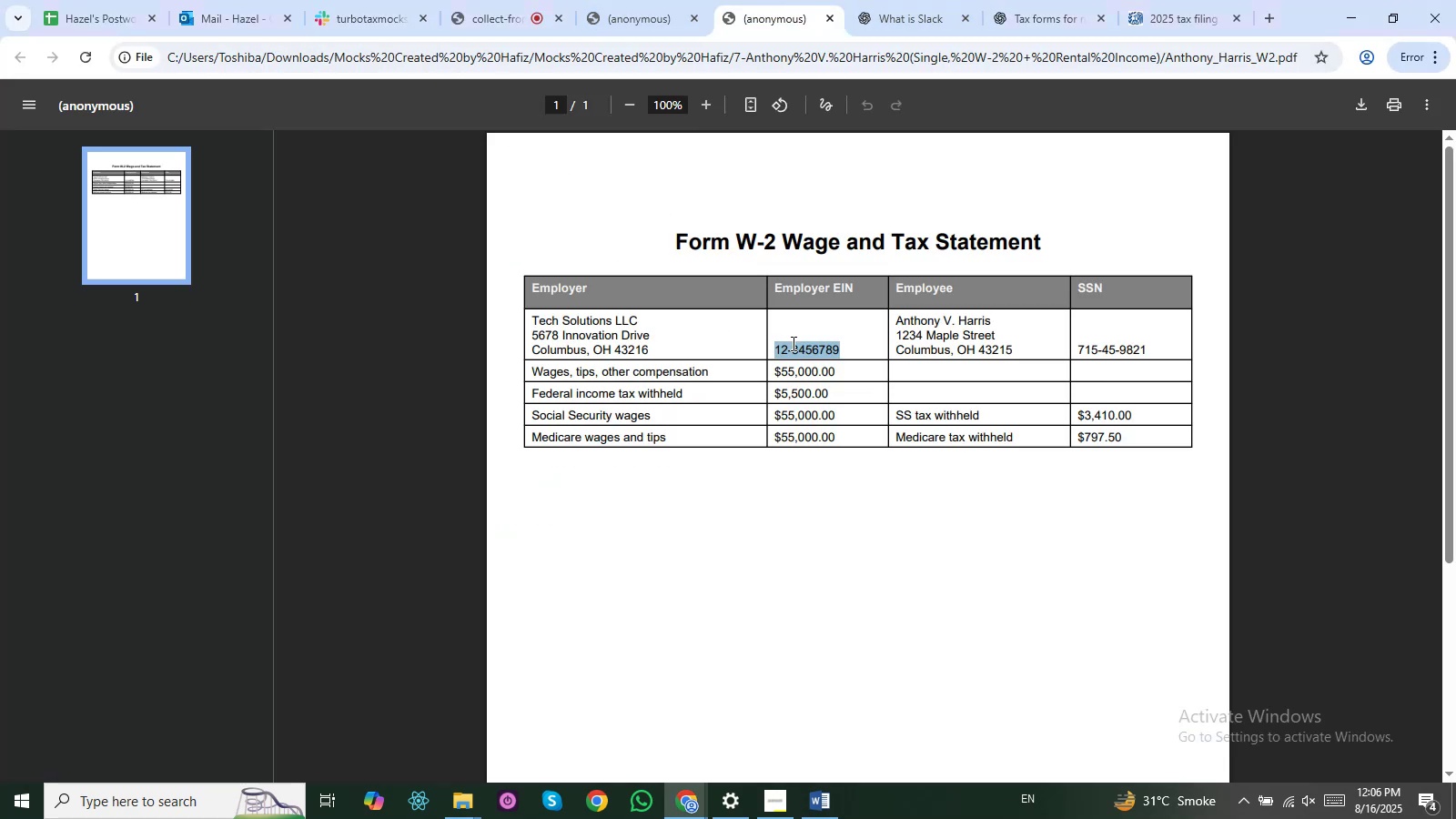 
key(Control+C)
 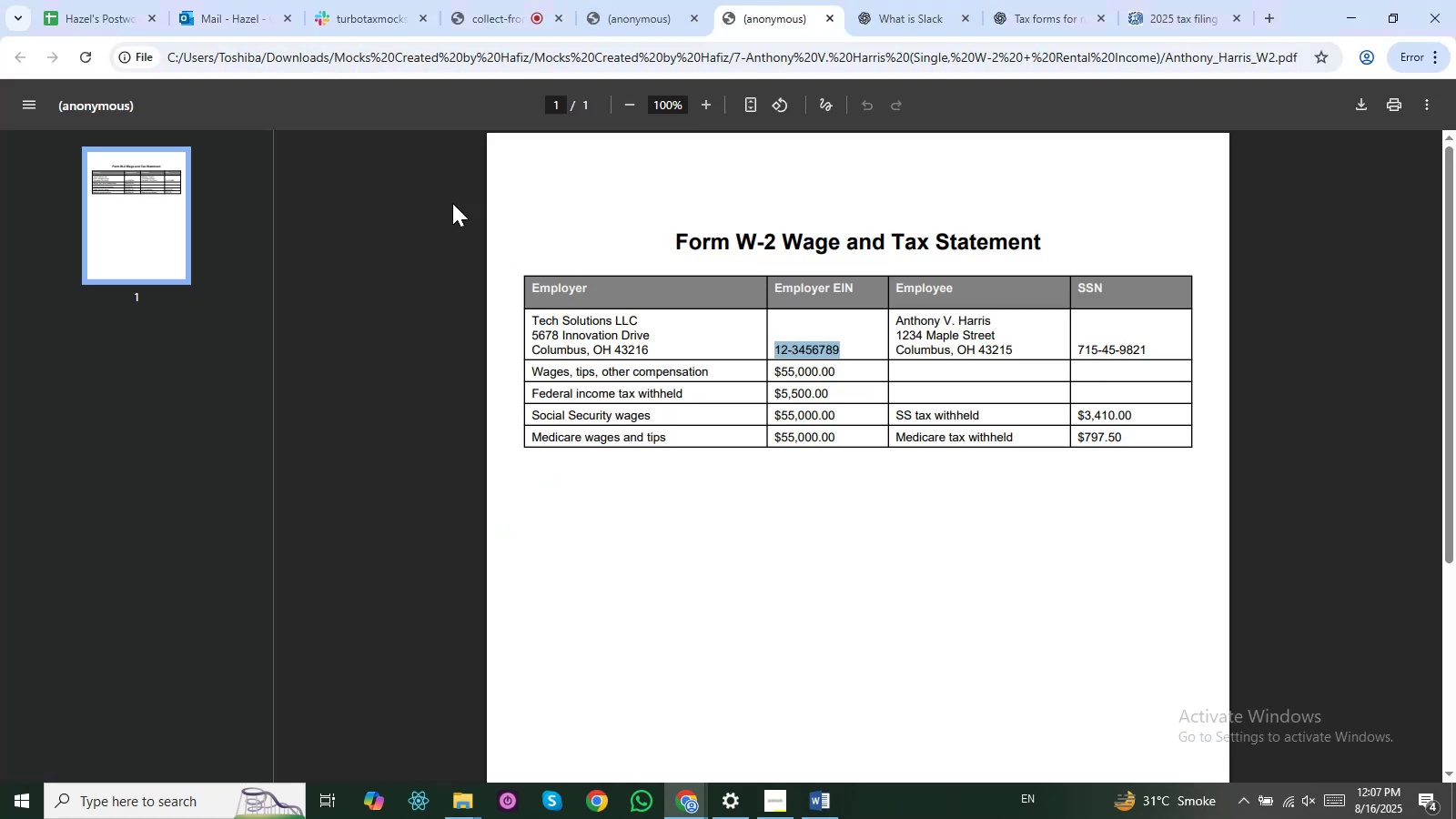 
key(Alt+Tab)
 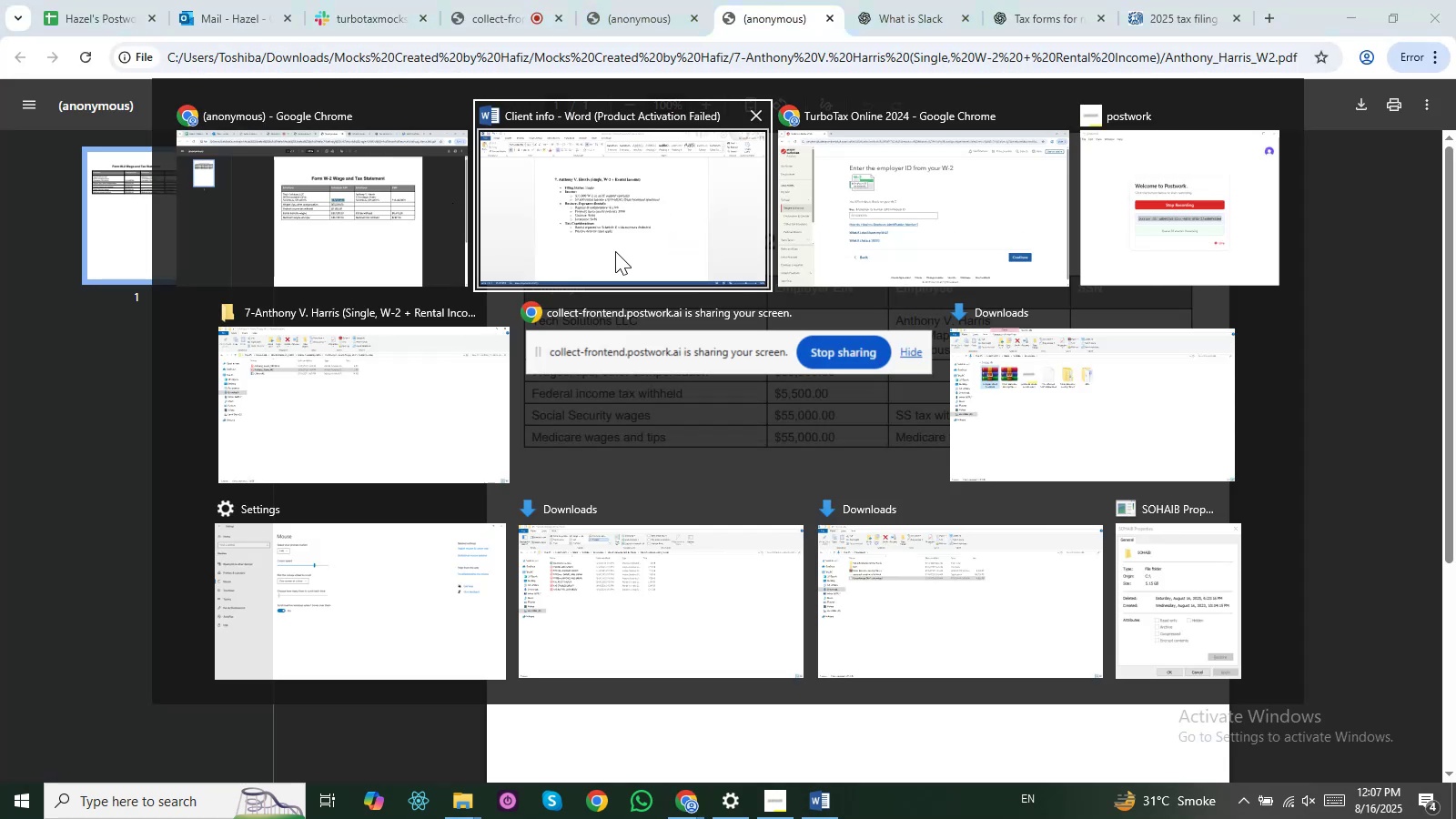 
key(Alt+Tab)
 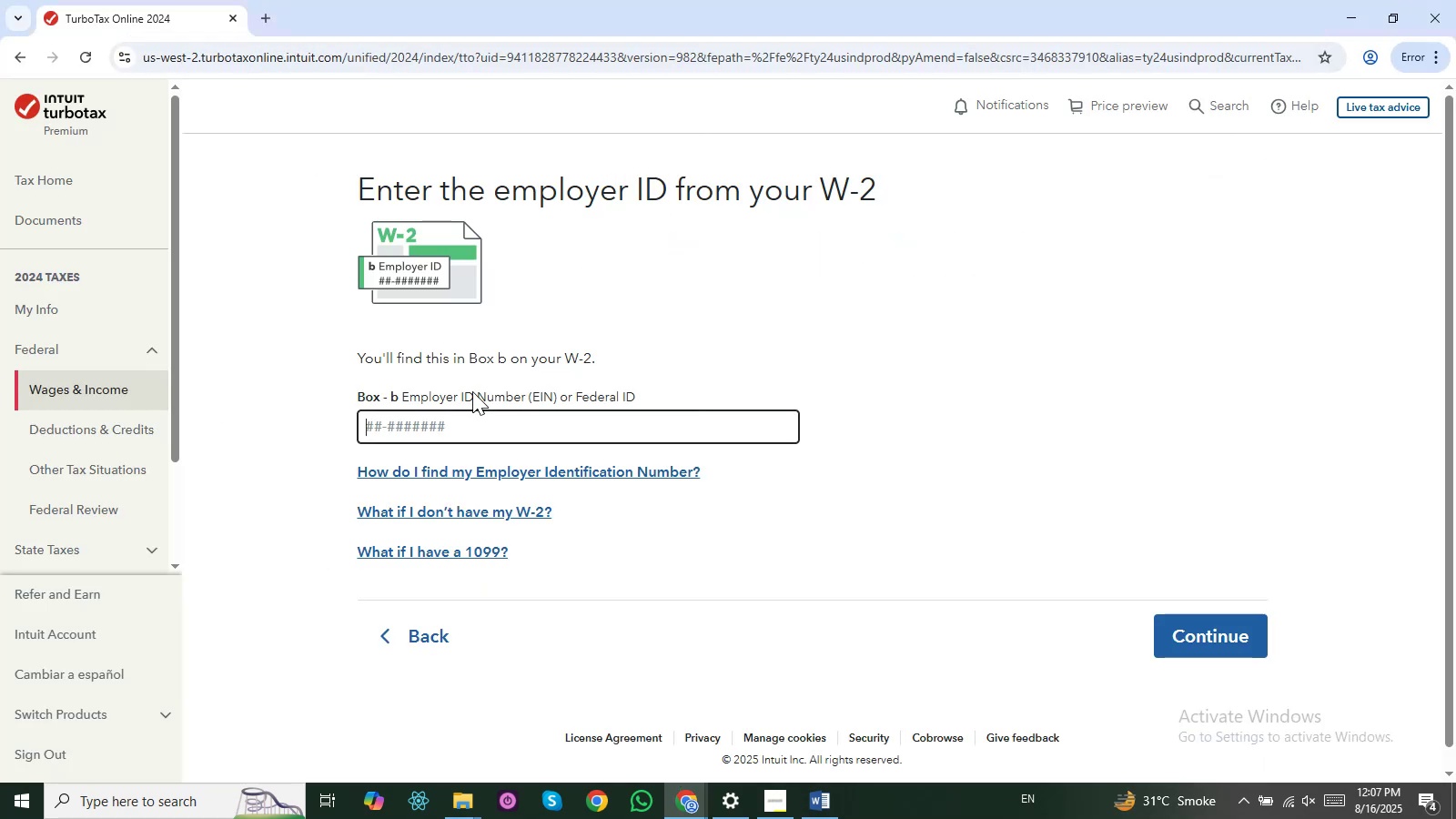 
hold_key(key=ControlLeft, duration=0.62)
 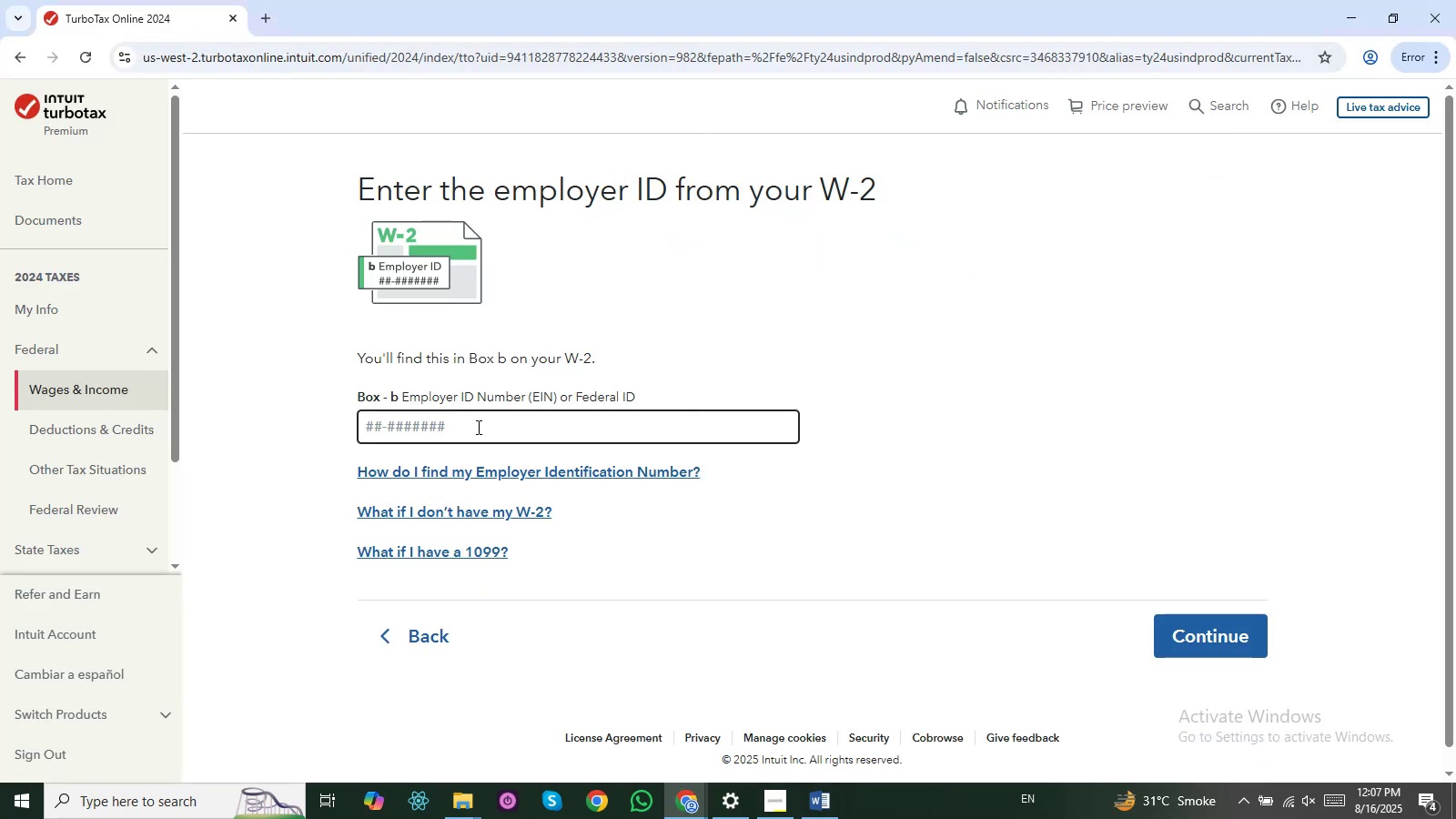 
left_click([477, 427])
 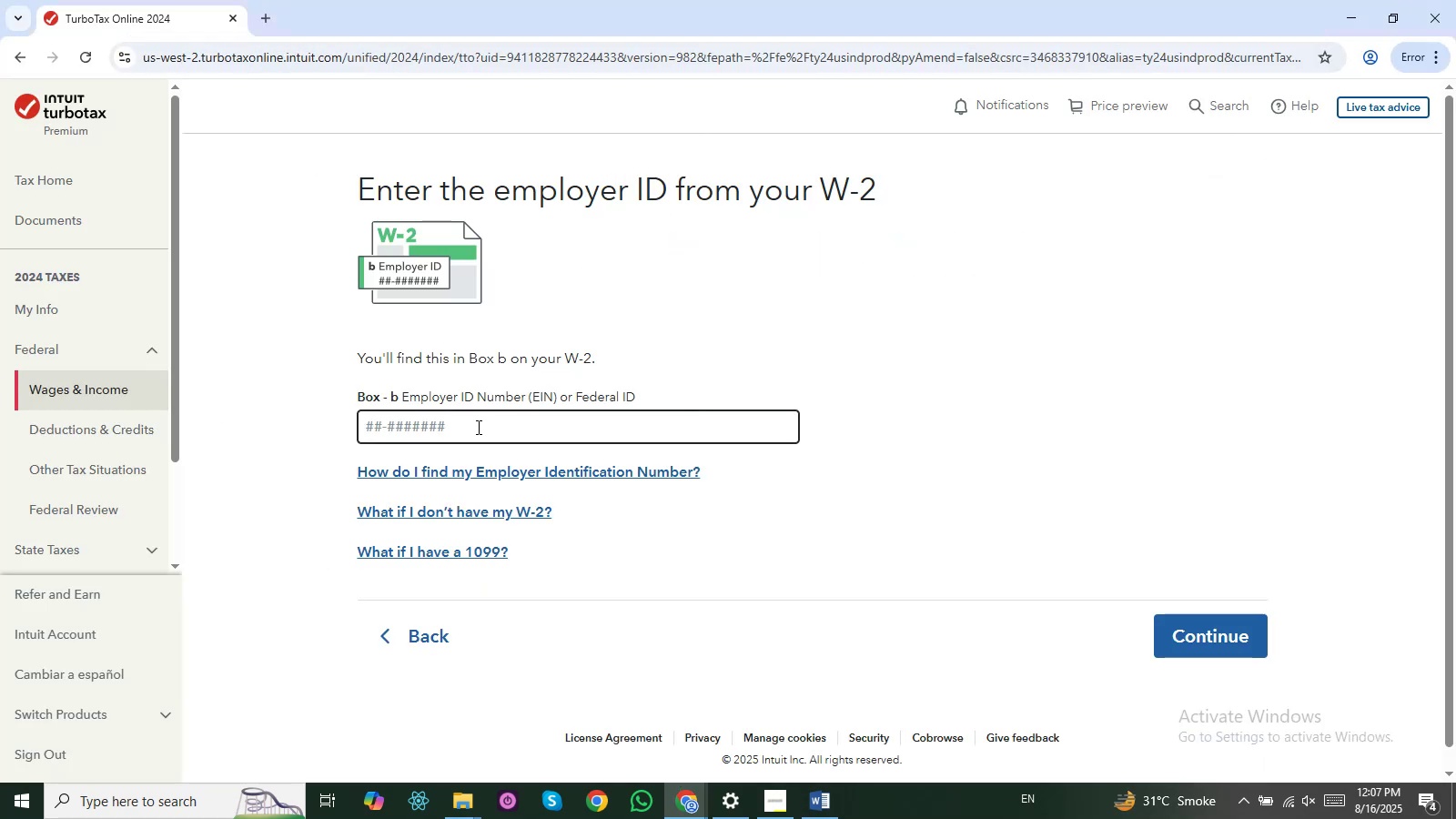 
key(Control+ControlLeft)
 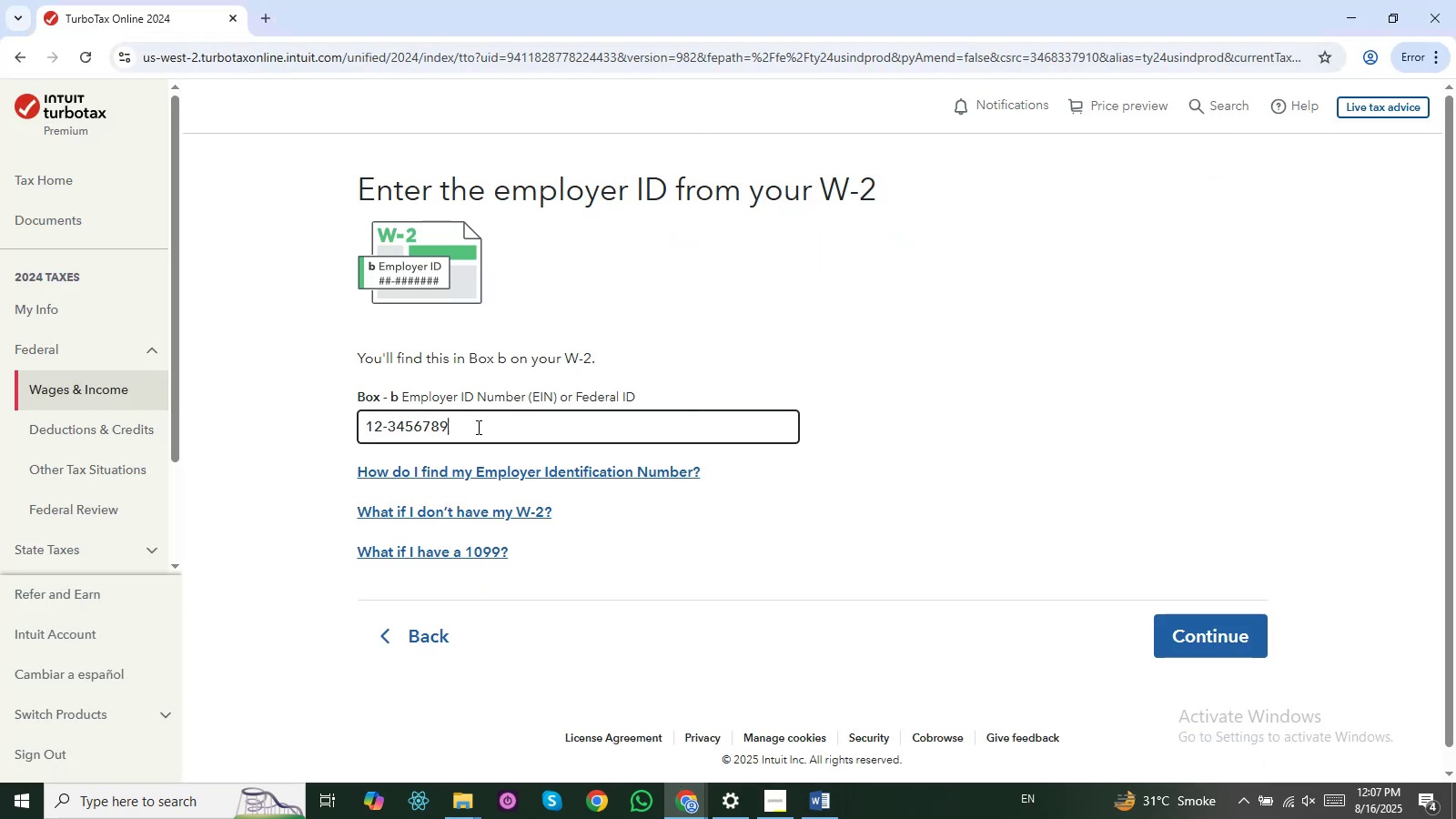 
key(Control+V)
 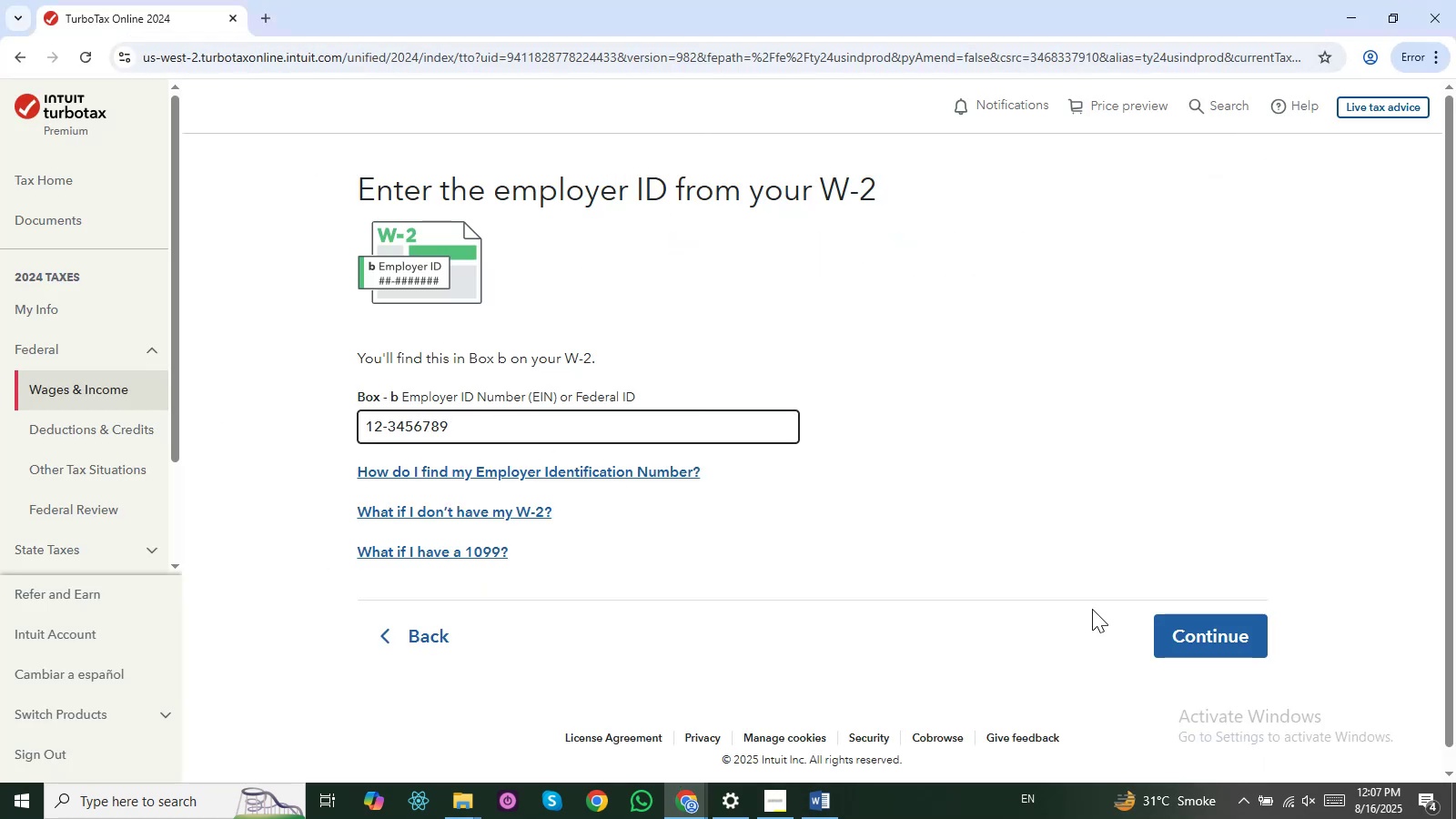 
left_click([1172, 626])
 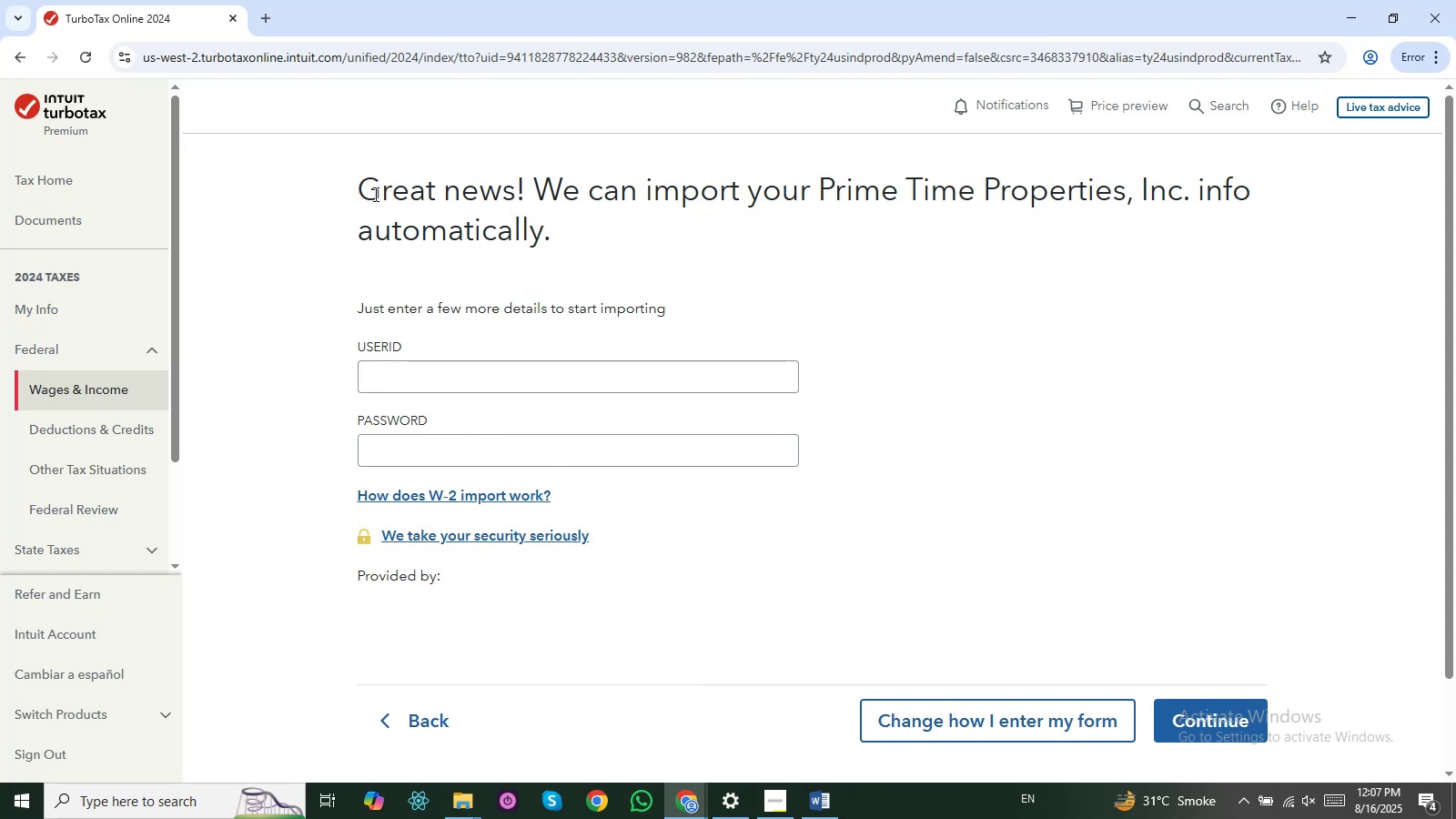 
wait(9.02)
 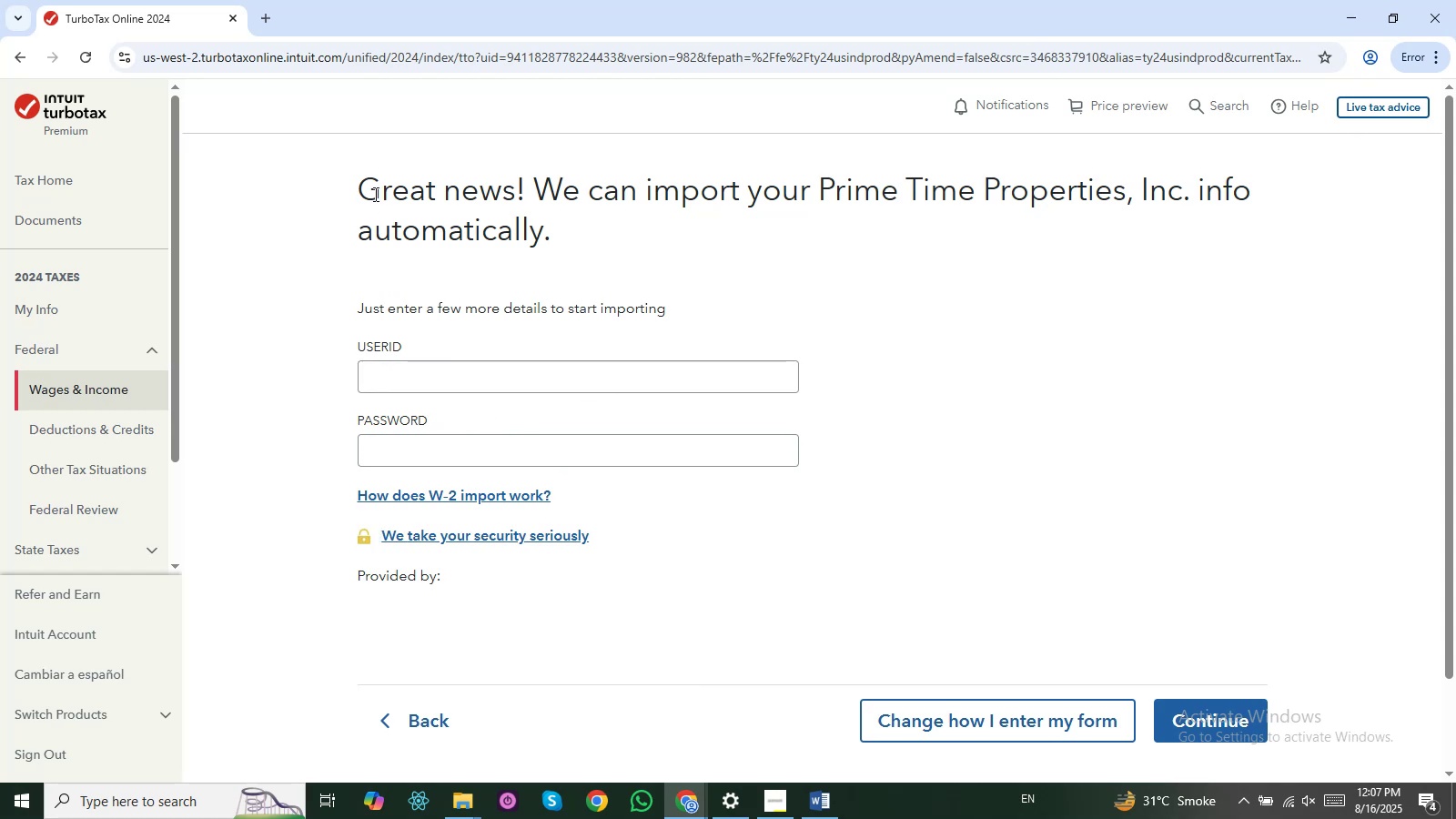 
left_click([639, 214])
 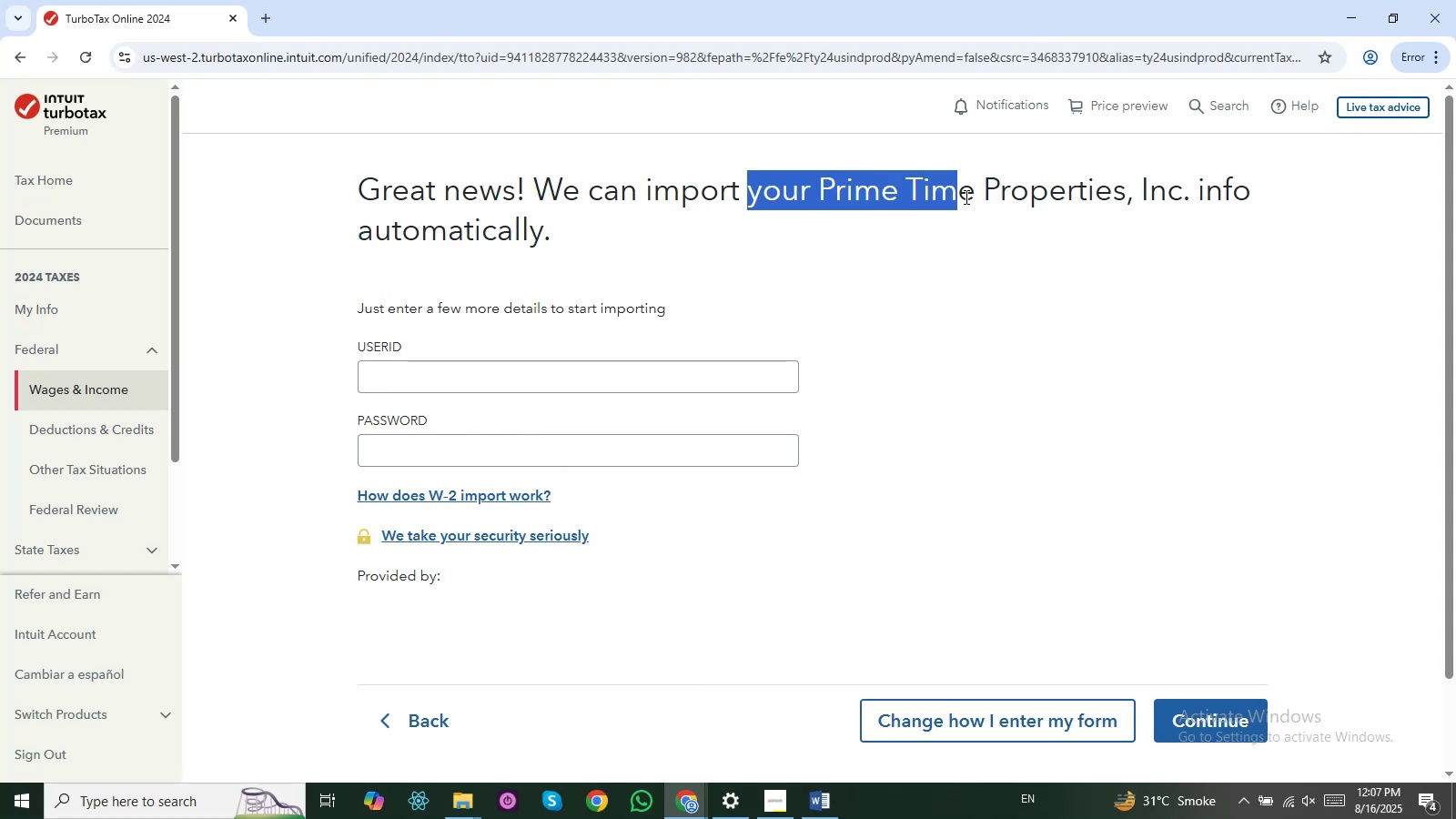 
key(Alt+Tab)
 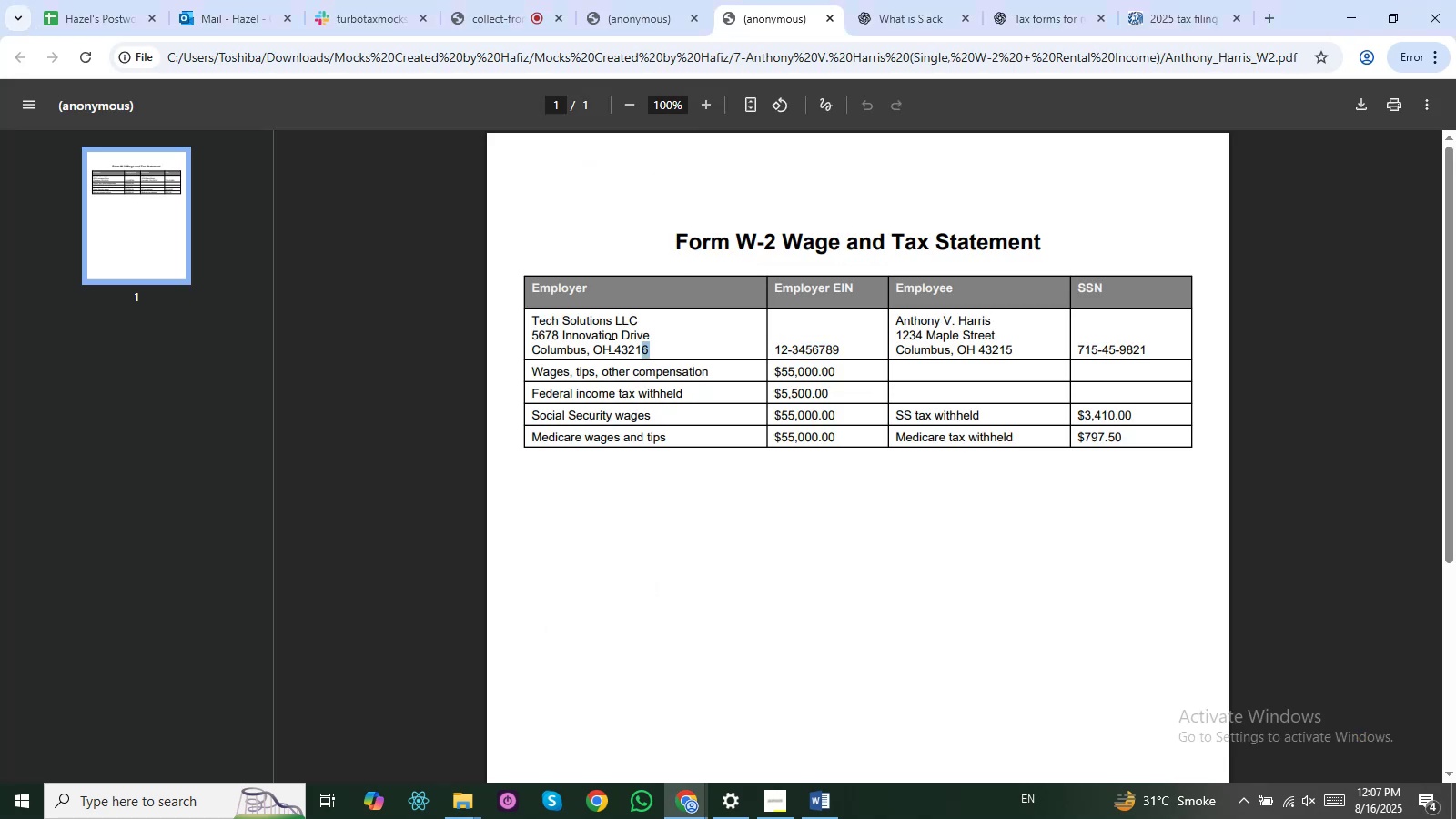 
key(Alt+AltLeft)
 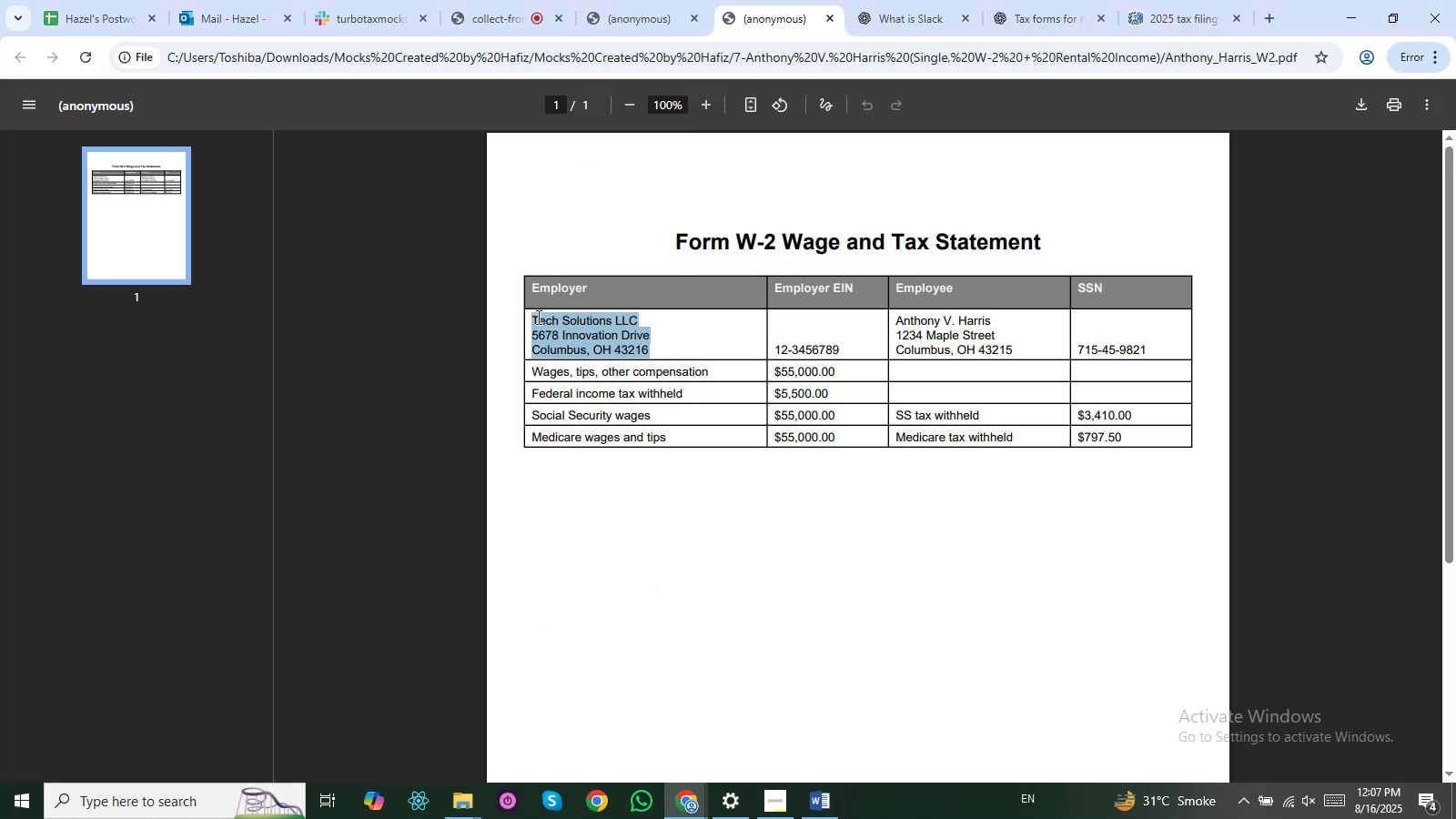 
key(Alt+Tab)
 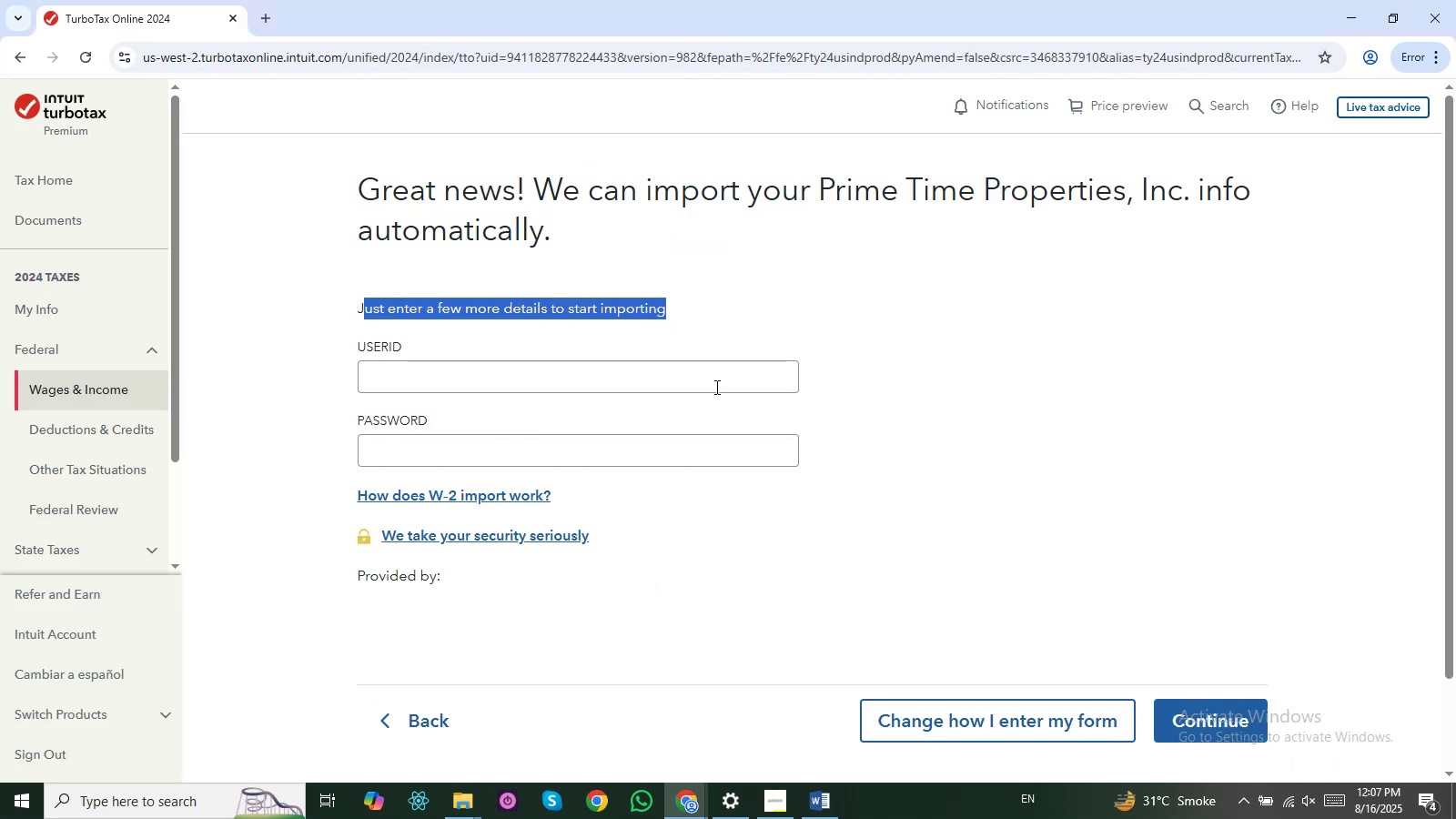 
wait(8.66)
 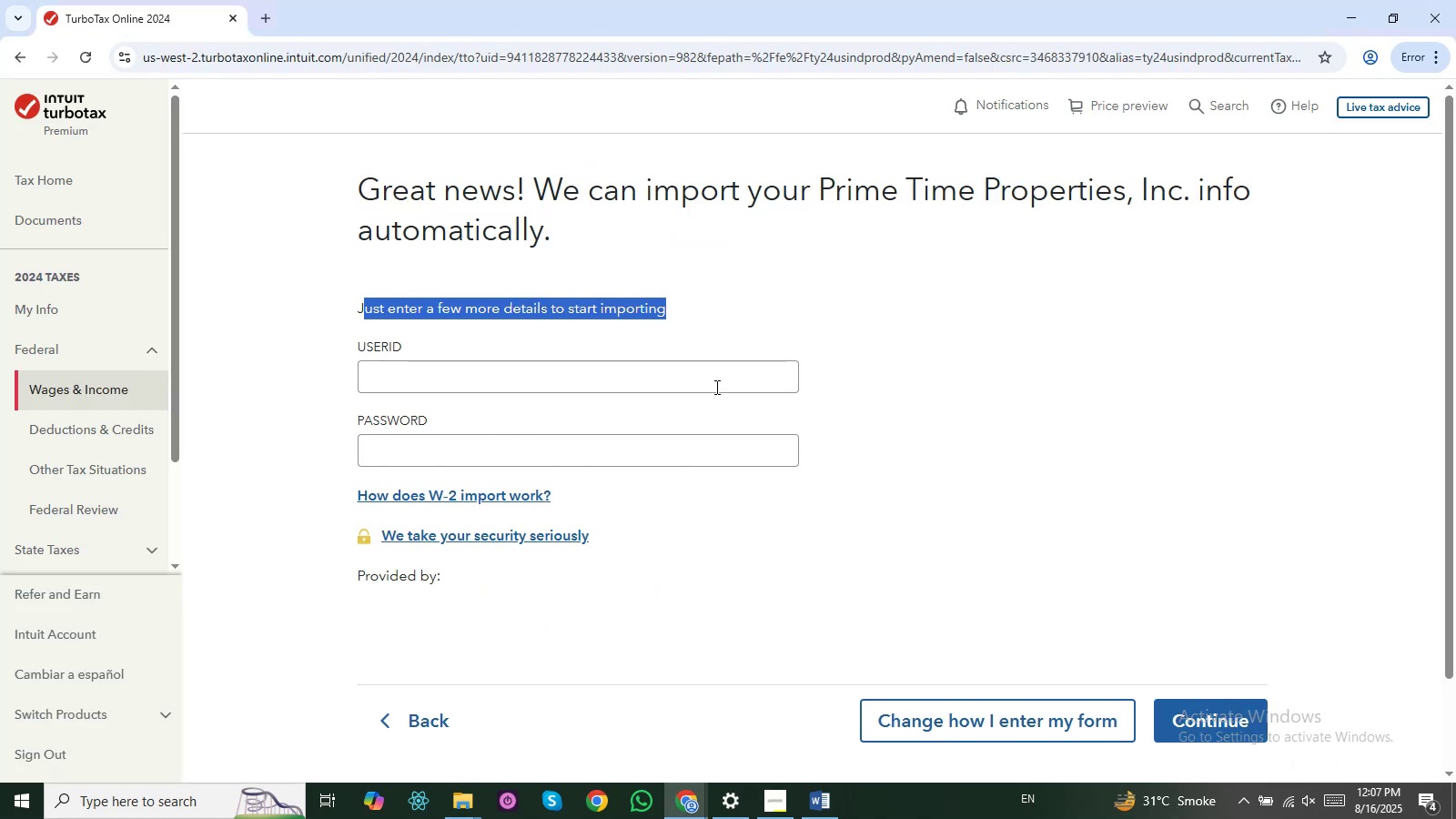 
left_click([423, 742])
 